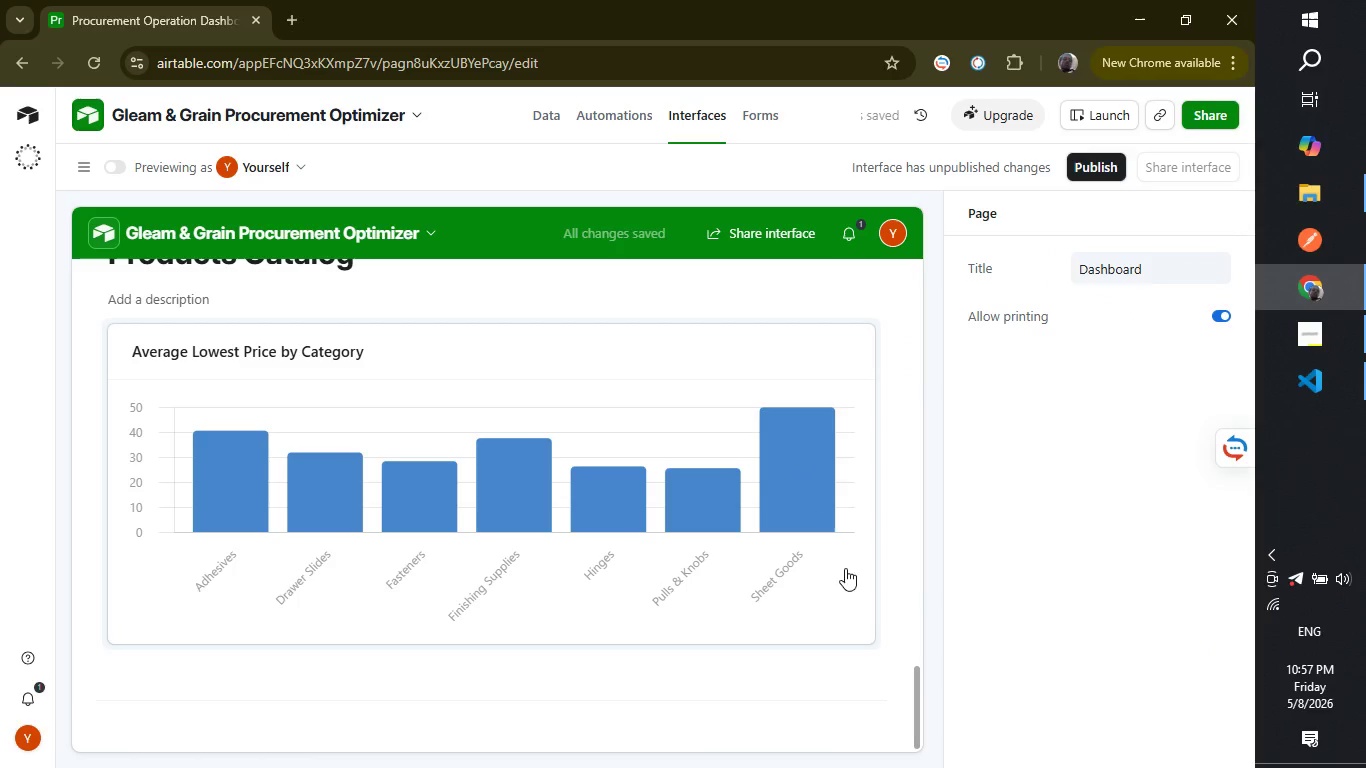 
scroll: coordinate [671, 650], scroll_direction: down, amount: 2.0
 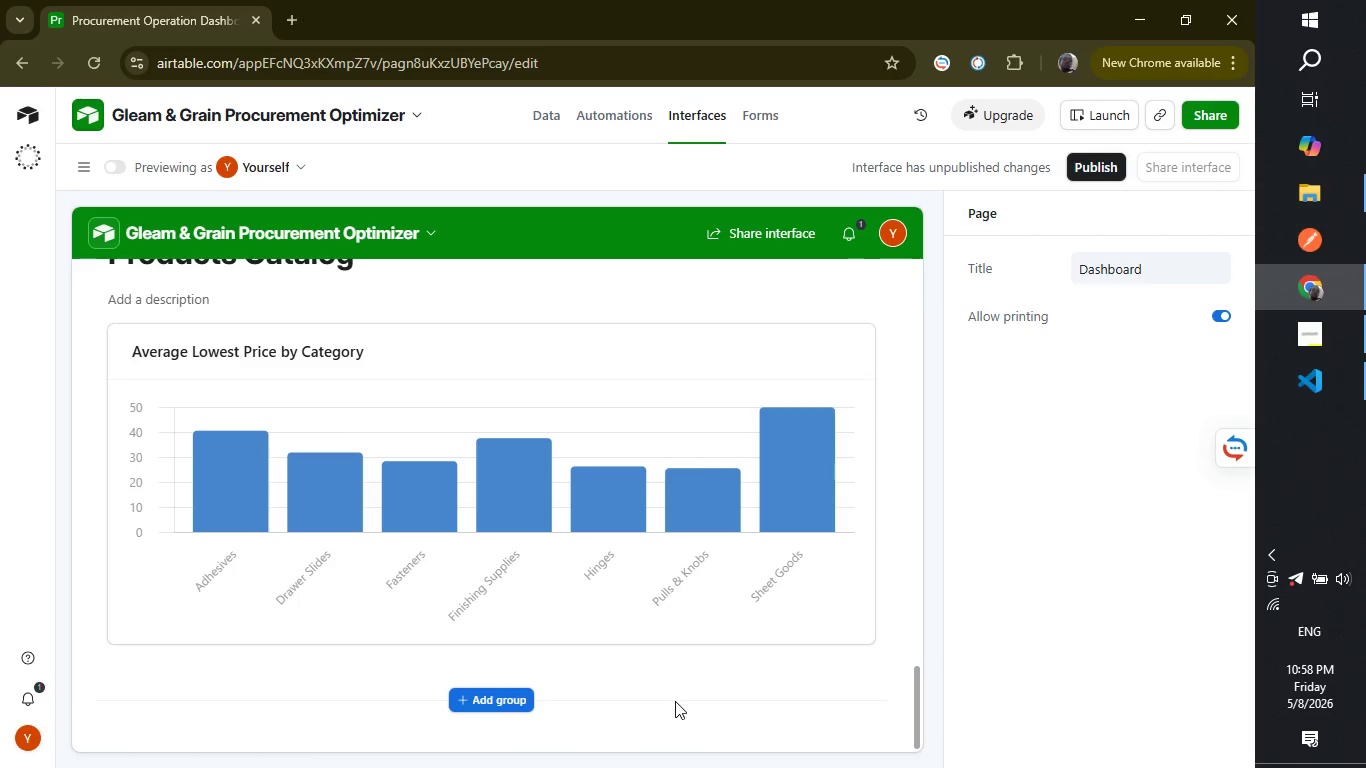 
wait(23.32)
 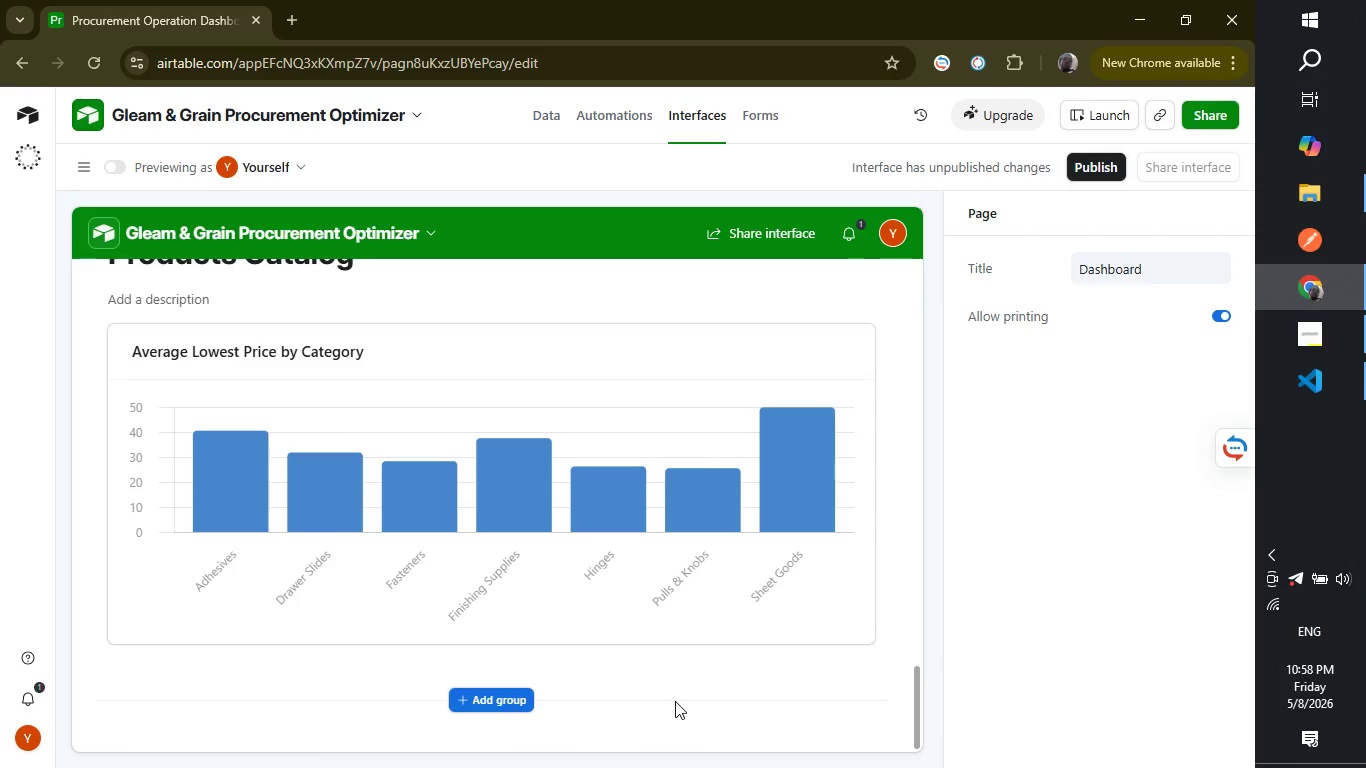 
left_click([490, 699])
 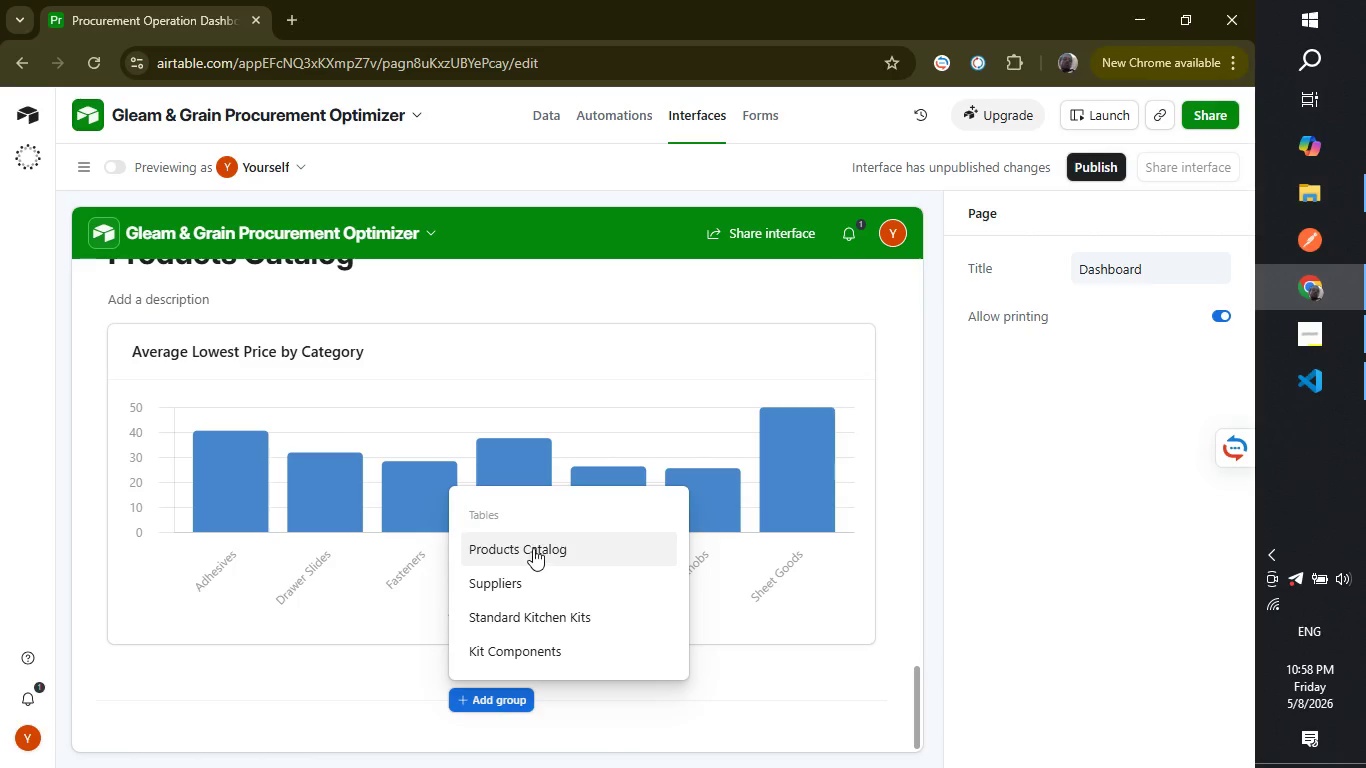 
left_click([533, 547])
 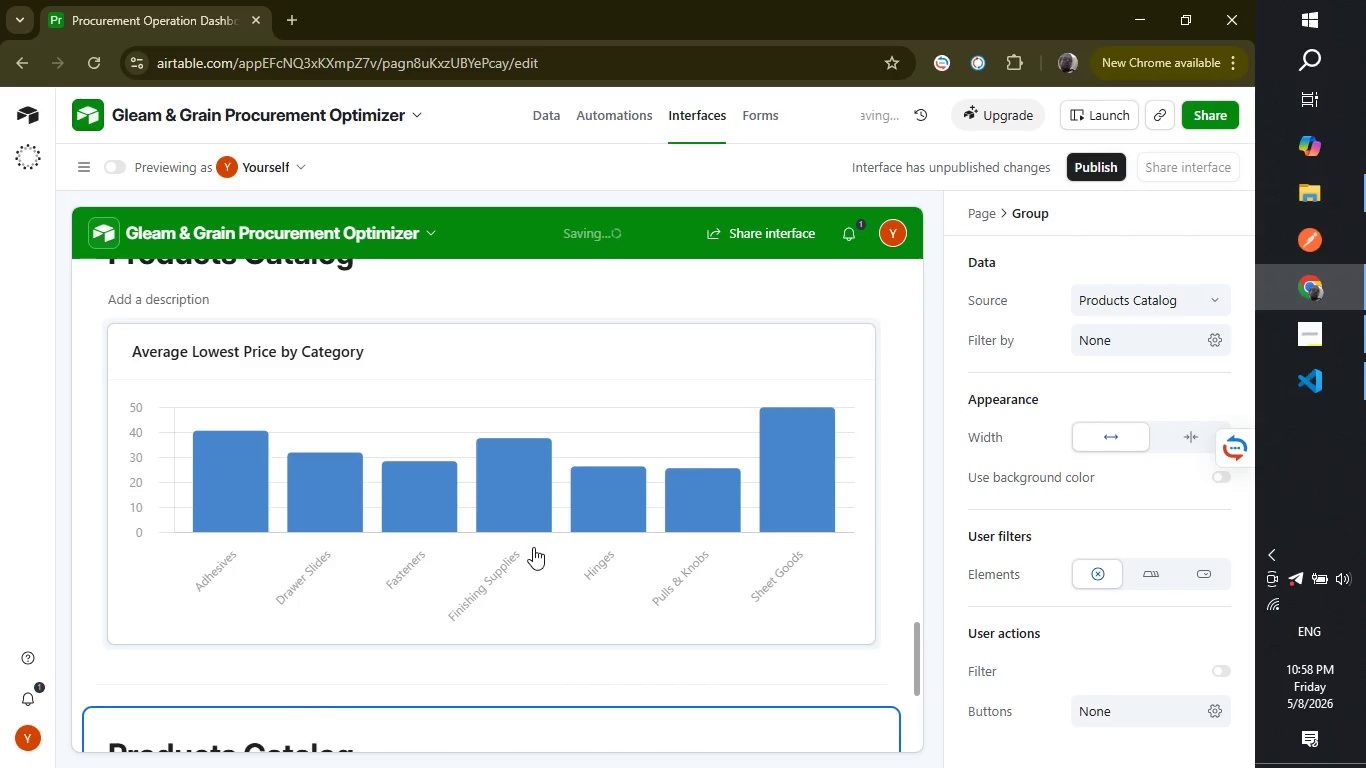 
scroll: coordinate [574, 645], scroll_direction: down, amount: 4.0
 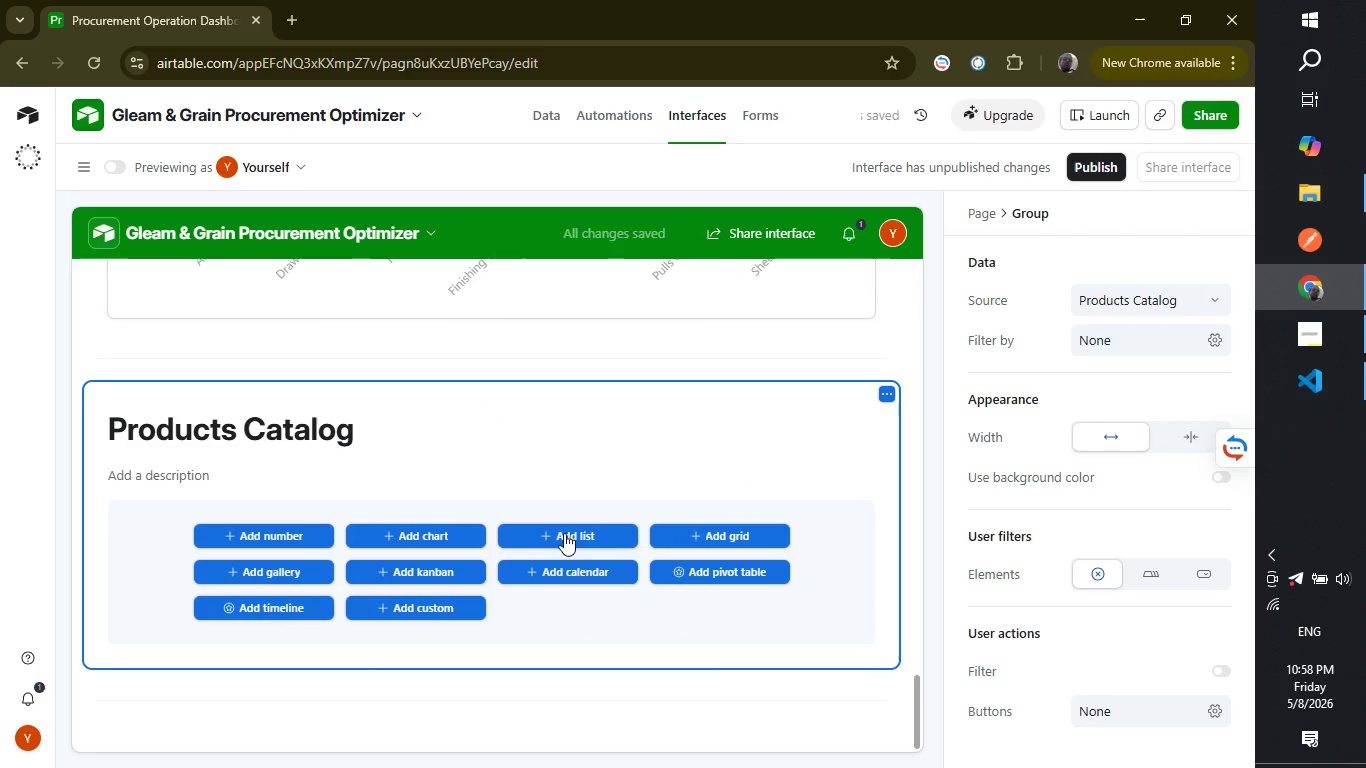 
left_click([572, 530])
 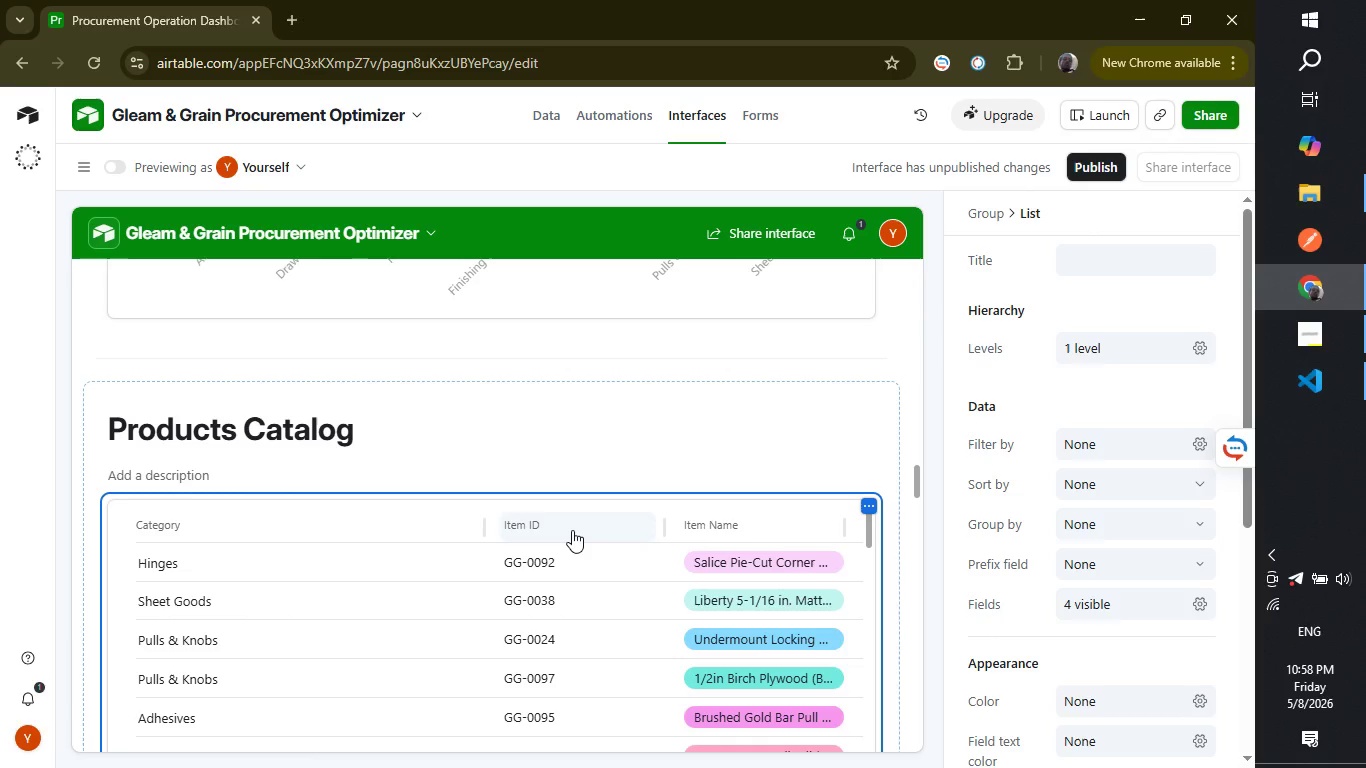 
wait(12.73)
 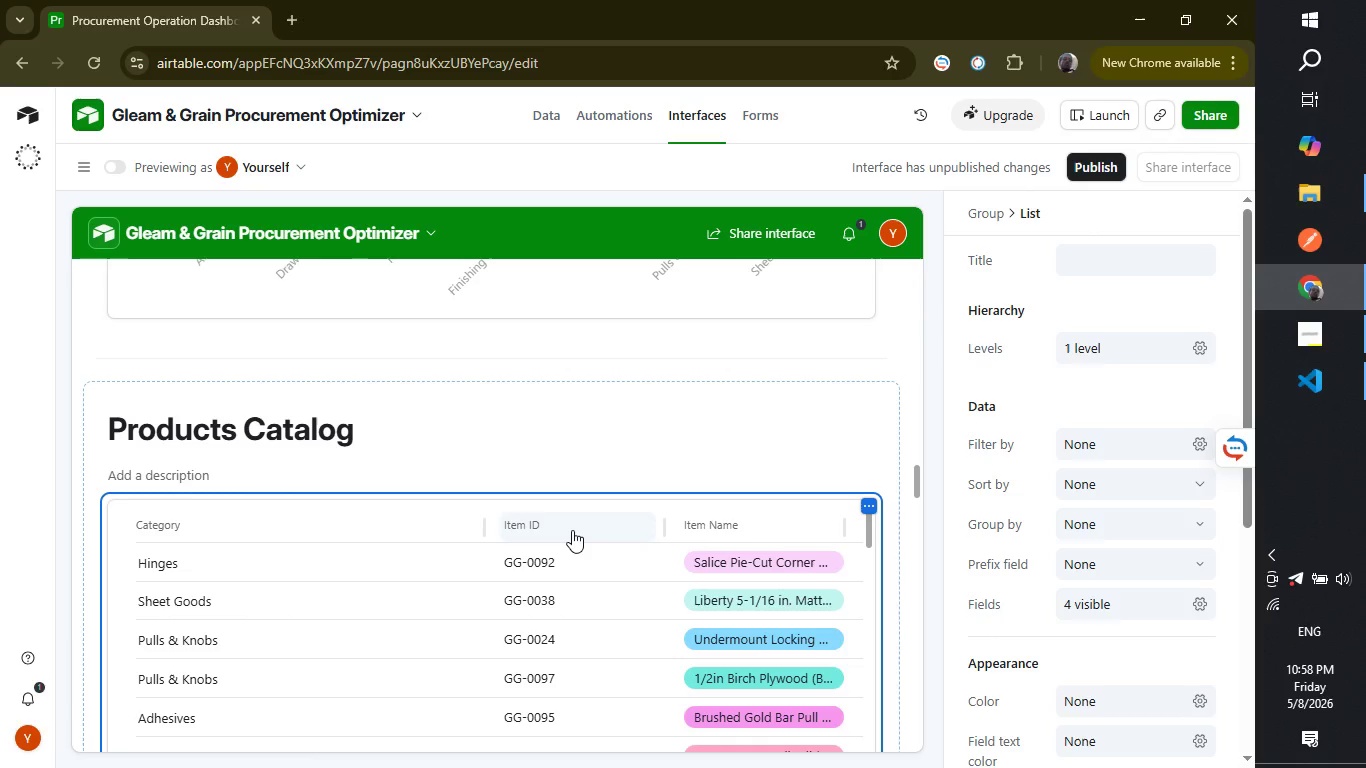 
scroll: coordinate [1047, 621], scroll_direction: down, amount: 4.0
 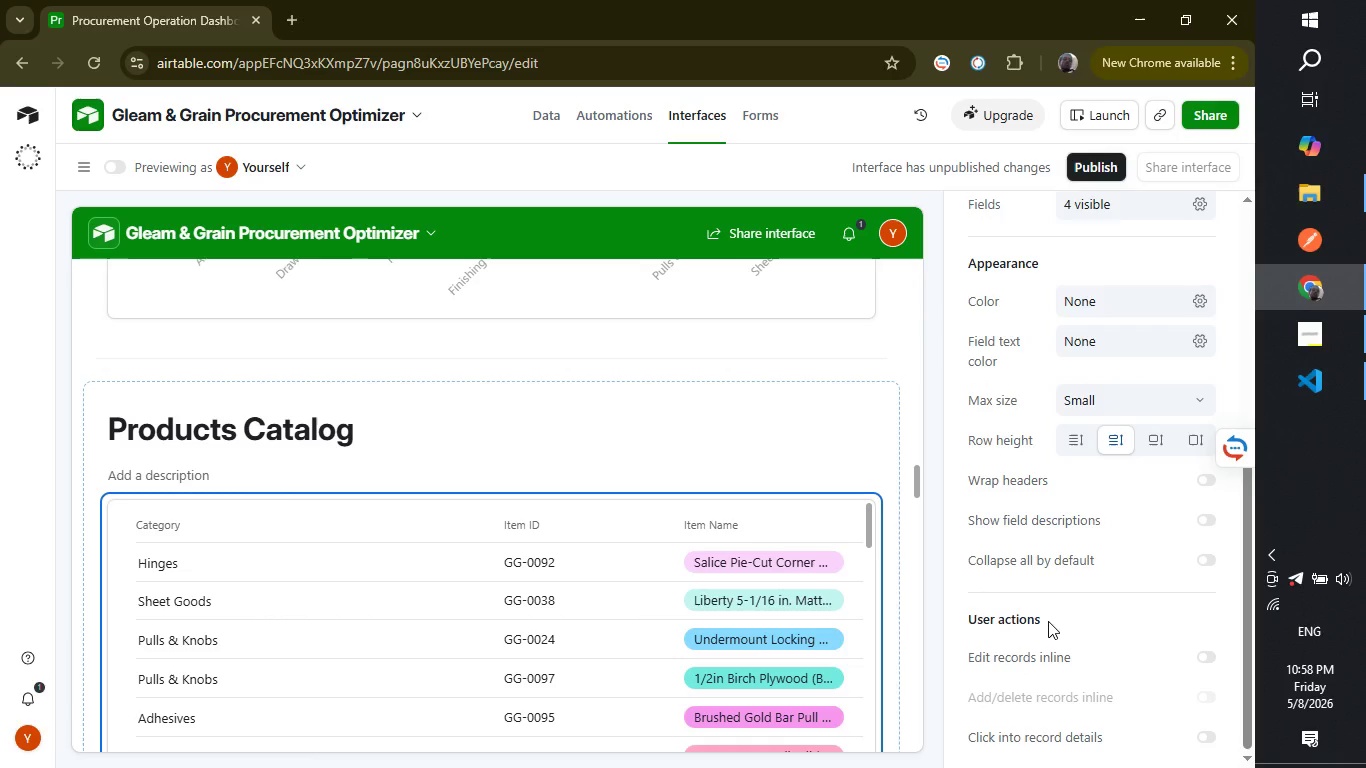 
scroll: coordinate [1048, 621], scroll_direction: up, amount: 2.0
 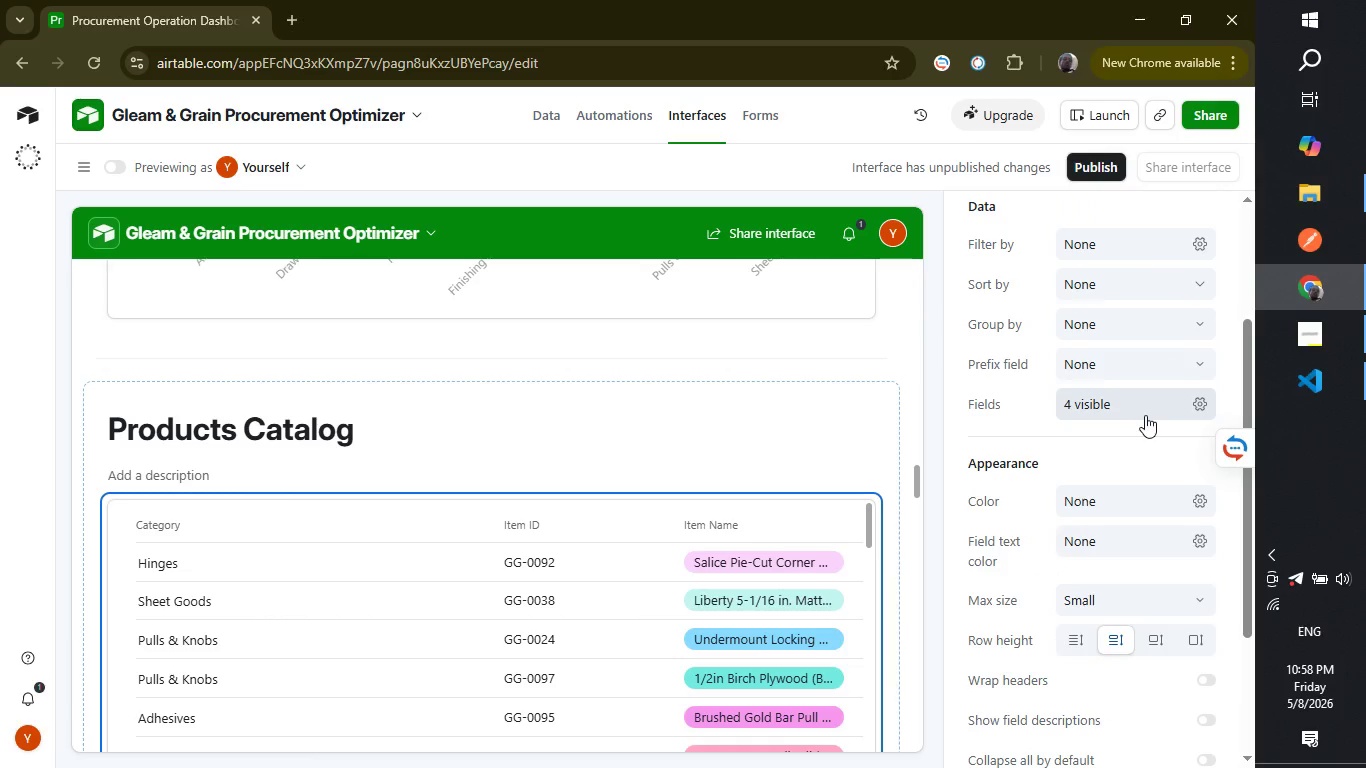 
wait(8.62)
 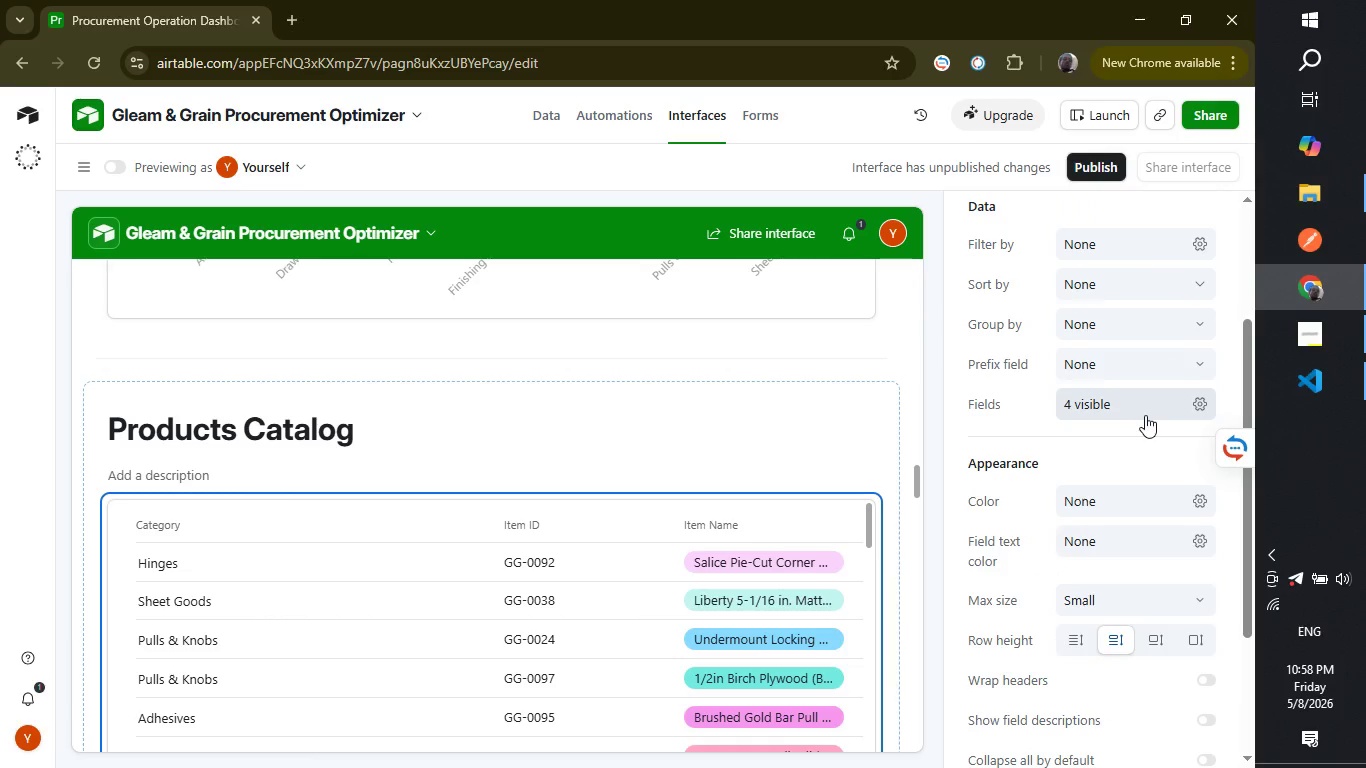 
left_click([1125, 235])
 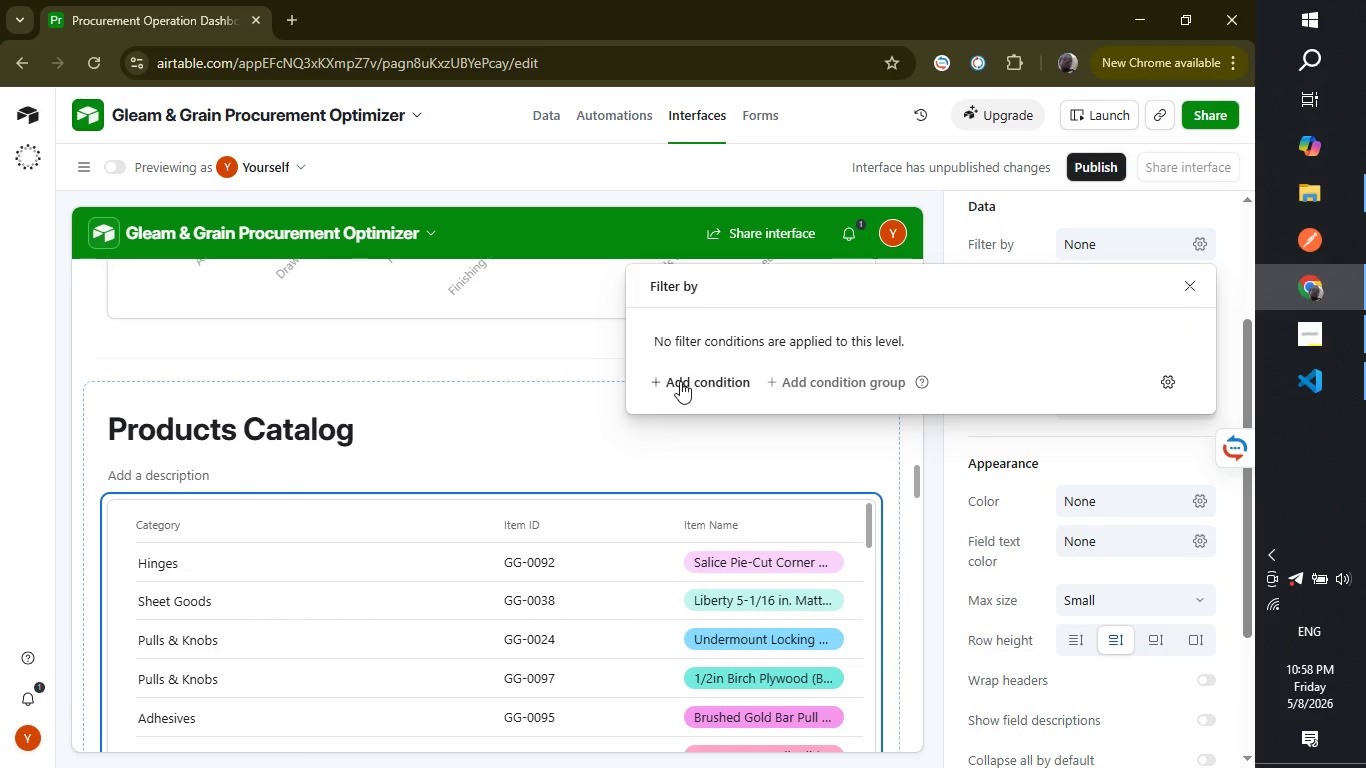 
left_click([680, 381])
 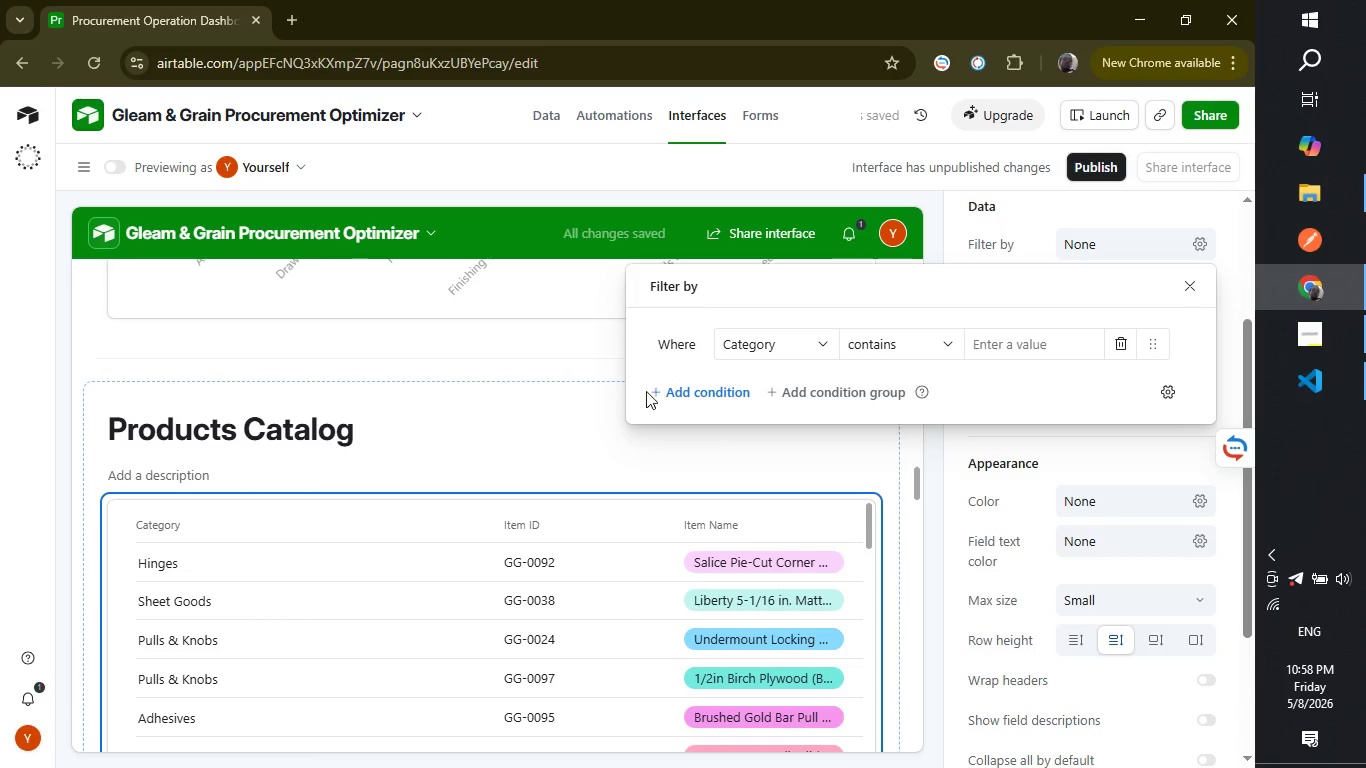 
left_click([810, 342])
 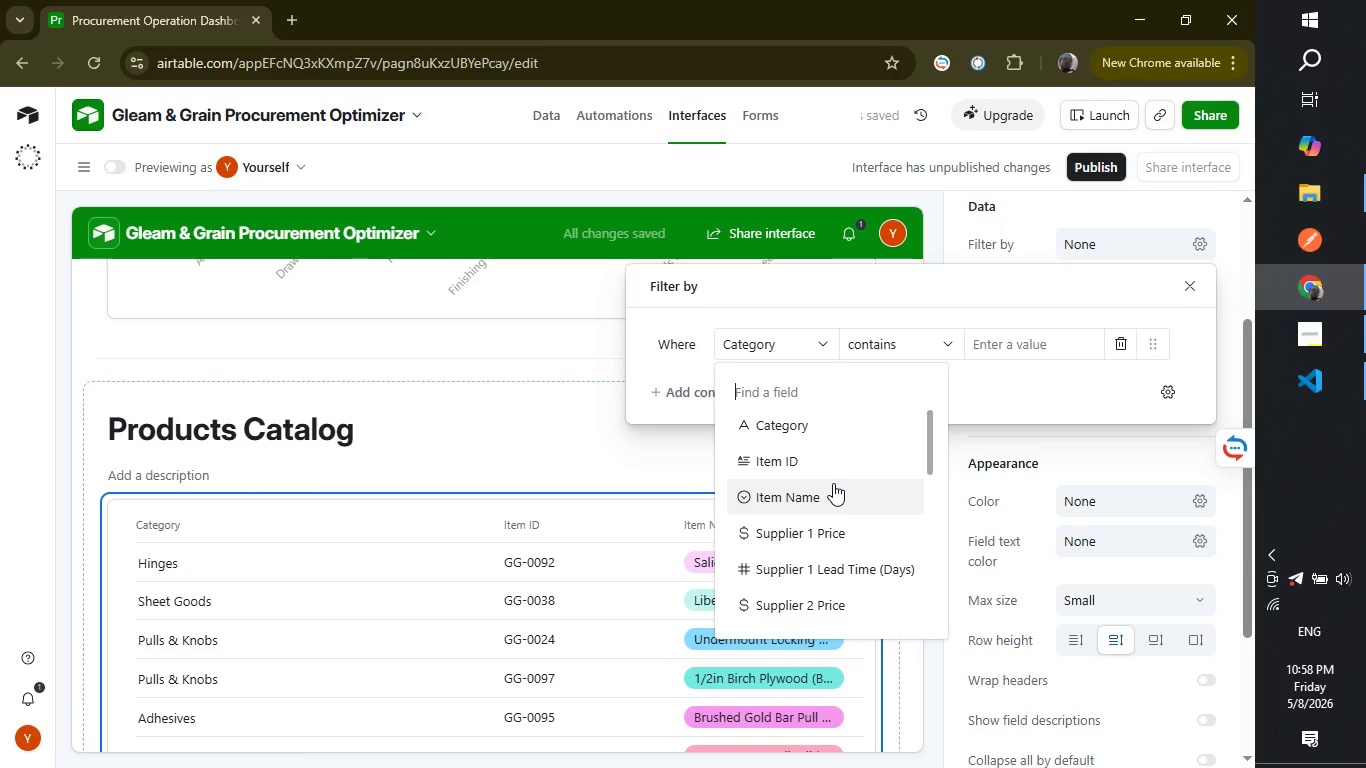 
scroll: coordinate [838, 538], scroll_direction: down, amount: 2.0
 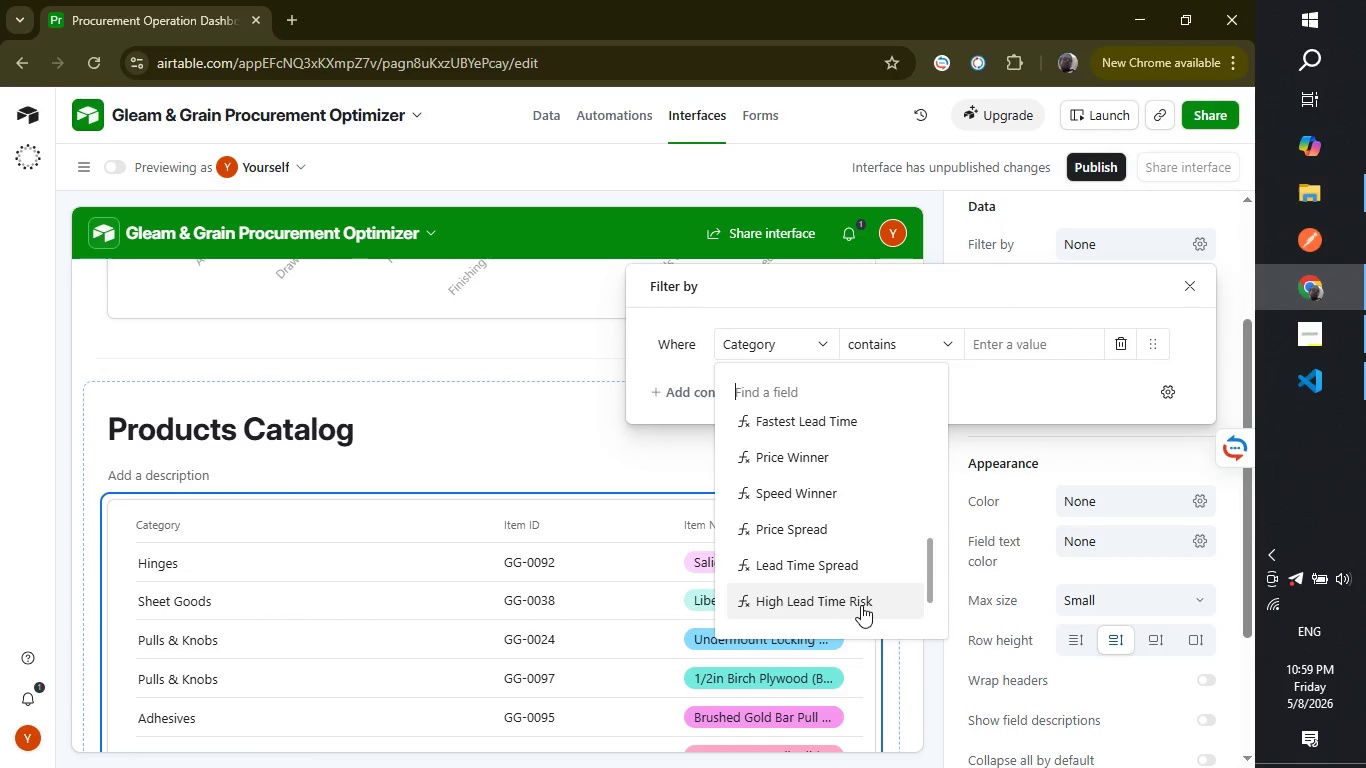 
left_click([859, 599])
 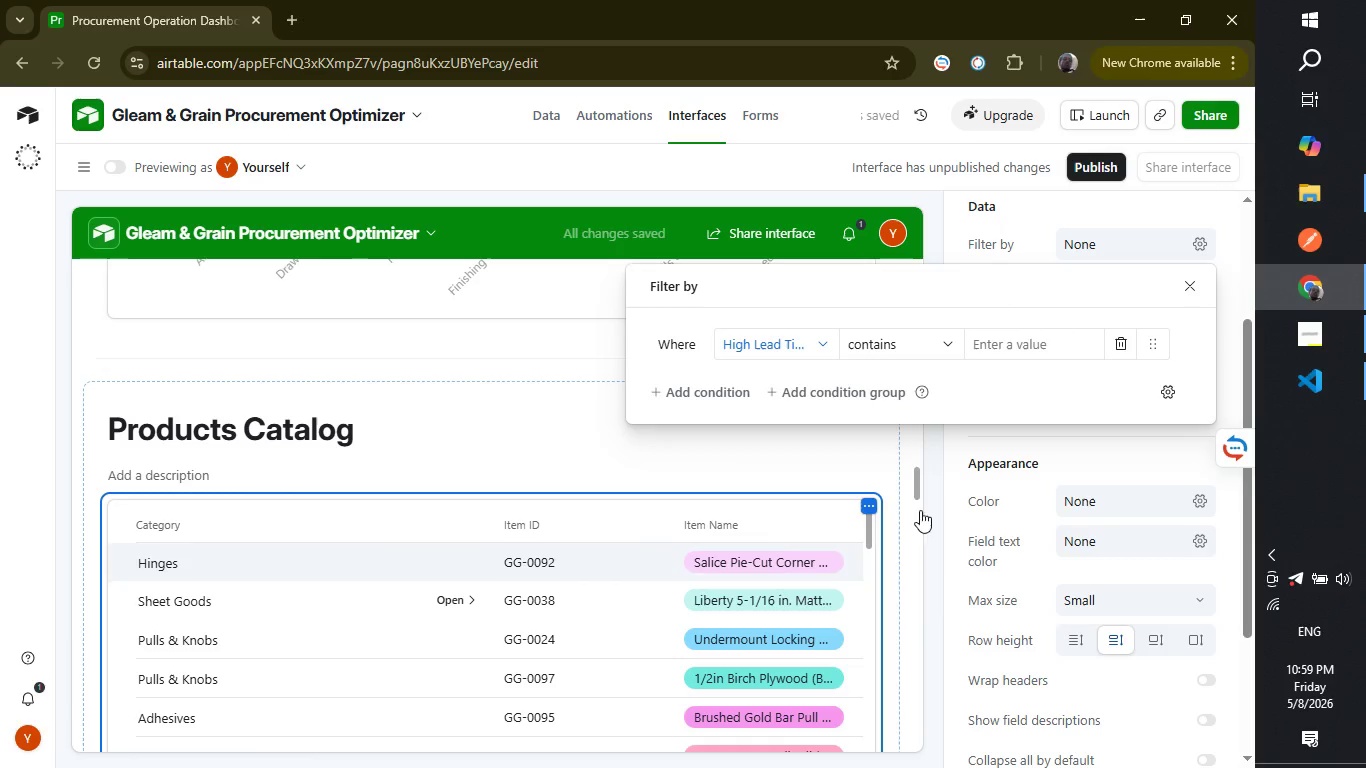 
left_click([917, 339])
 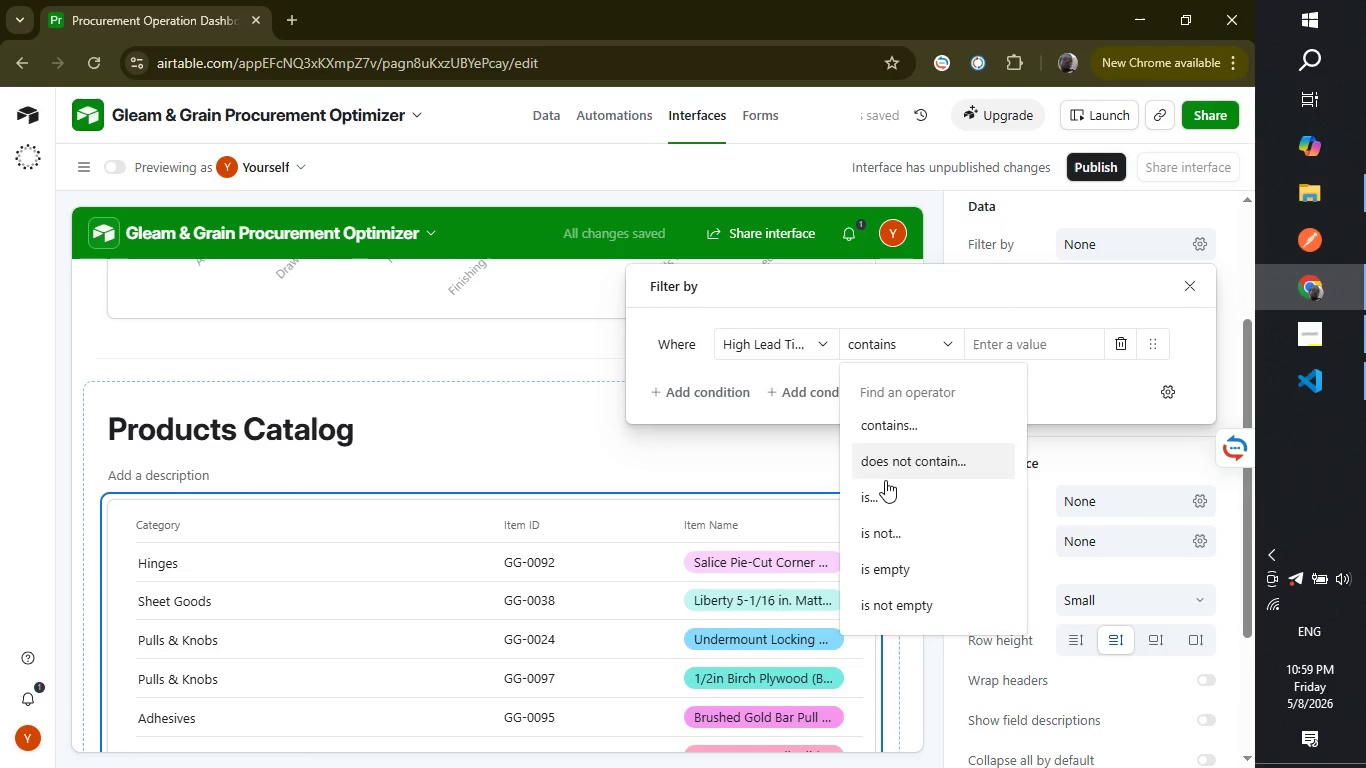 
left_click([888, 488])
 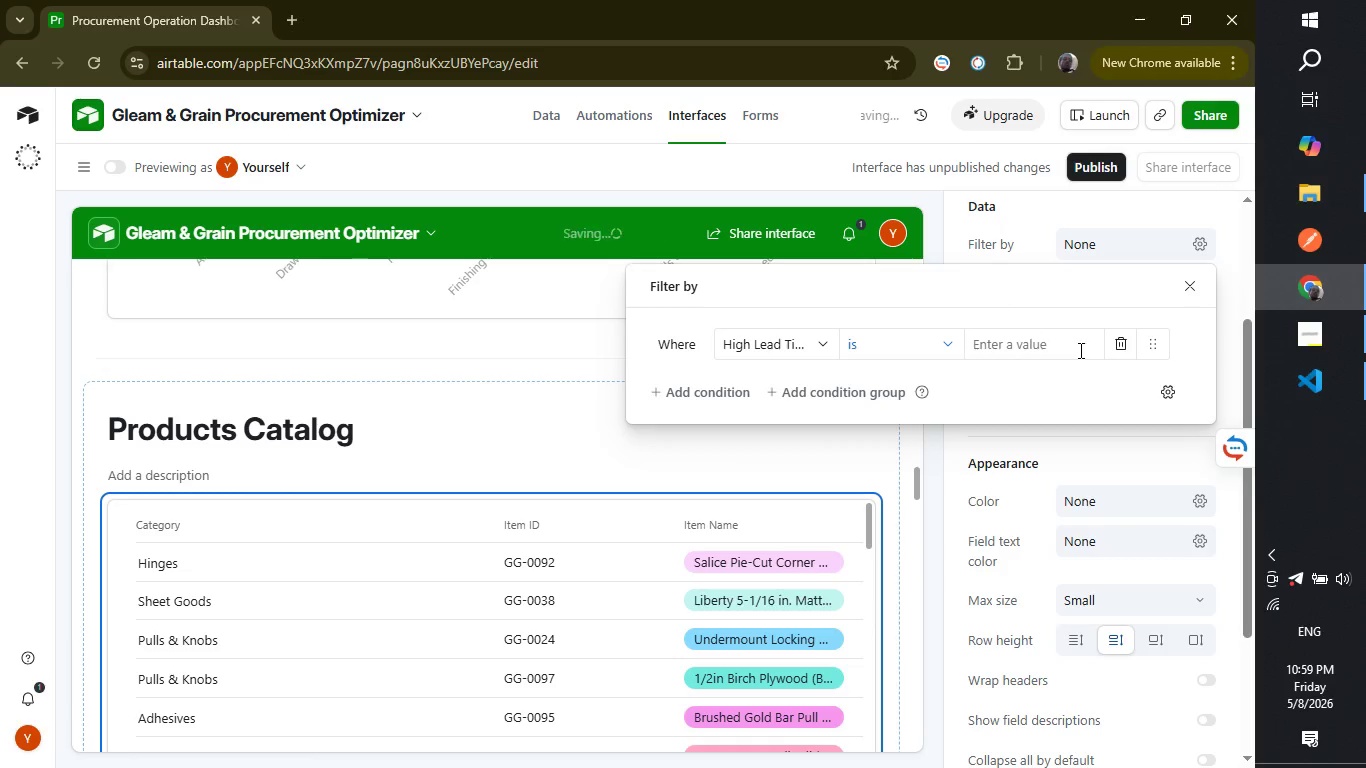 
left_click([1079, 344])
 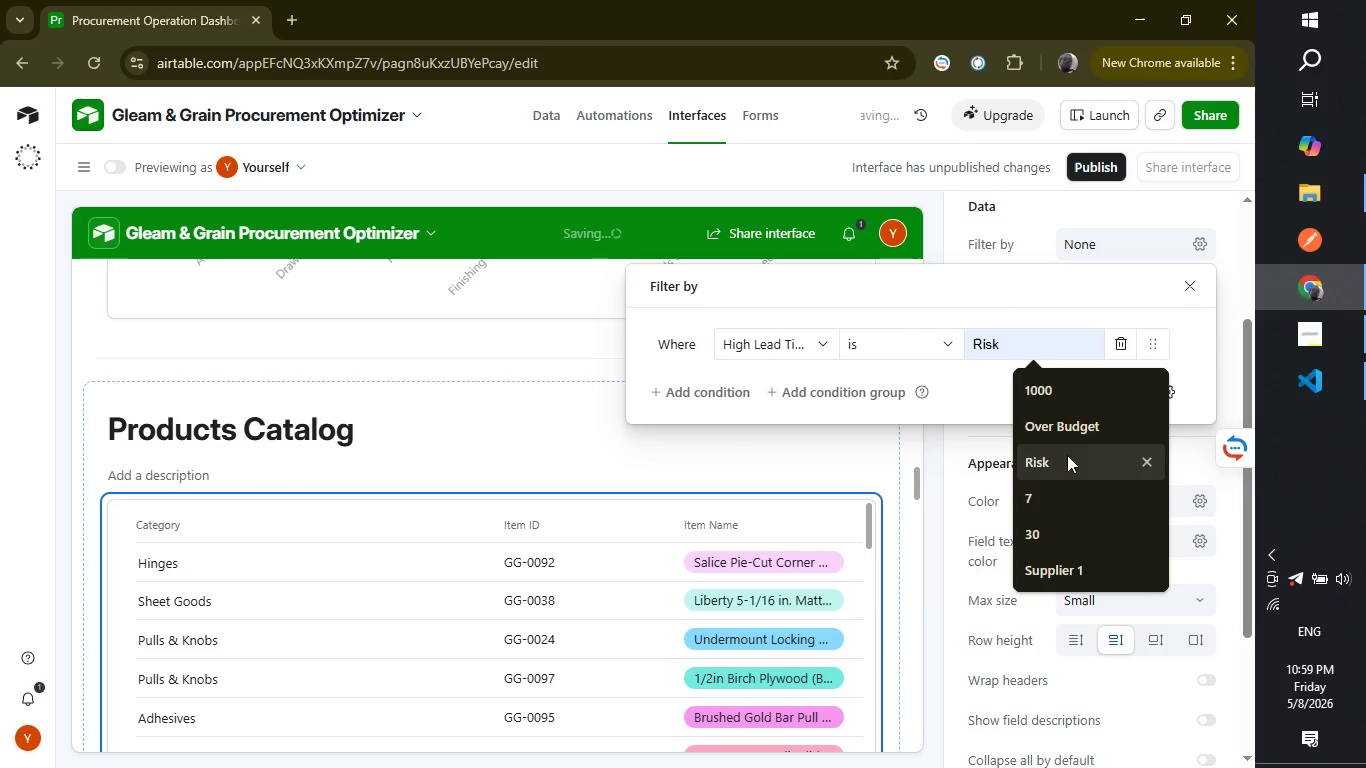 
left_click([1065, 468])
 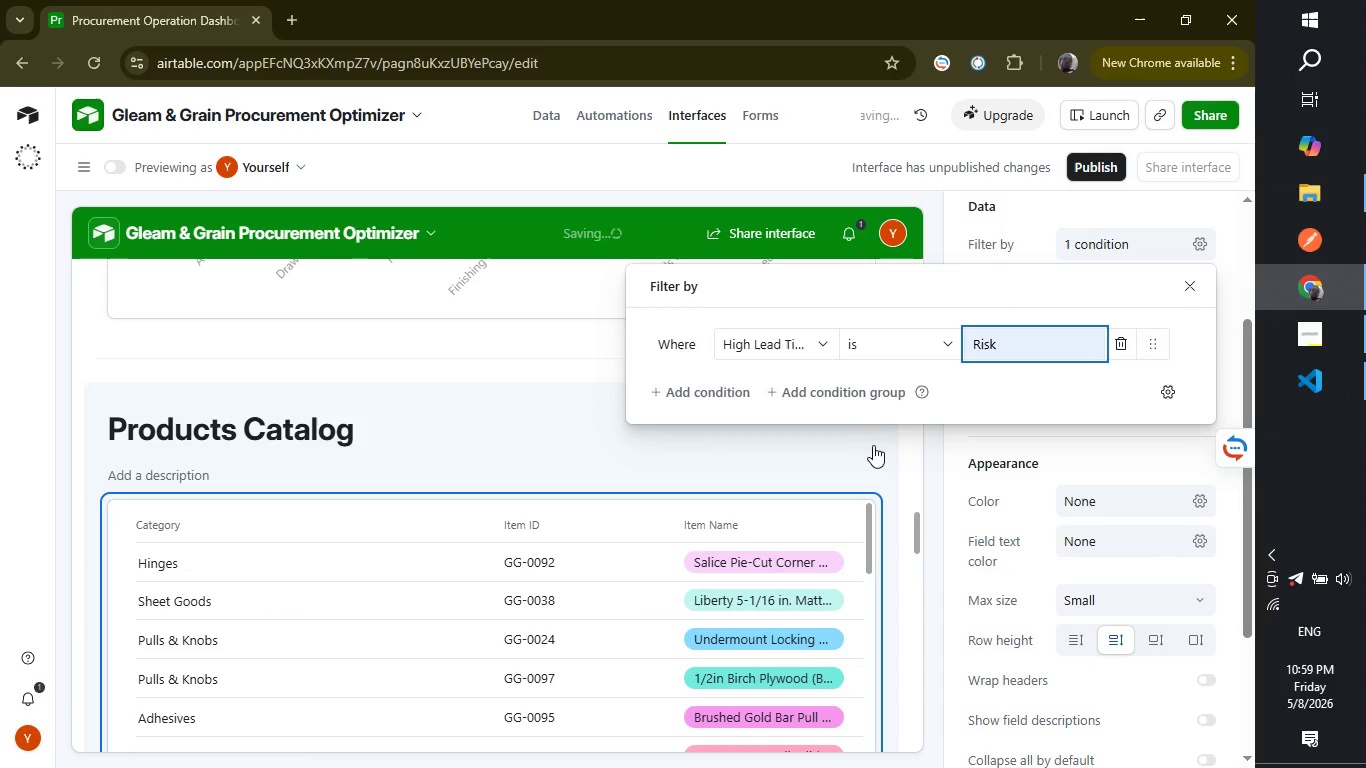 
left_click([874, 444])
 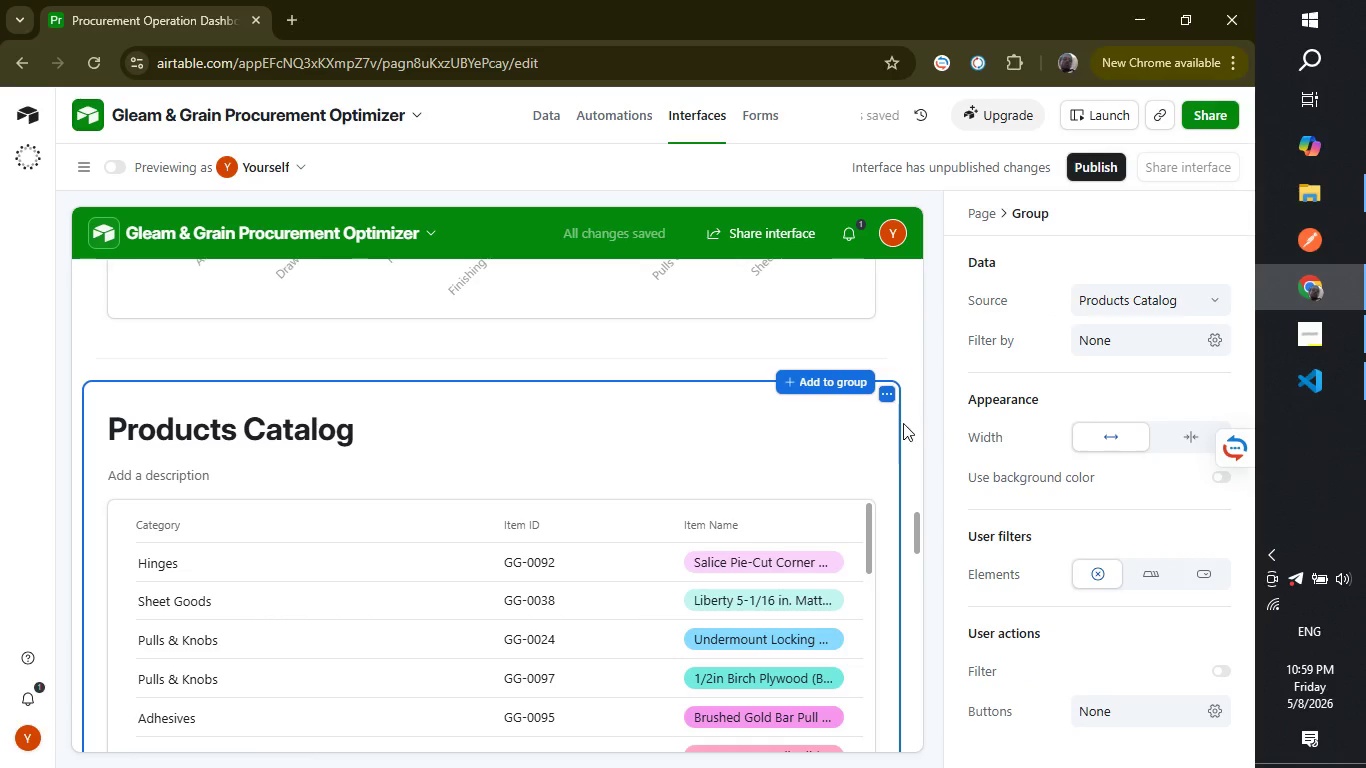 
scroll: coordinate [1065, 466], scroll_direction: up, amount: 4.0
 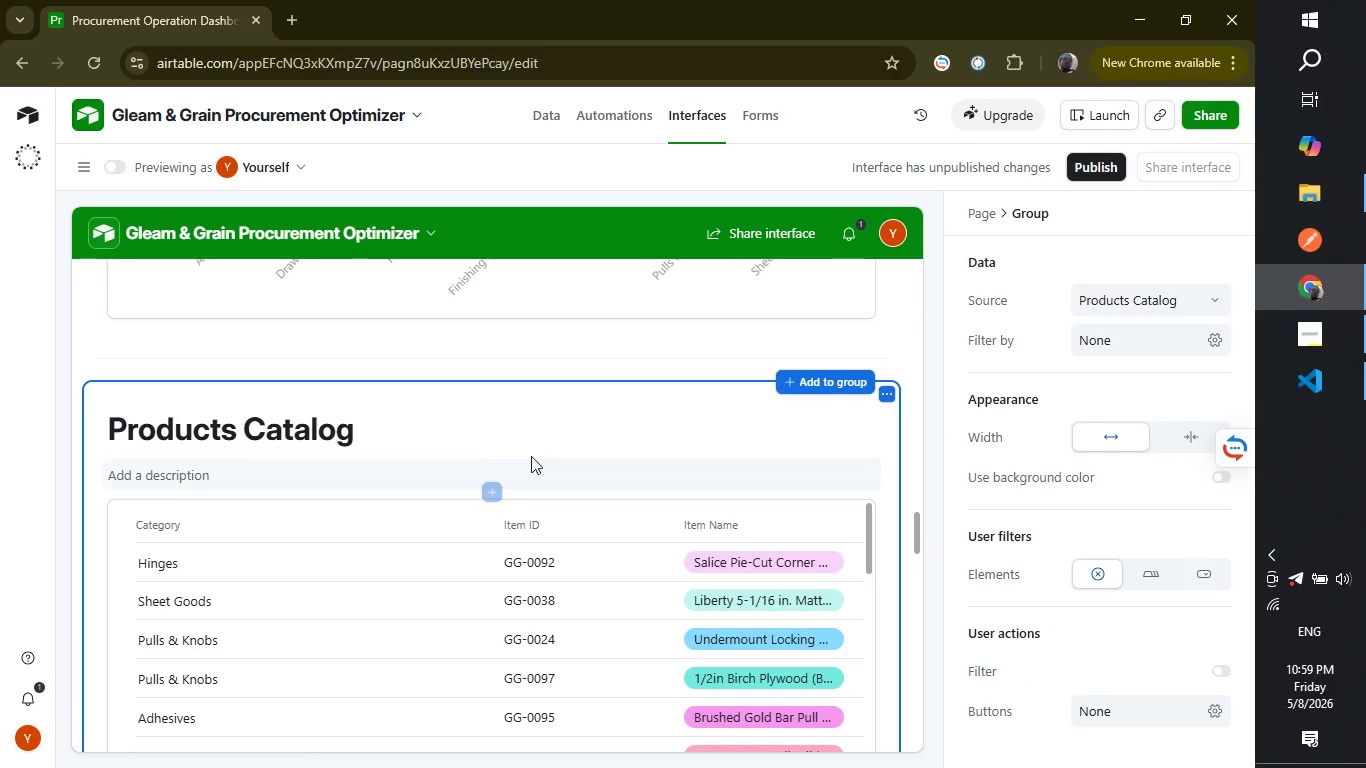 
left_click([581, 445])
 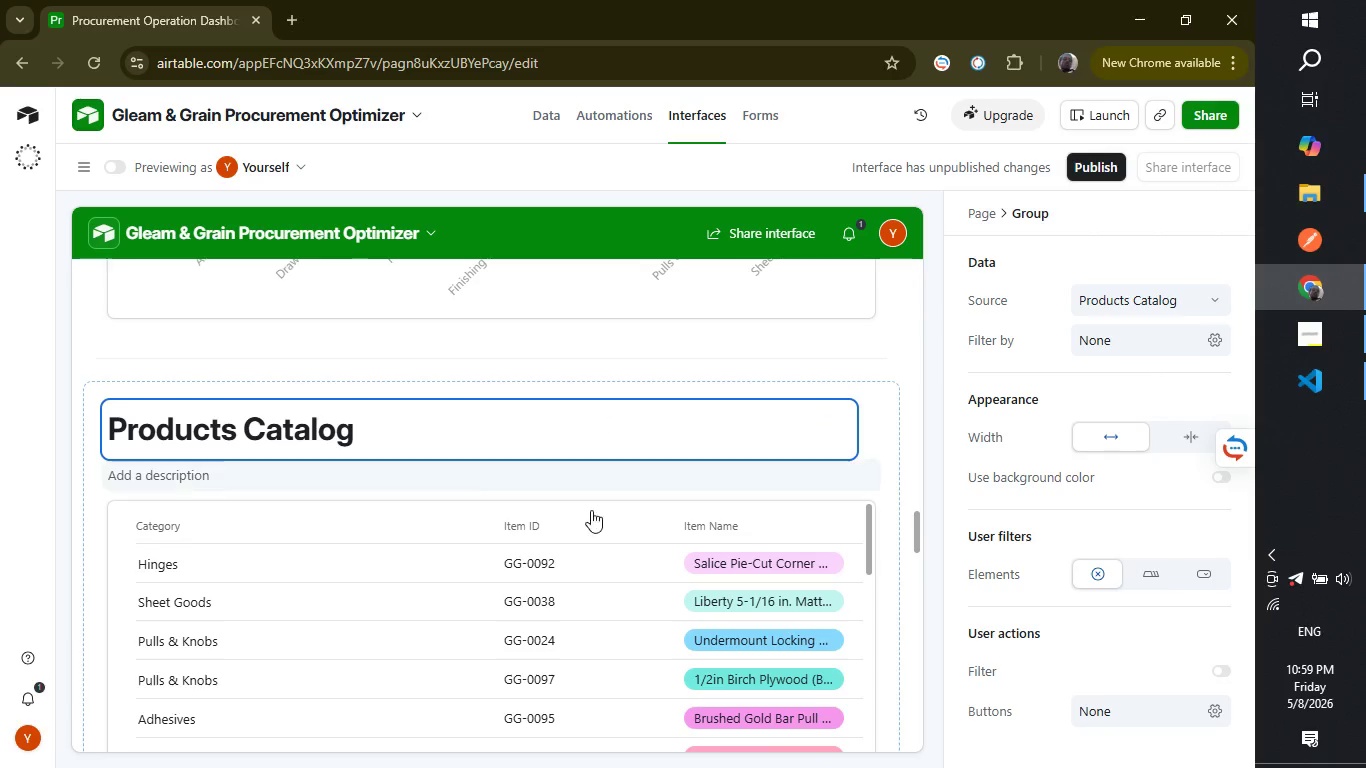 
mouse_move([546, 576])
 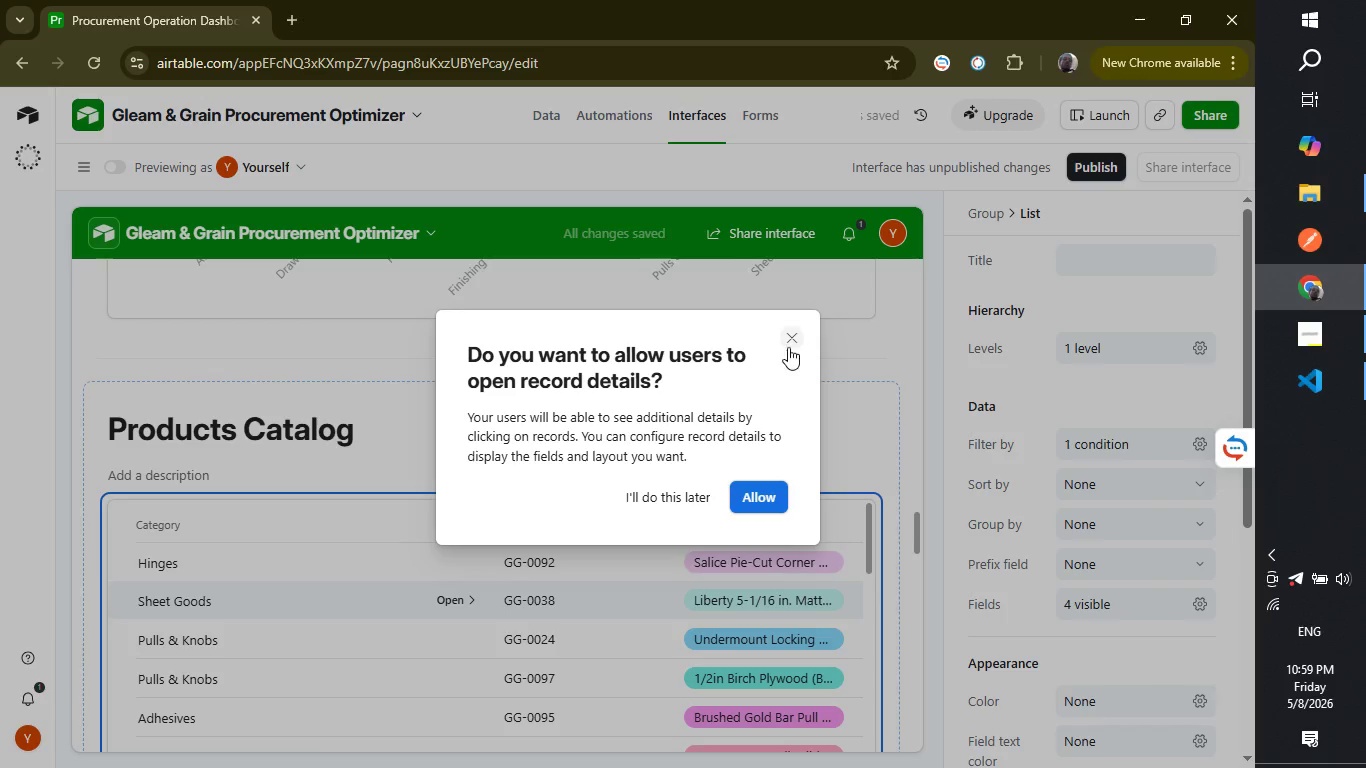 
left_click([790, 343])
 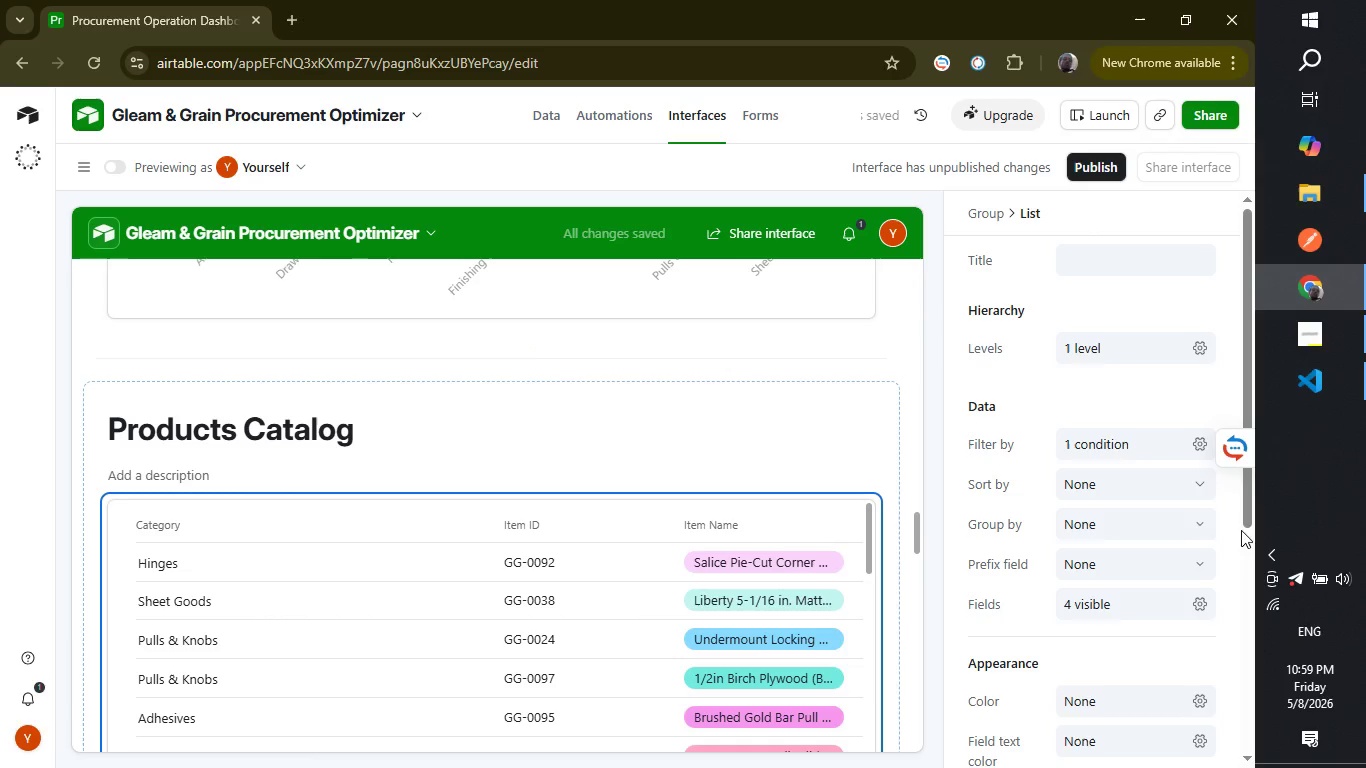 
scroll: coordinate [1133, 570], scroll_direction: none, amount: 0.0
 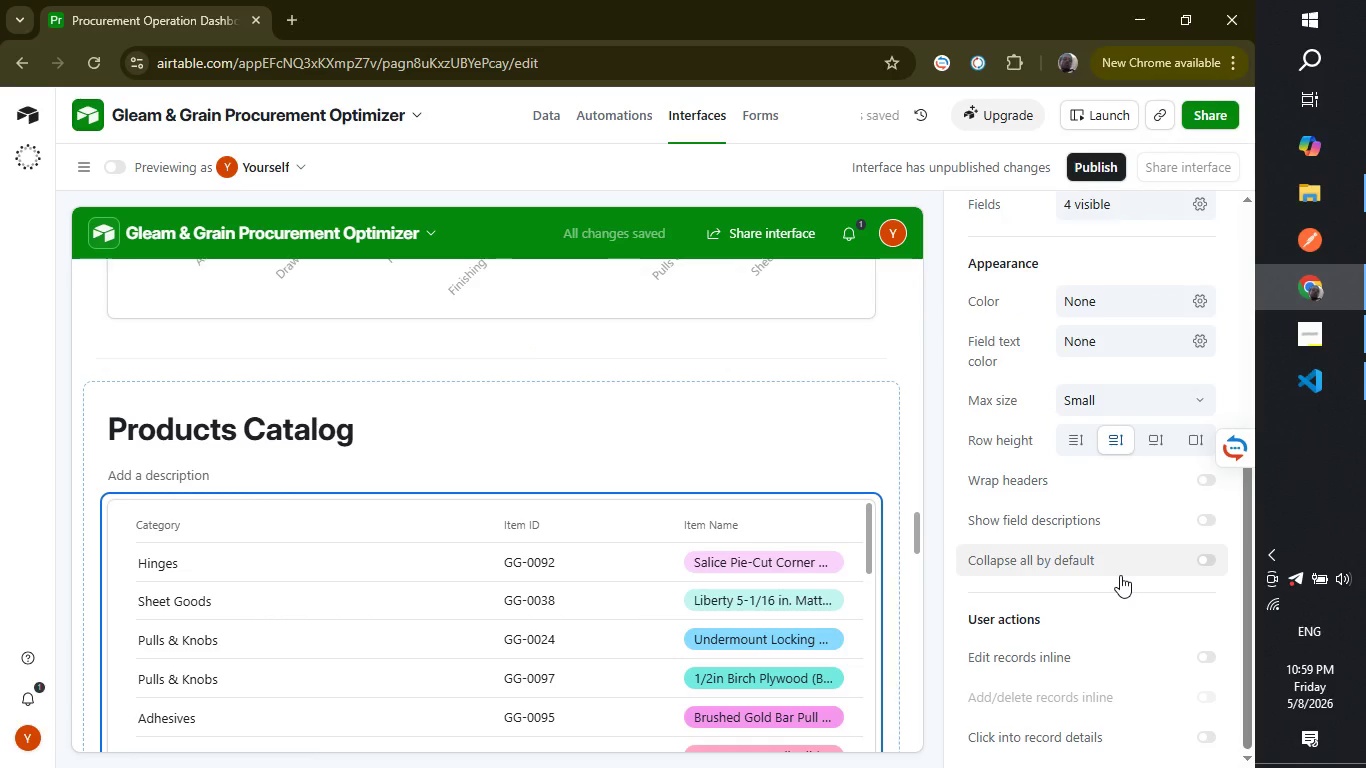 
scroll: coordinate [1120, 579], scroll_direction: down, amount: 2.0
 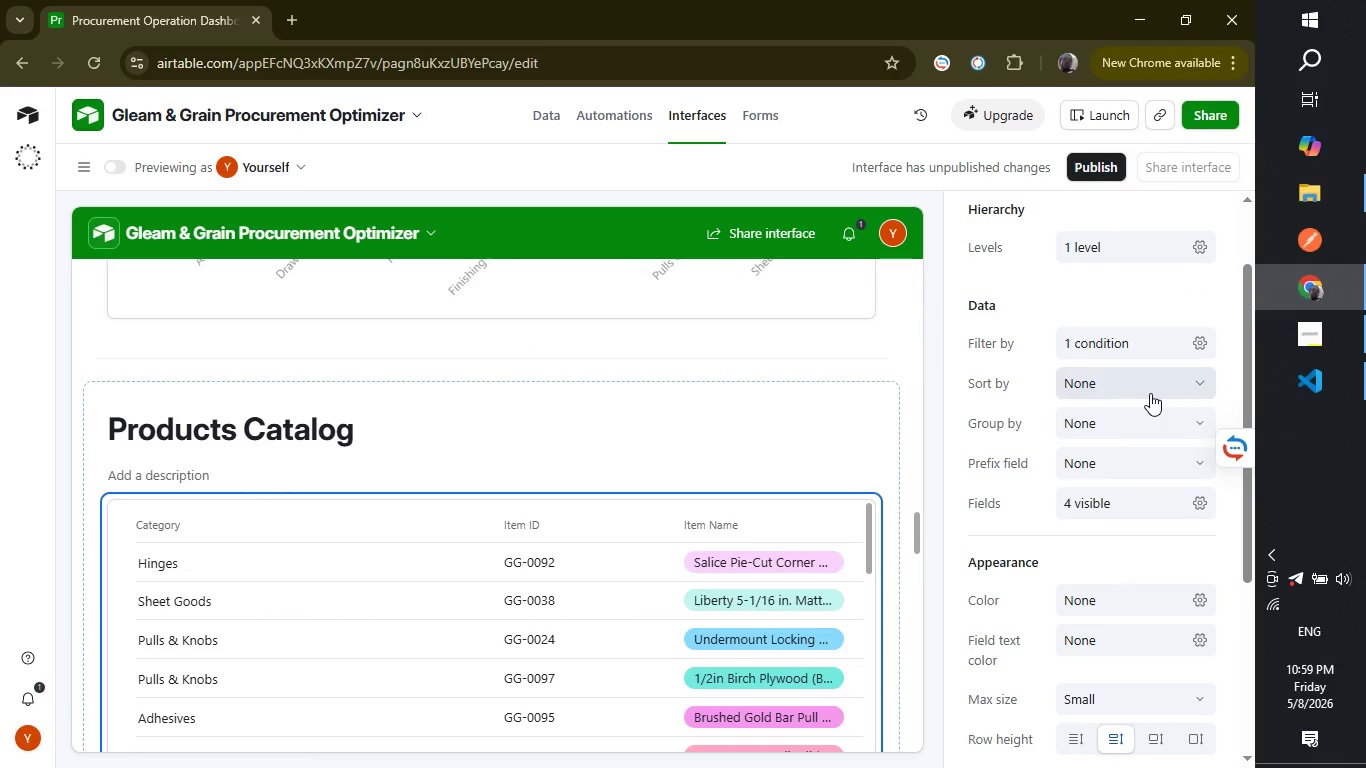 
left_click([1162, 498])
 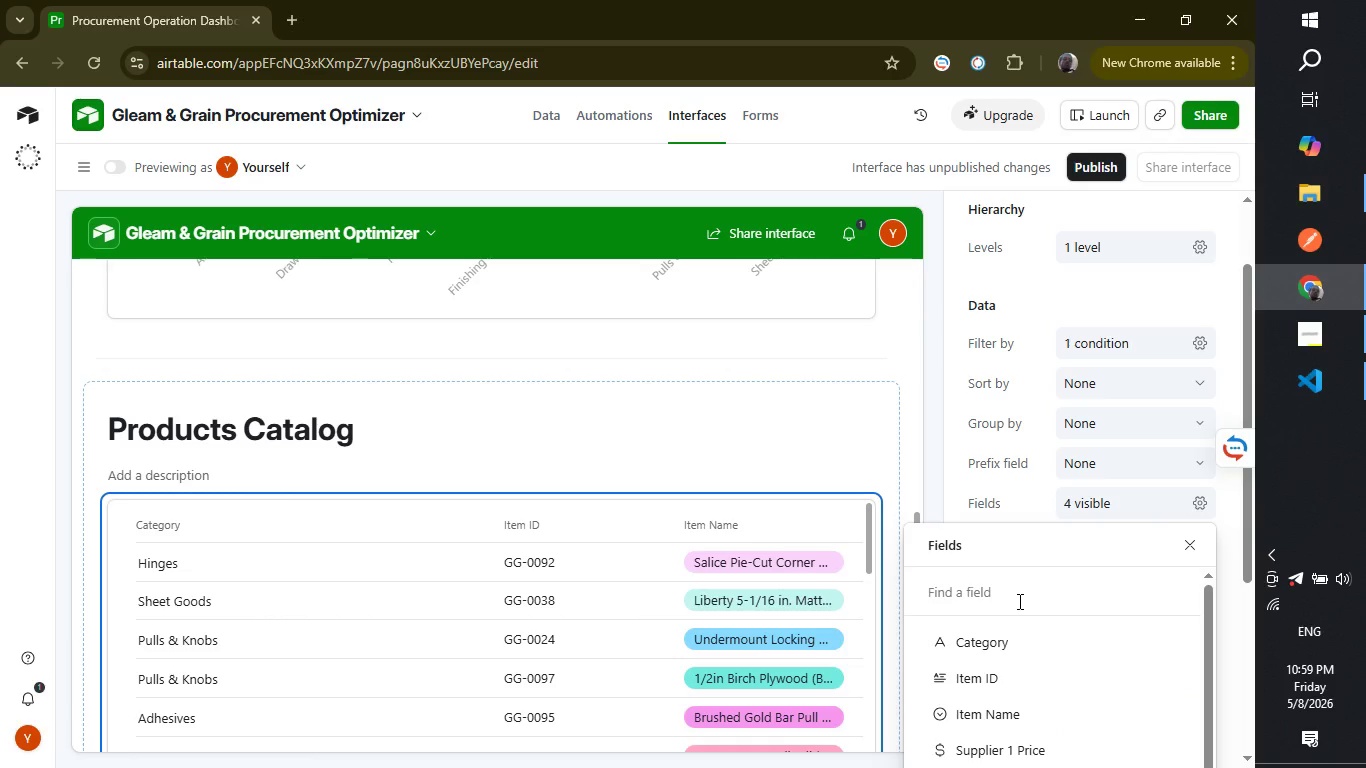 
scroll: coordinate [1038, 636], scroll_direction: down, amount: 1.0
 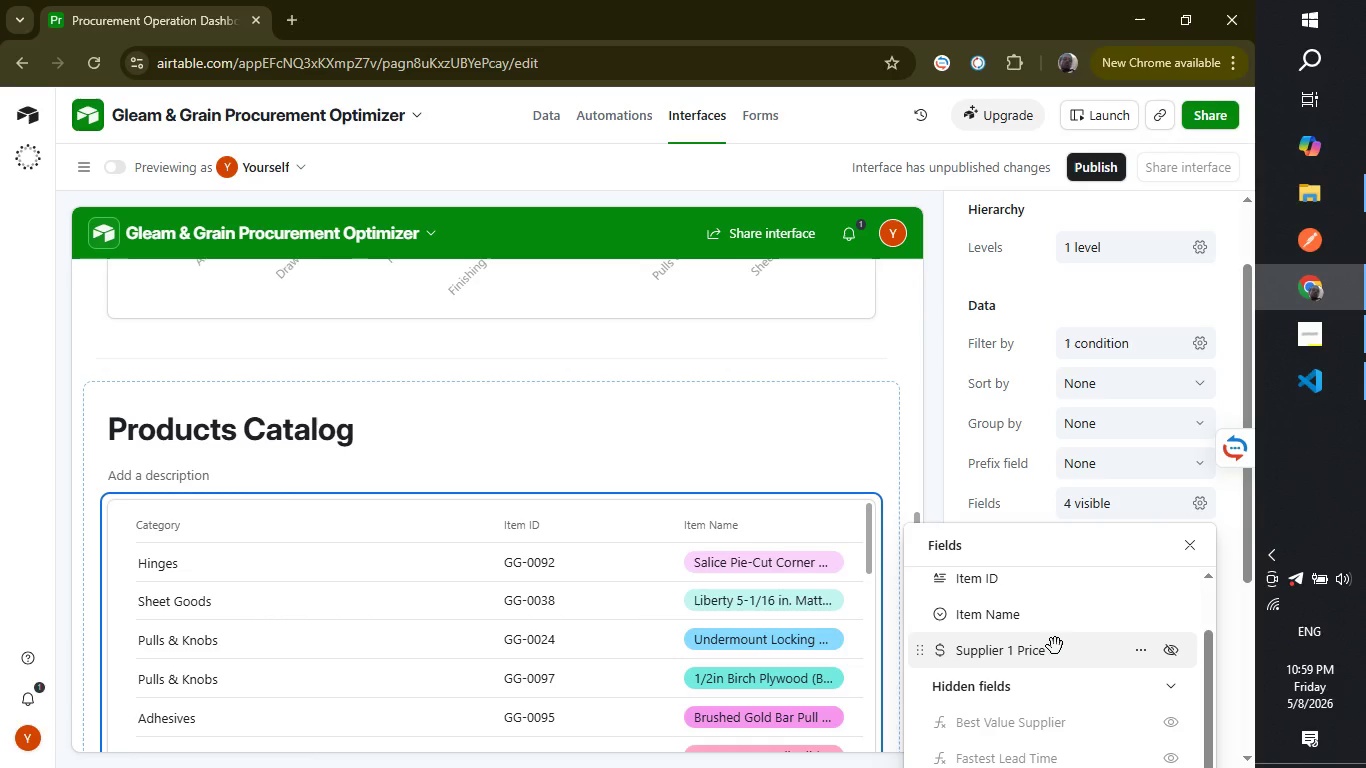 
wait(8.18)
 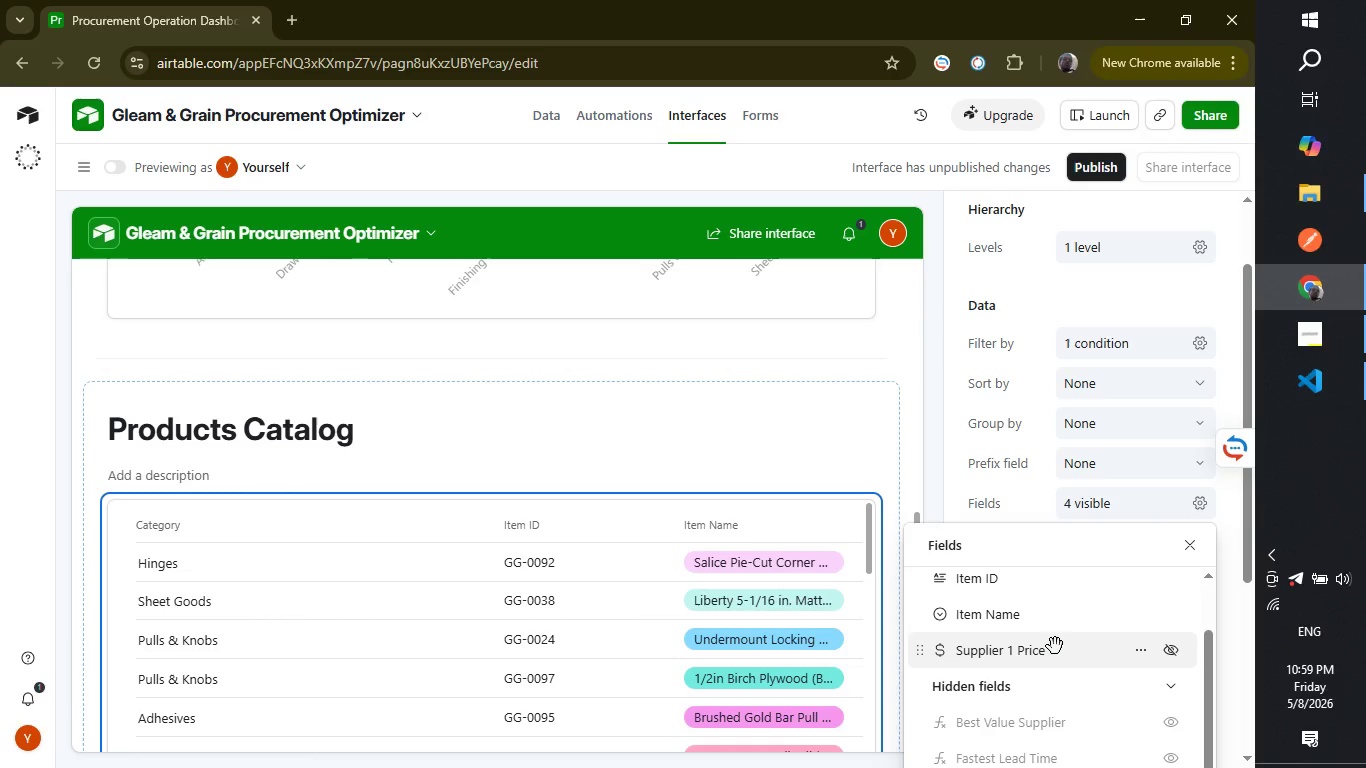 
left_click([1174, 577])
 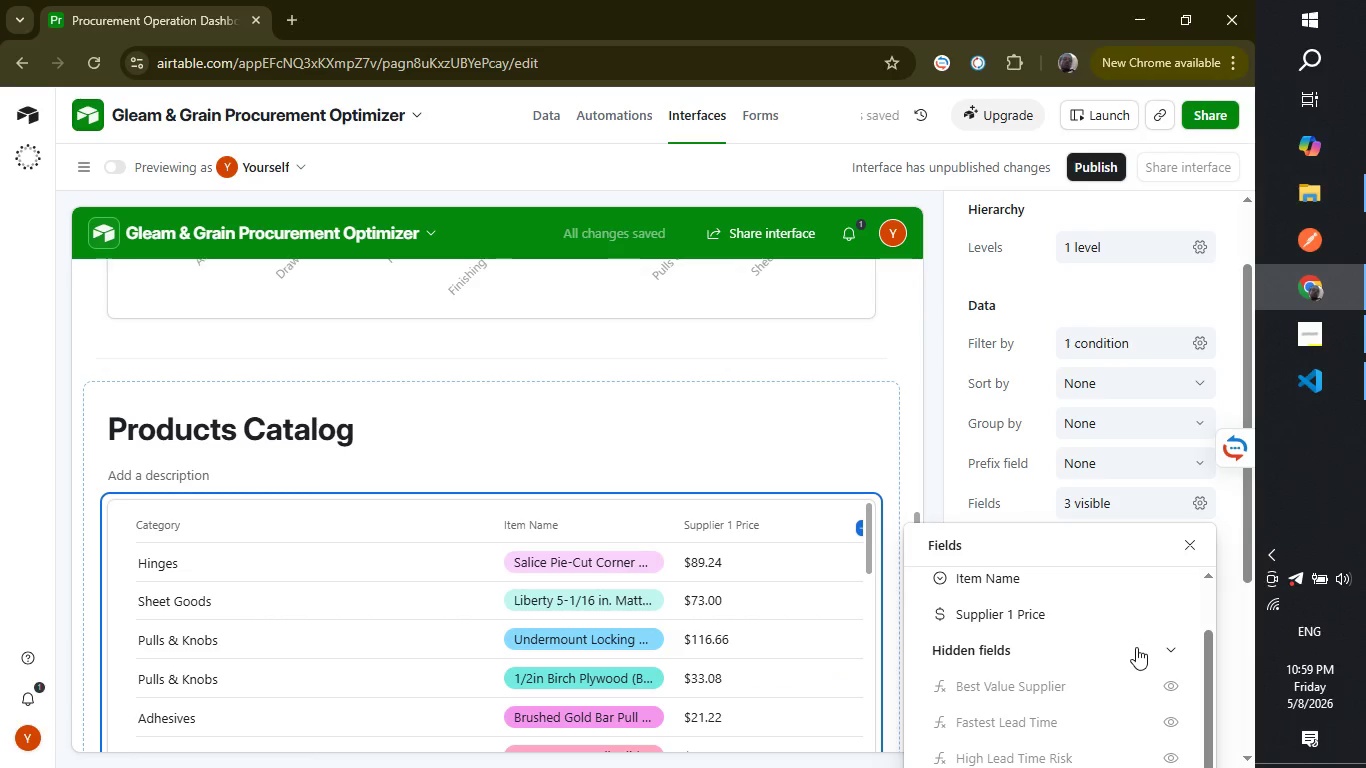 
wait(7.8)
 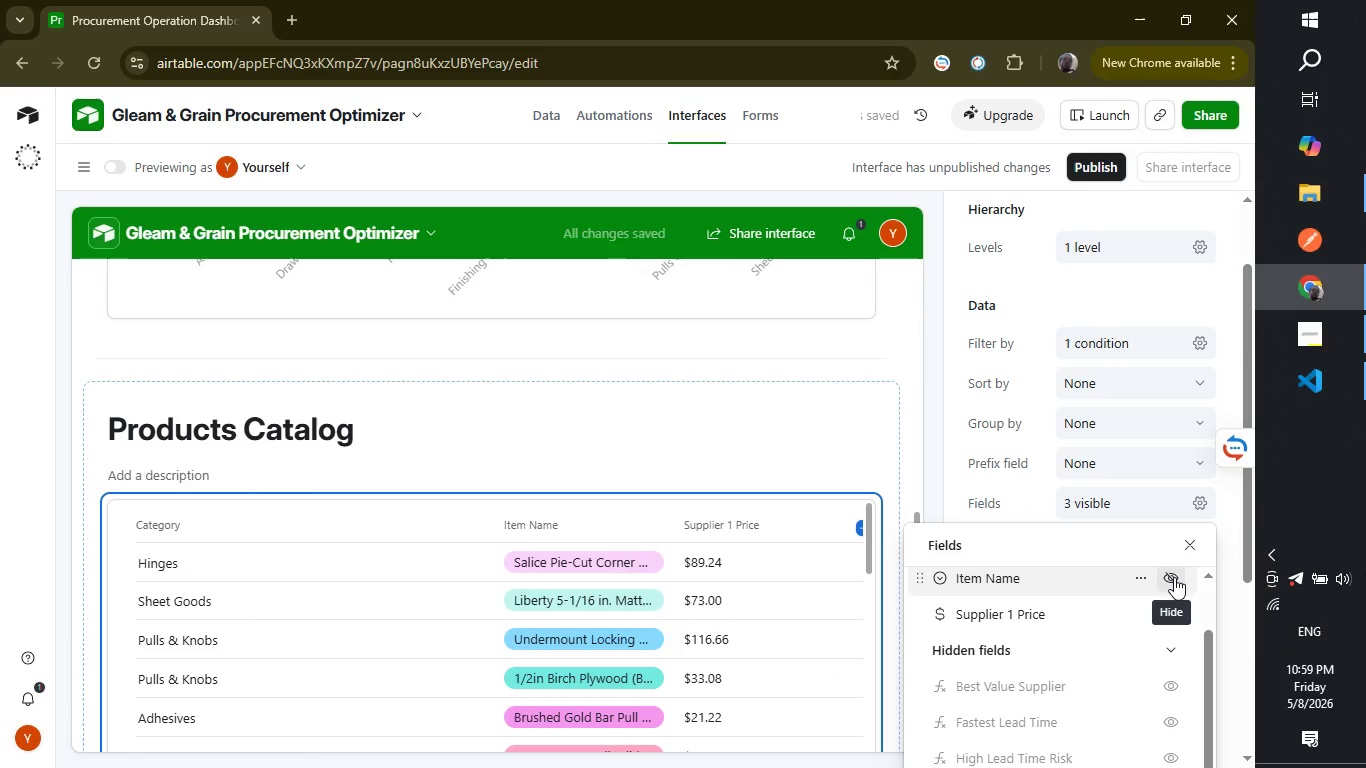 
left_click([1168, 614])
 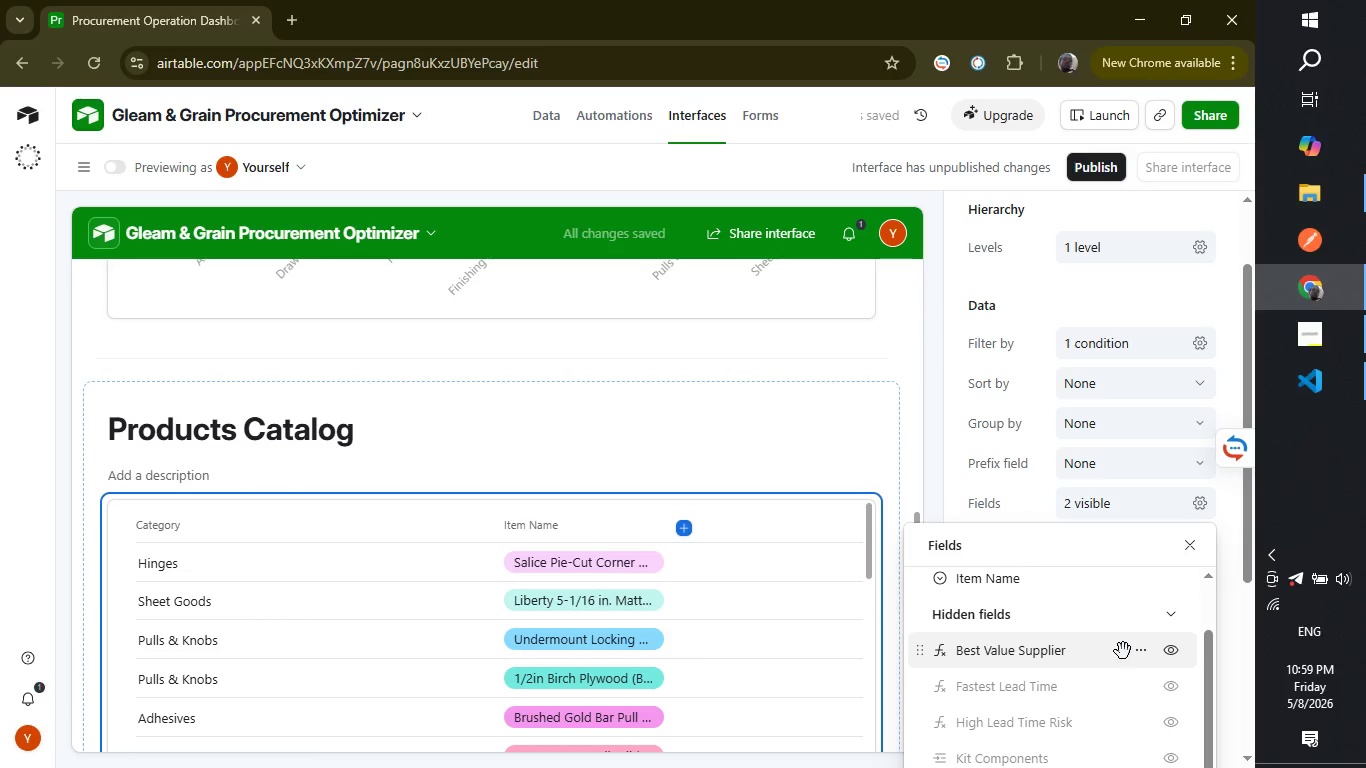 
scroll: coordinate [1123, 651], scroll_direction: down, amount: 2.0
 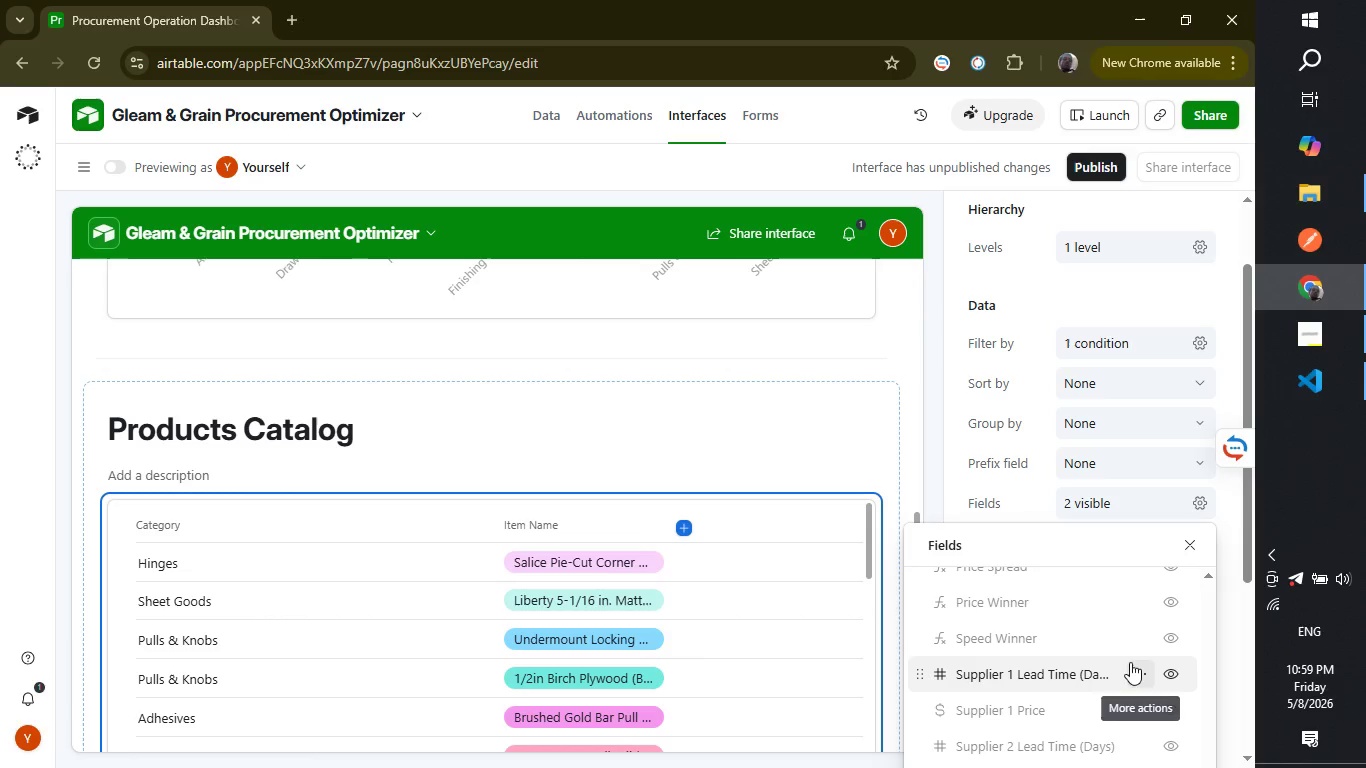 
left_click([1172, 669])
 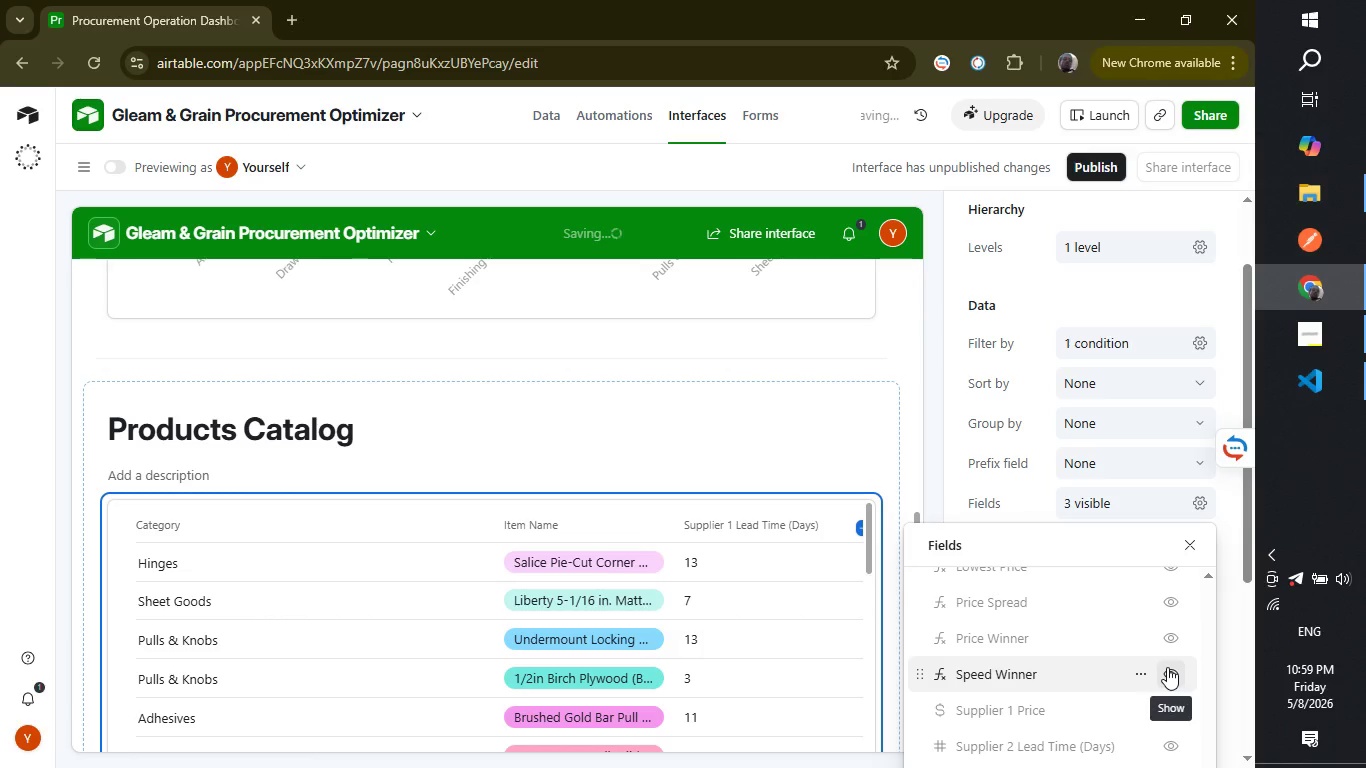 
scroll: coordinate [1125, 691], scroll_direction: down, amount: 5.0
 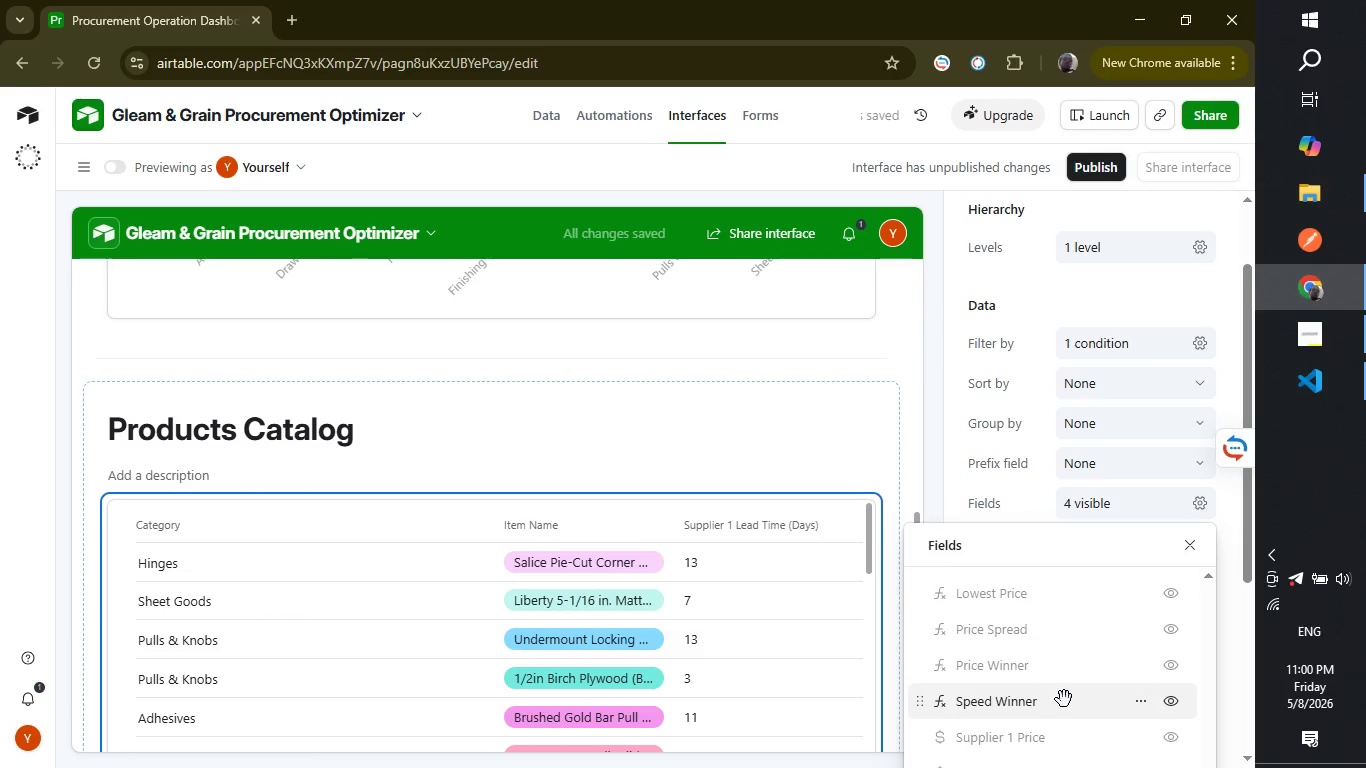 
scroll: coordinate [1063, 699], scroll_direction: up, amount: 3.0
 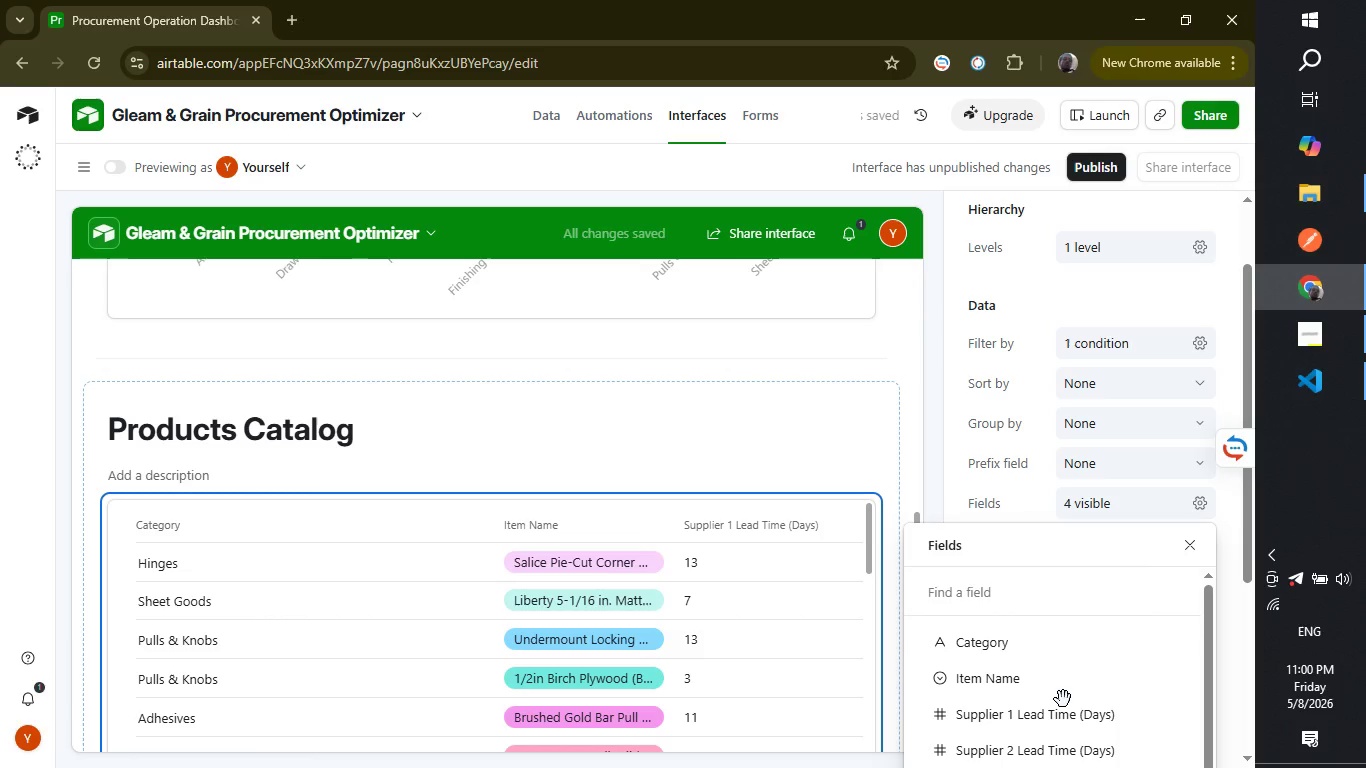 
scroll: coordinate [1063, 699], scroll_direction: down, amount: 1.0
 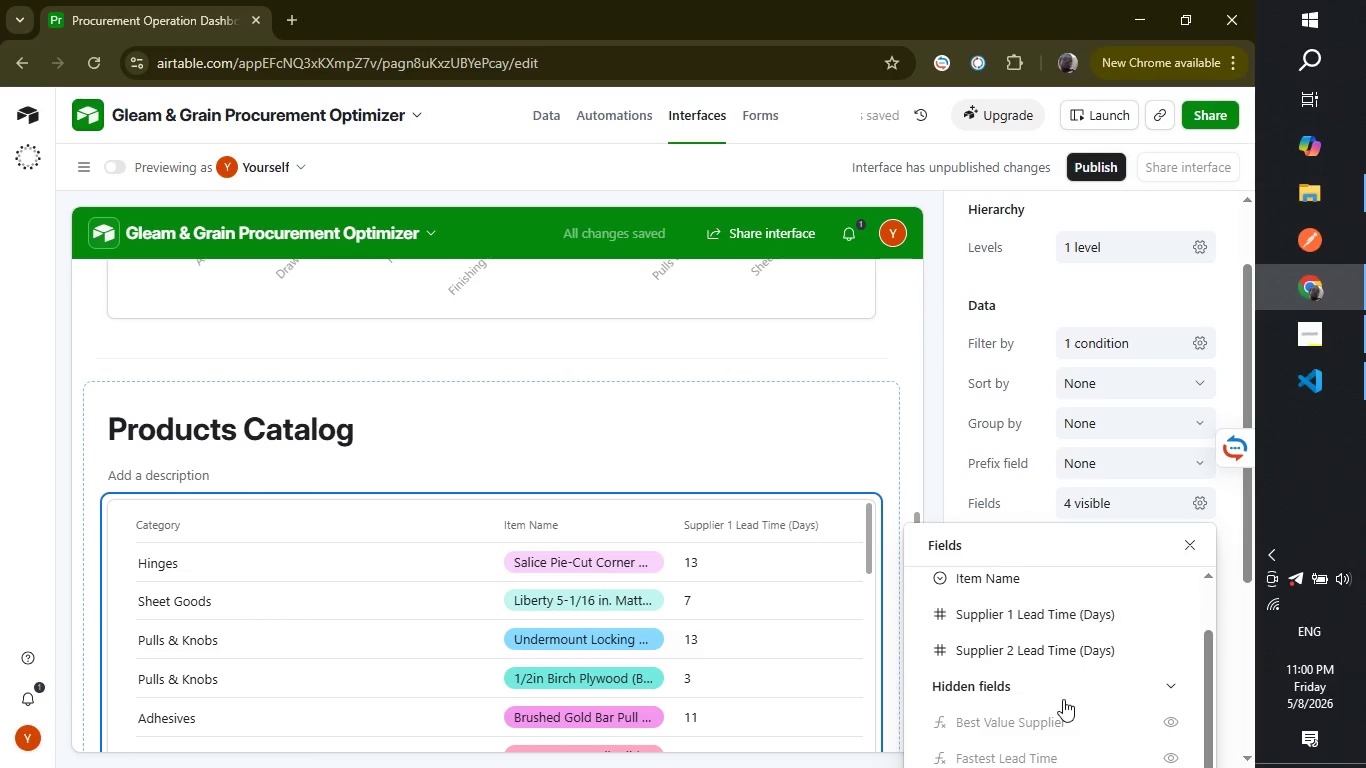 
scroll: coordinate [1063, 699], scroll_direction: up, amount: 1.0
 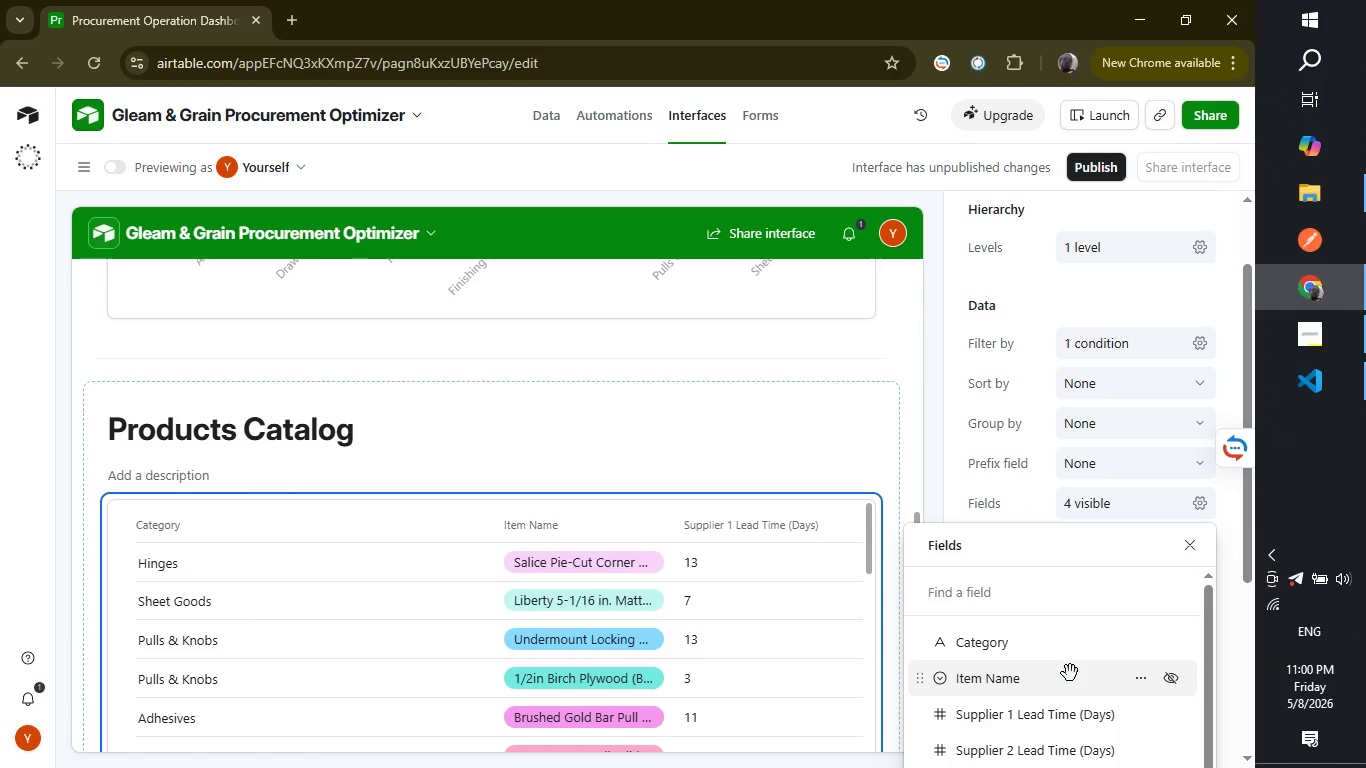 
wait(10.09)
 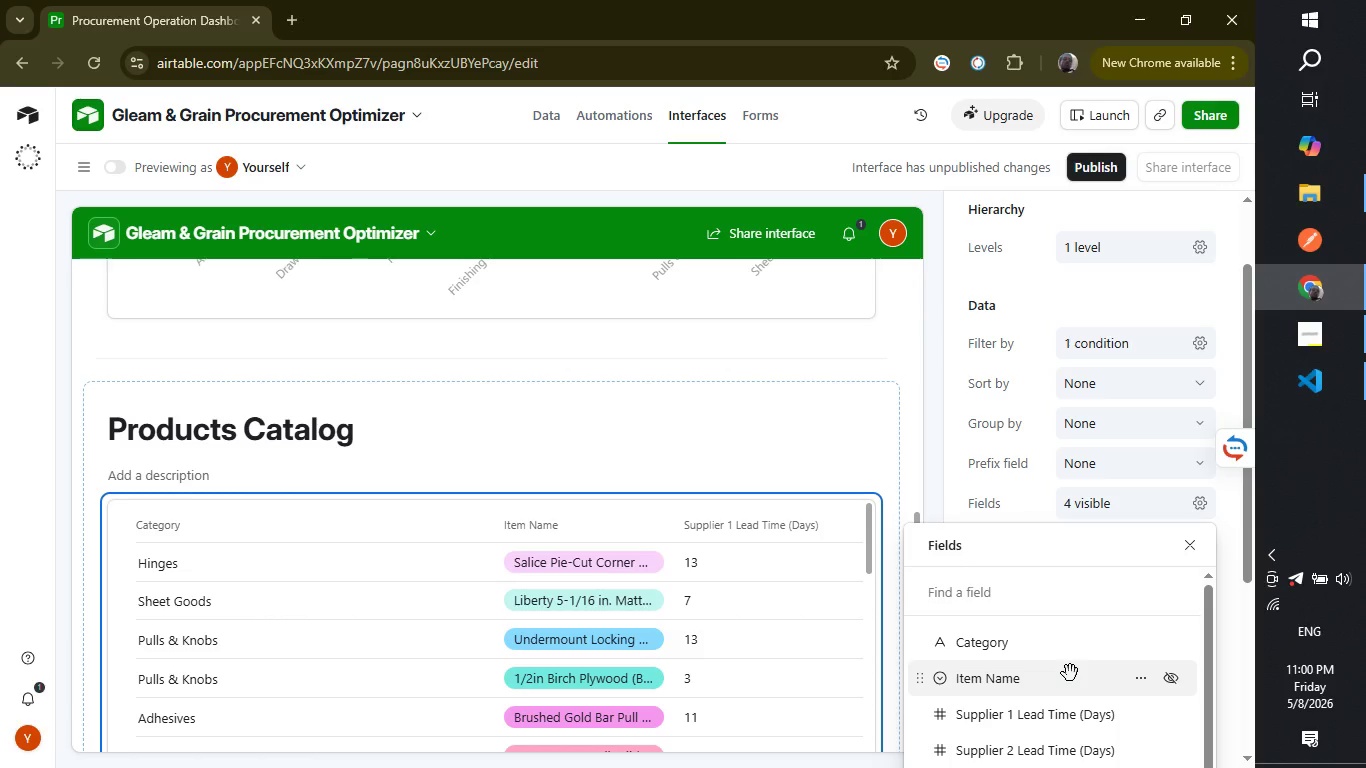 
scroll: coordinate [1113, 718], scroll_direction: down, amount: 5.0
 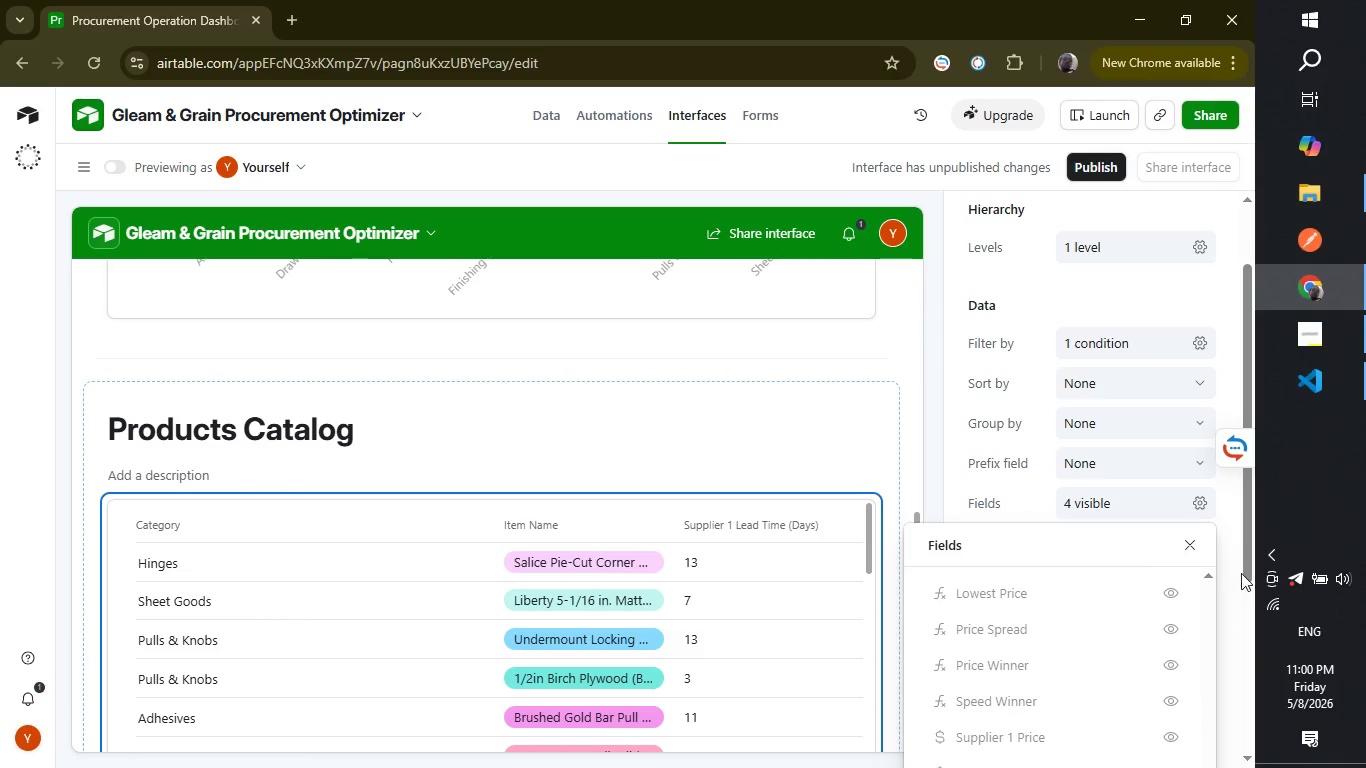 
left_click_drag(start_coordinate=[1251, 559], to_coordinate=[1206, 701])
 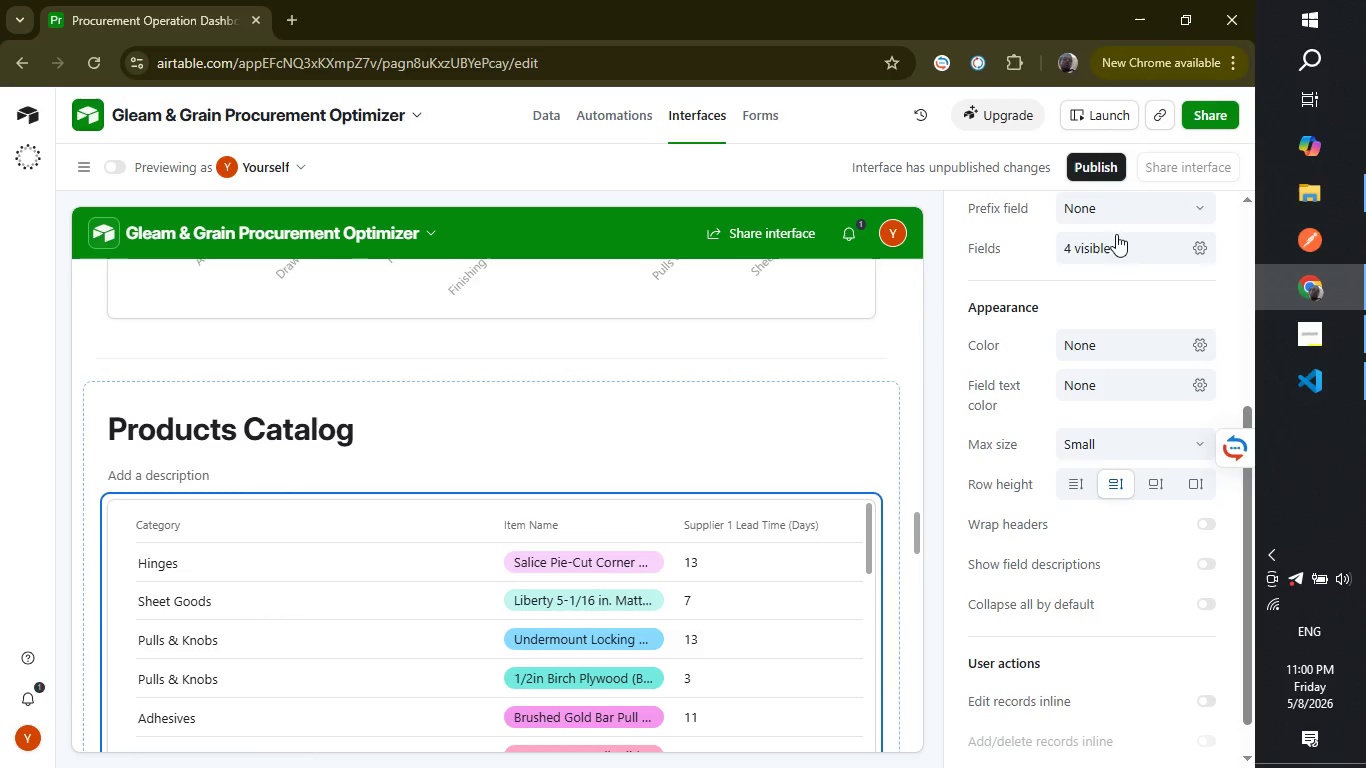 
left_click([1116, 238])
 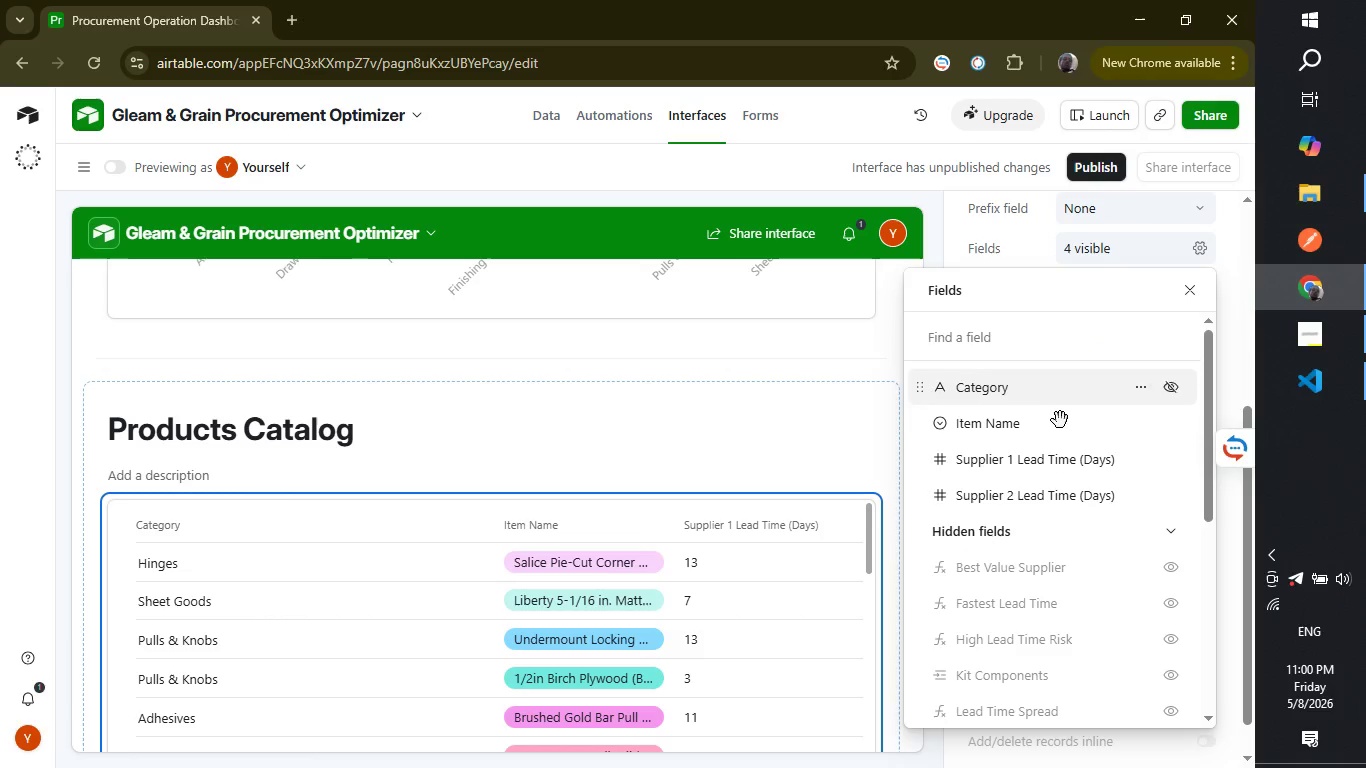 
scroll: coordinate [1043, 490], scroll_direction: down, amount: 3.0
 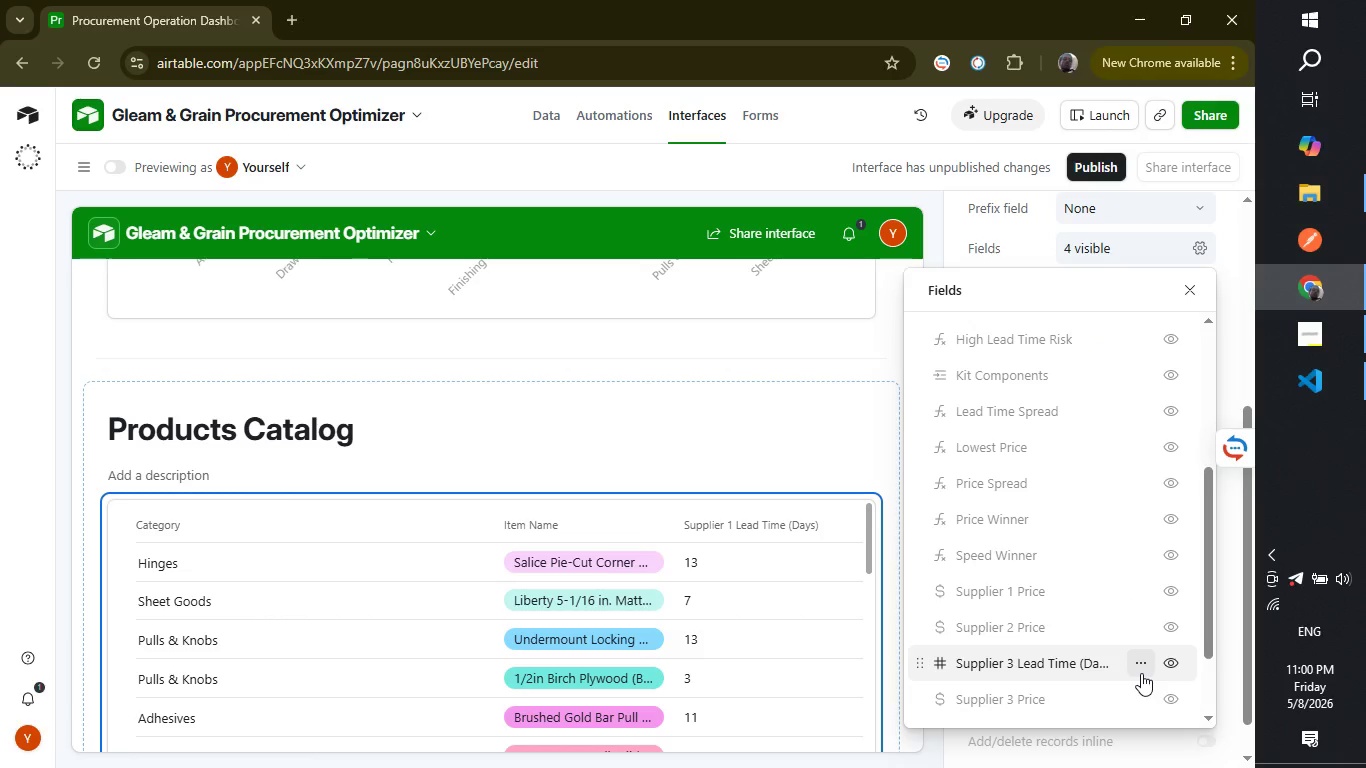 
left_click([1171, 661])
 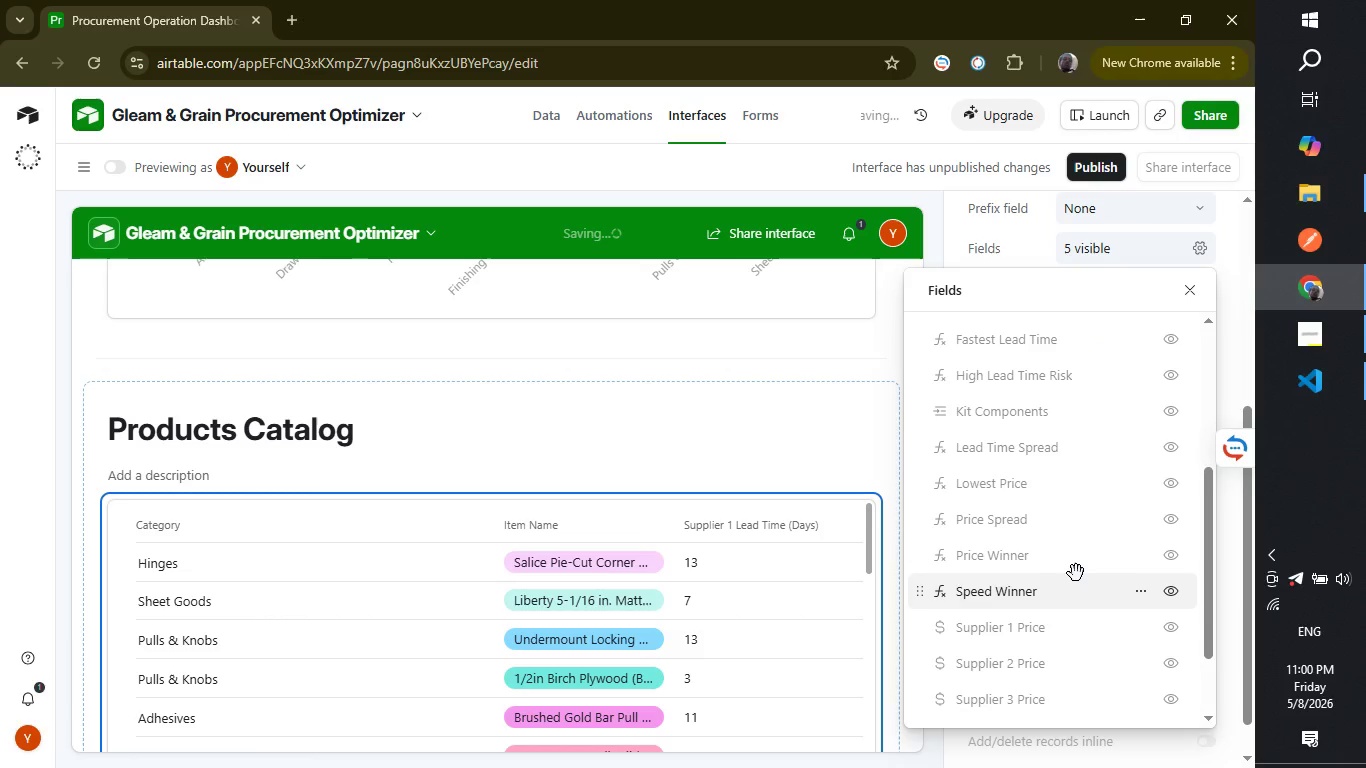 
scroll: coordinate [1068, 577], scroll_direction: down, amount: 2.0
 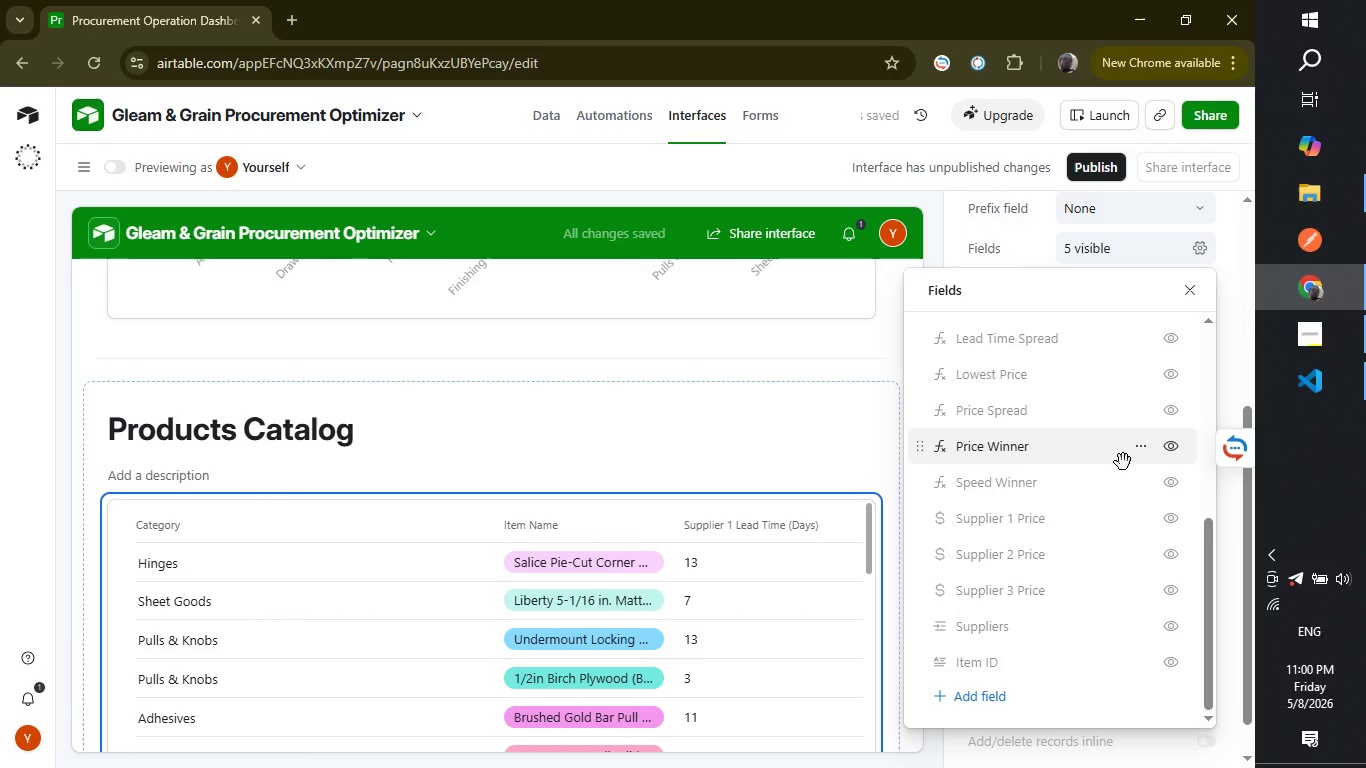 
left_click([1177, 483])
 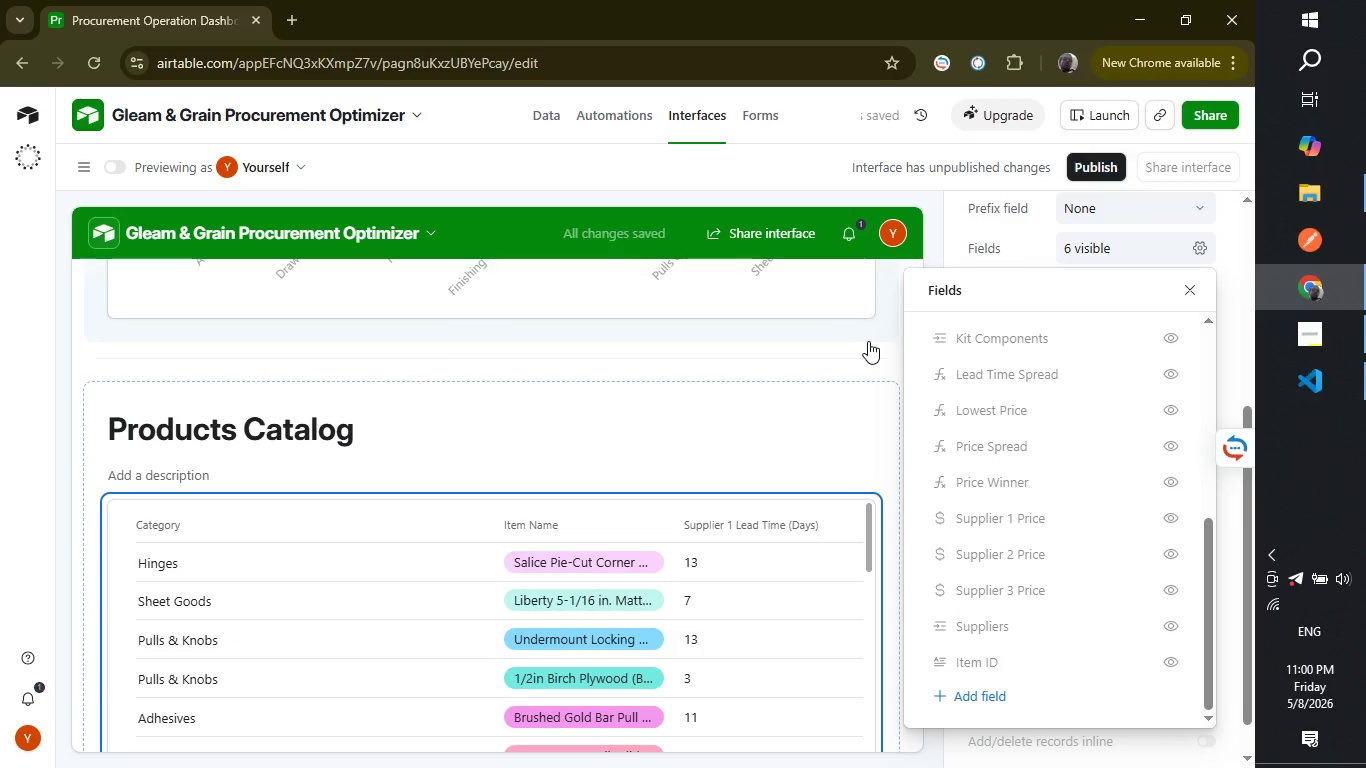 
wait(6.61)
 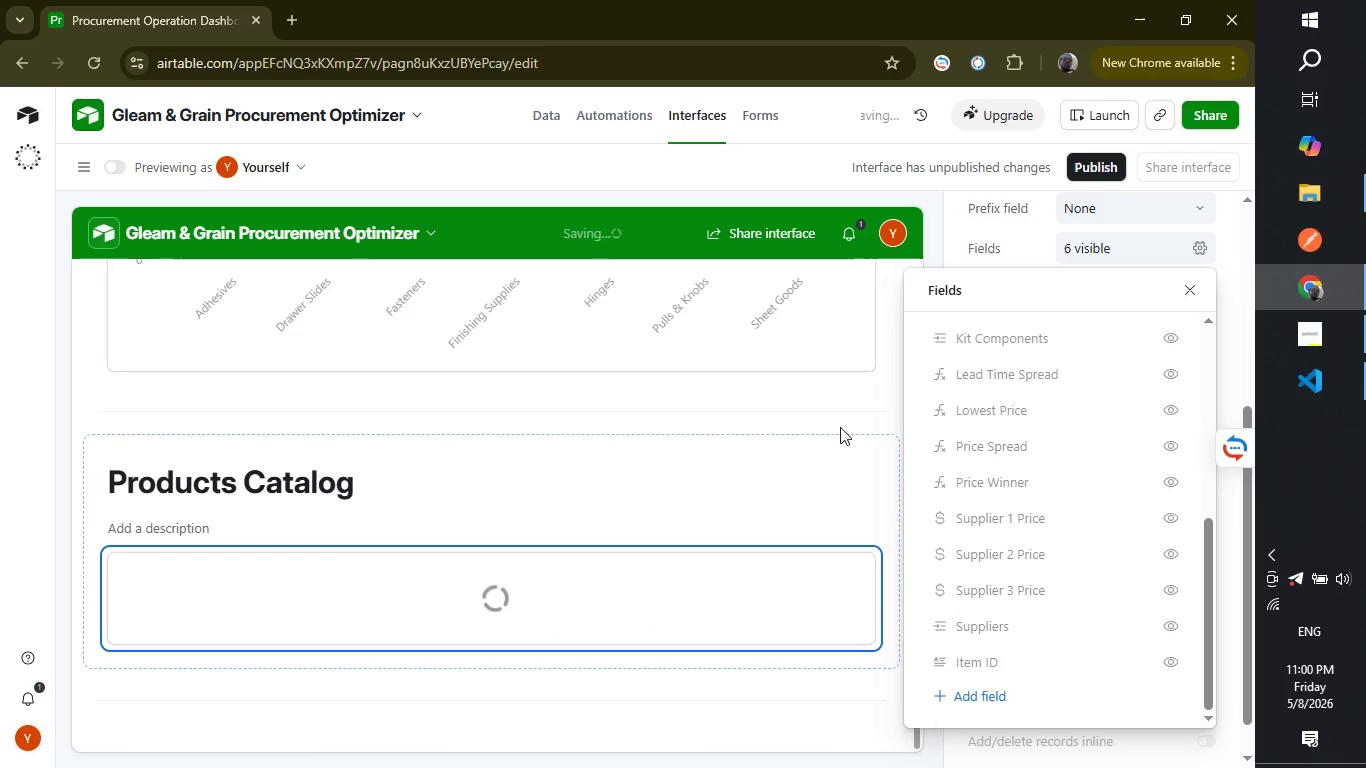 
scroll: coordinate [1220, 446], scroll_direction: up, amount: 5.0
 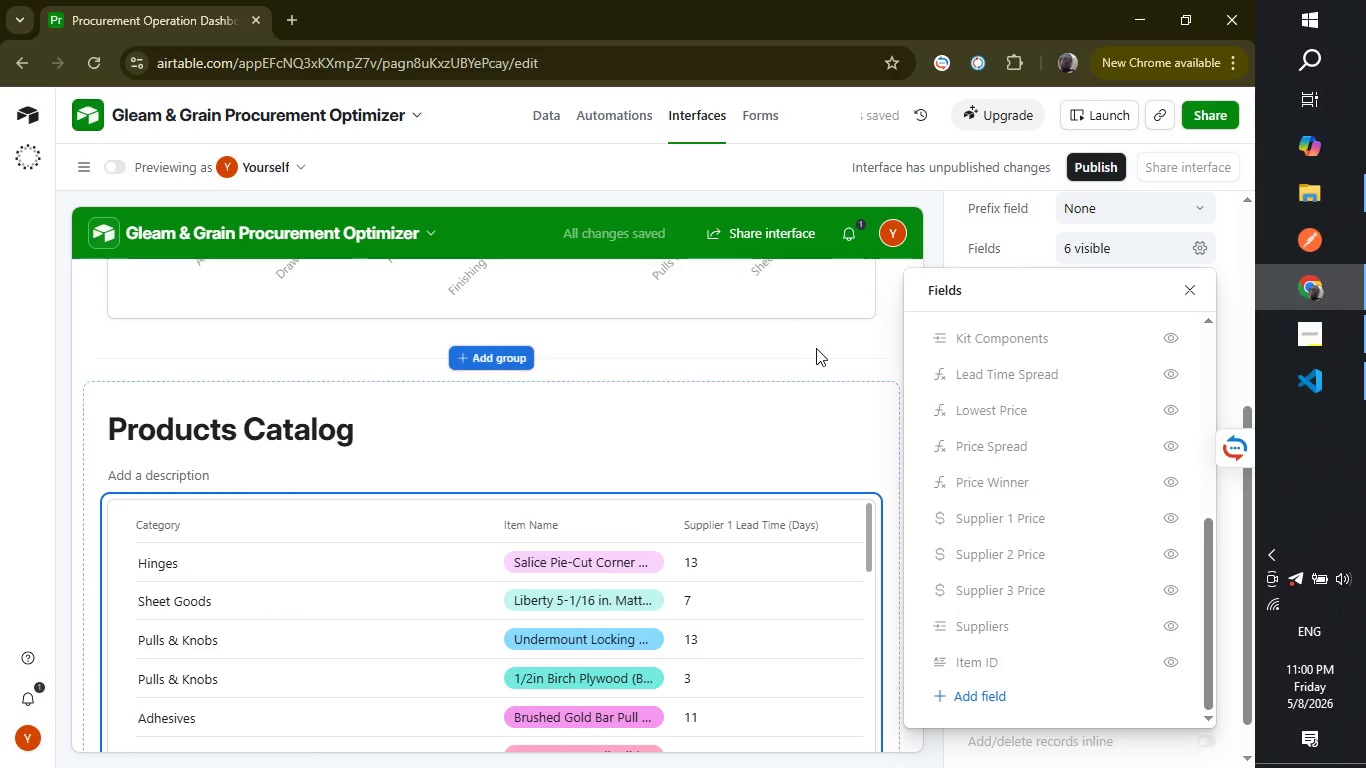 
left_click([818, 349])
 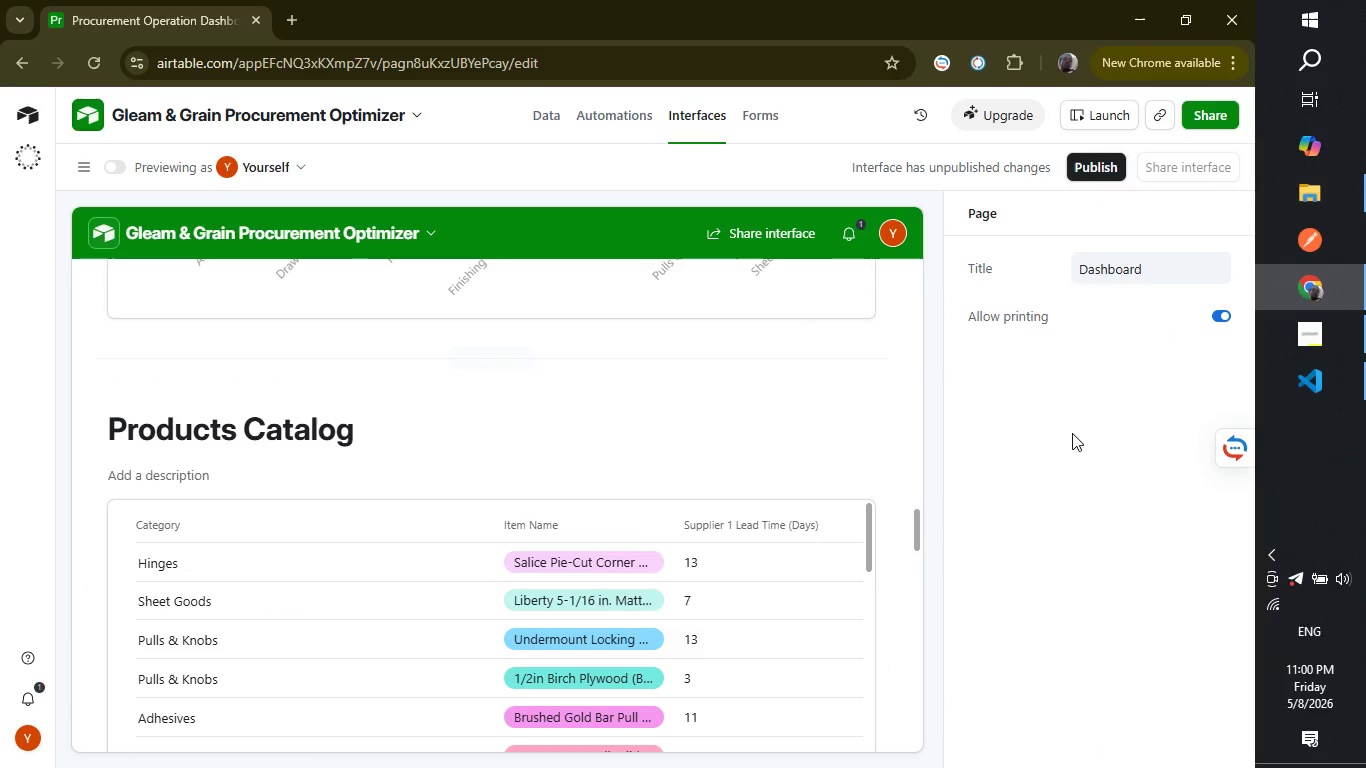 
scroll: coordinate [1072, 433], scroll_direction: up, amount: 3.0
 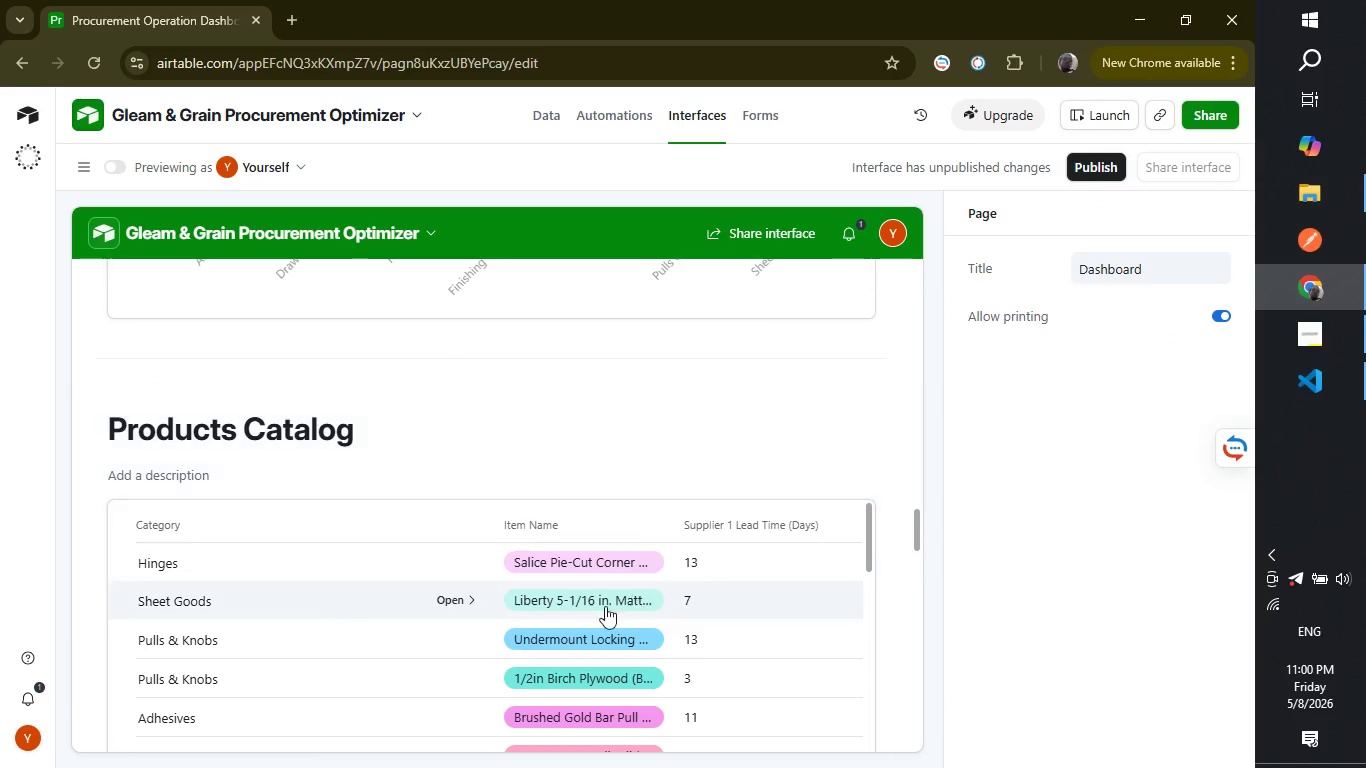 
left_click([572, 643])
 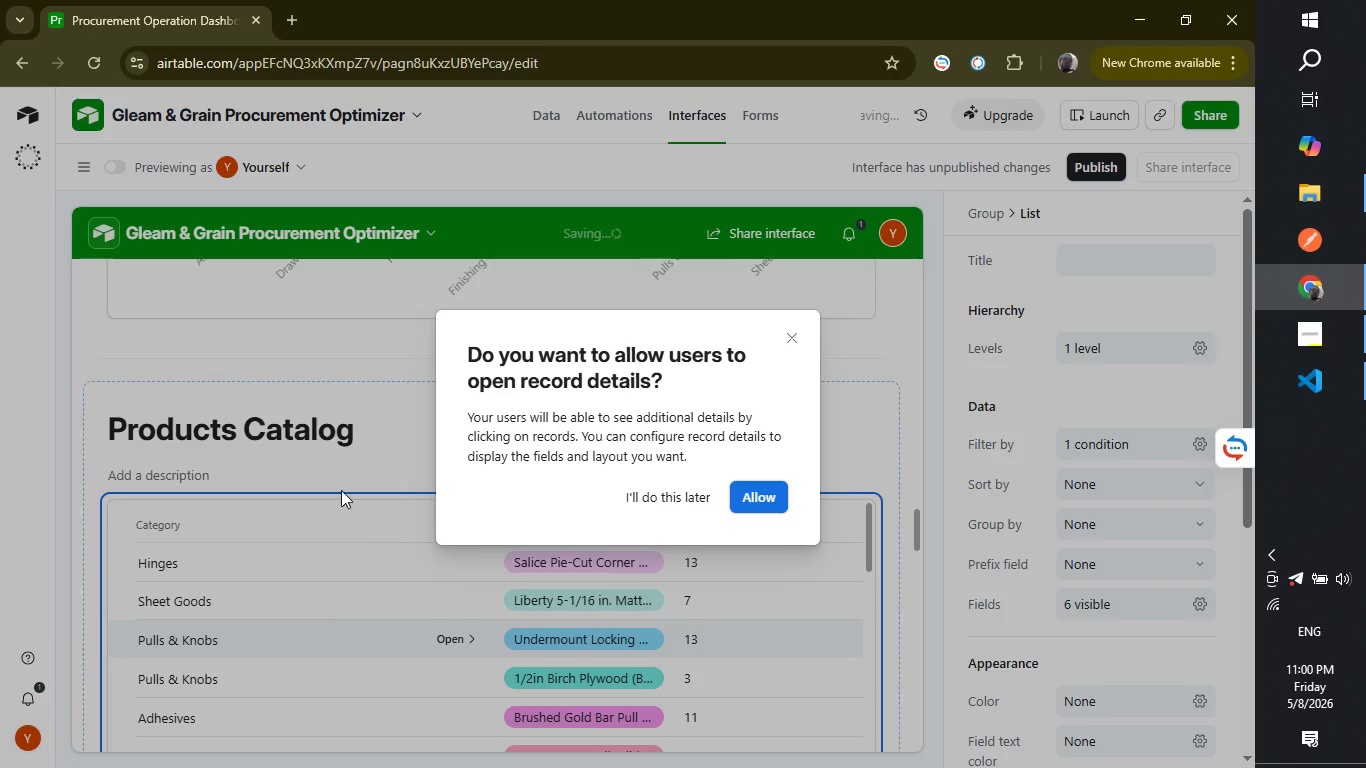 
left_click([303, 463])
 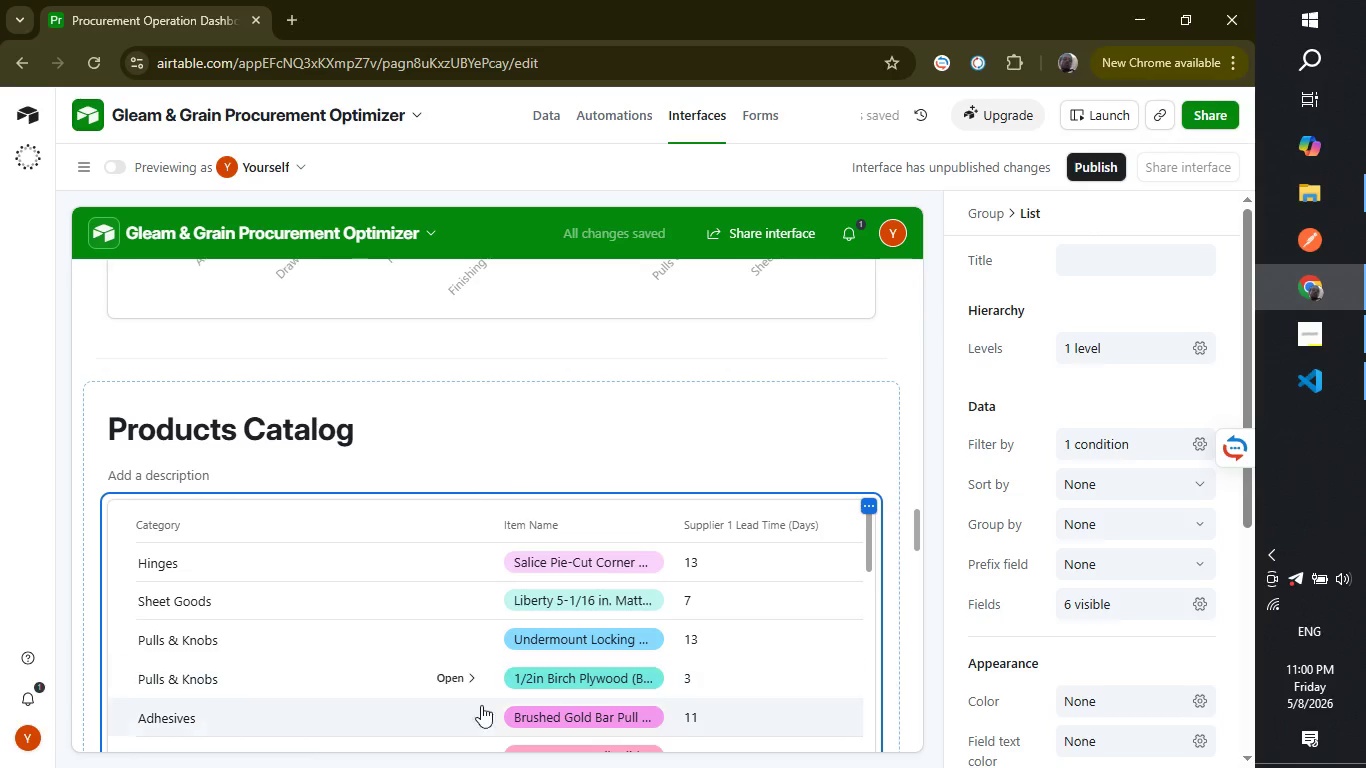 
scroll: coordinate [1031, 607], scroll_direction: up, amount: 8.0
 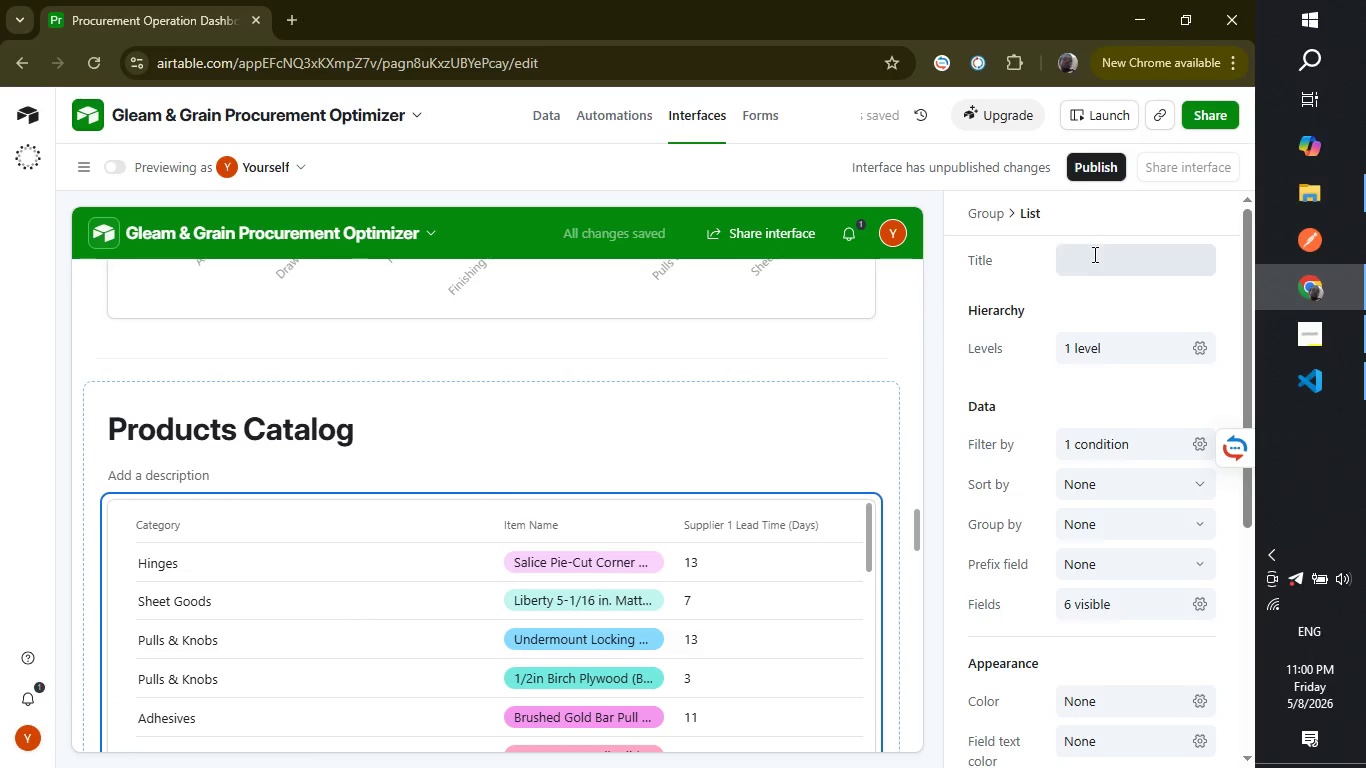 
left_click([1094, 250])
 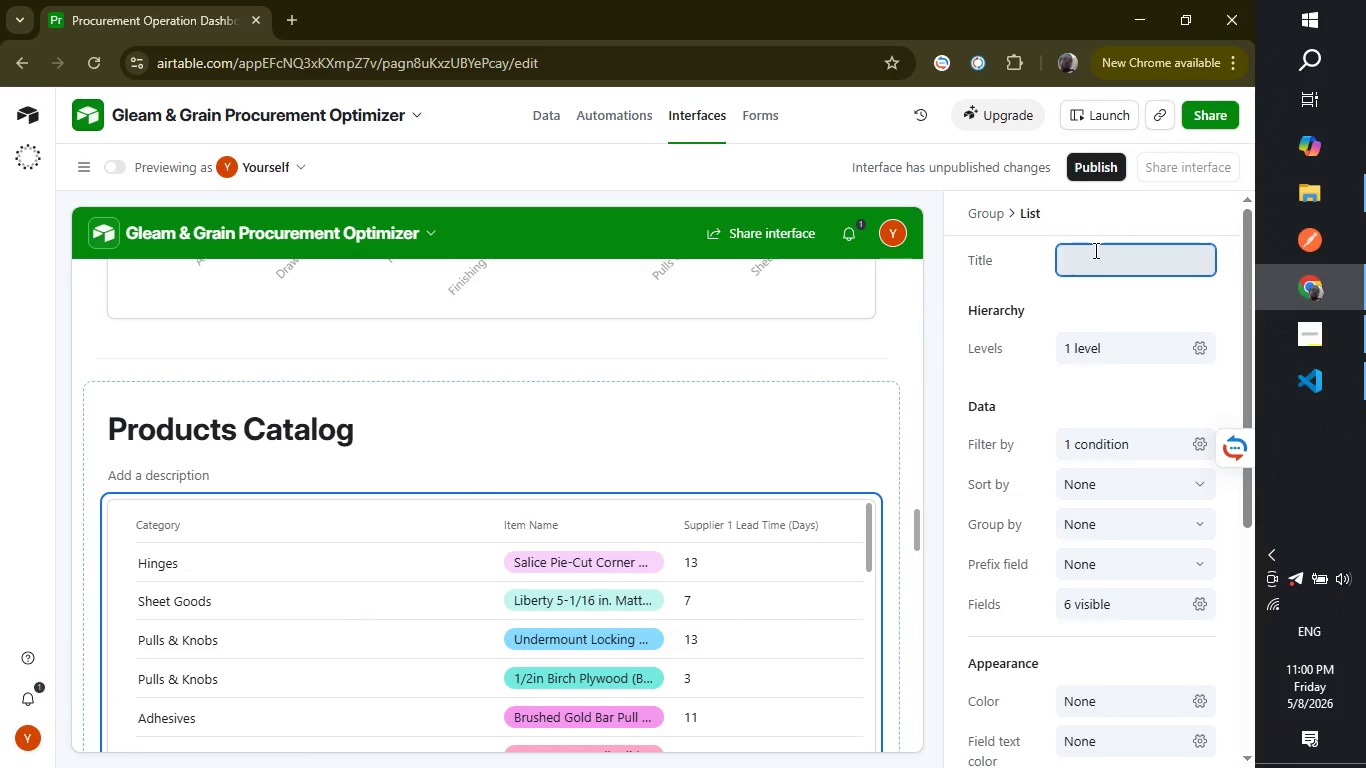 
type(High Lead Time Risk Items)
 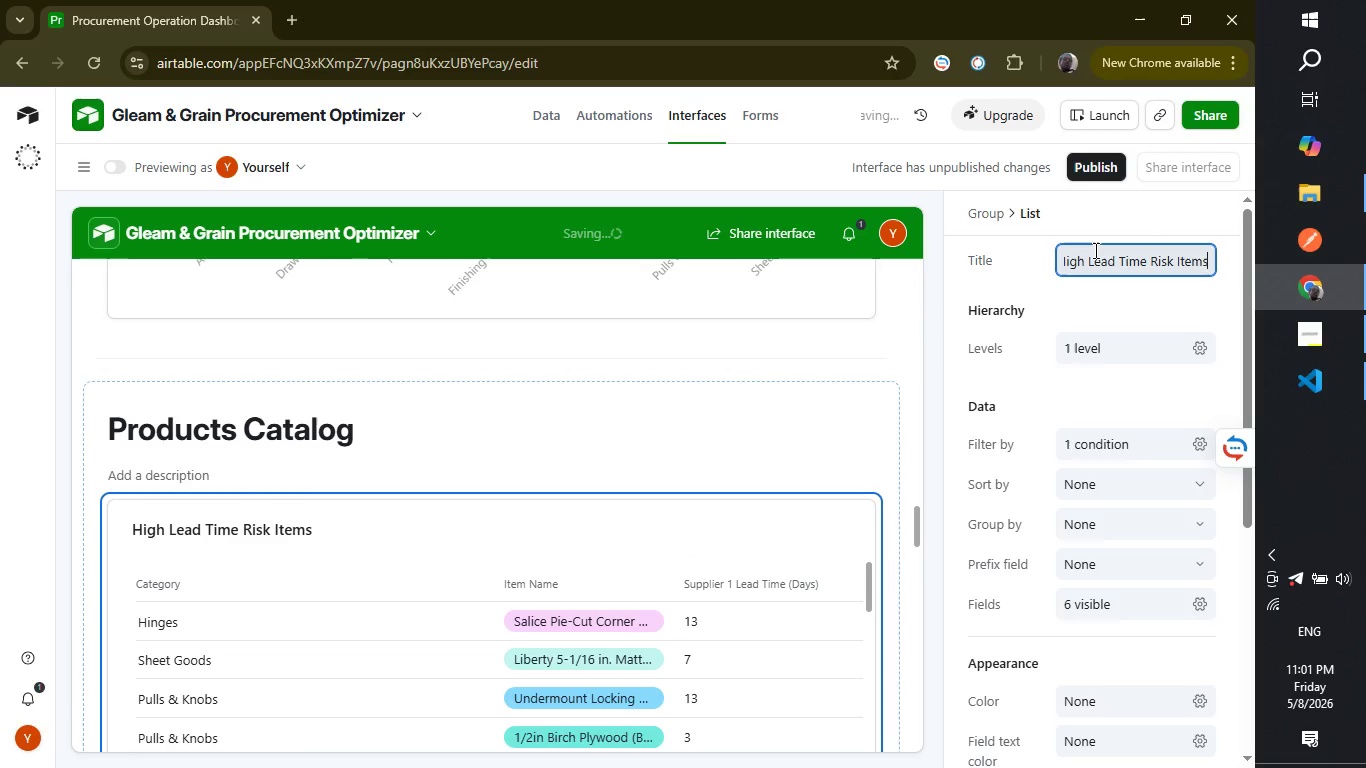 
left_click([1136, 695])
 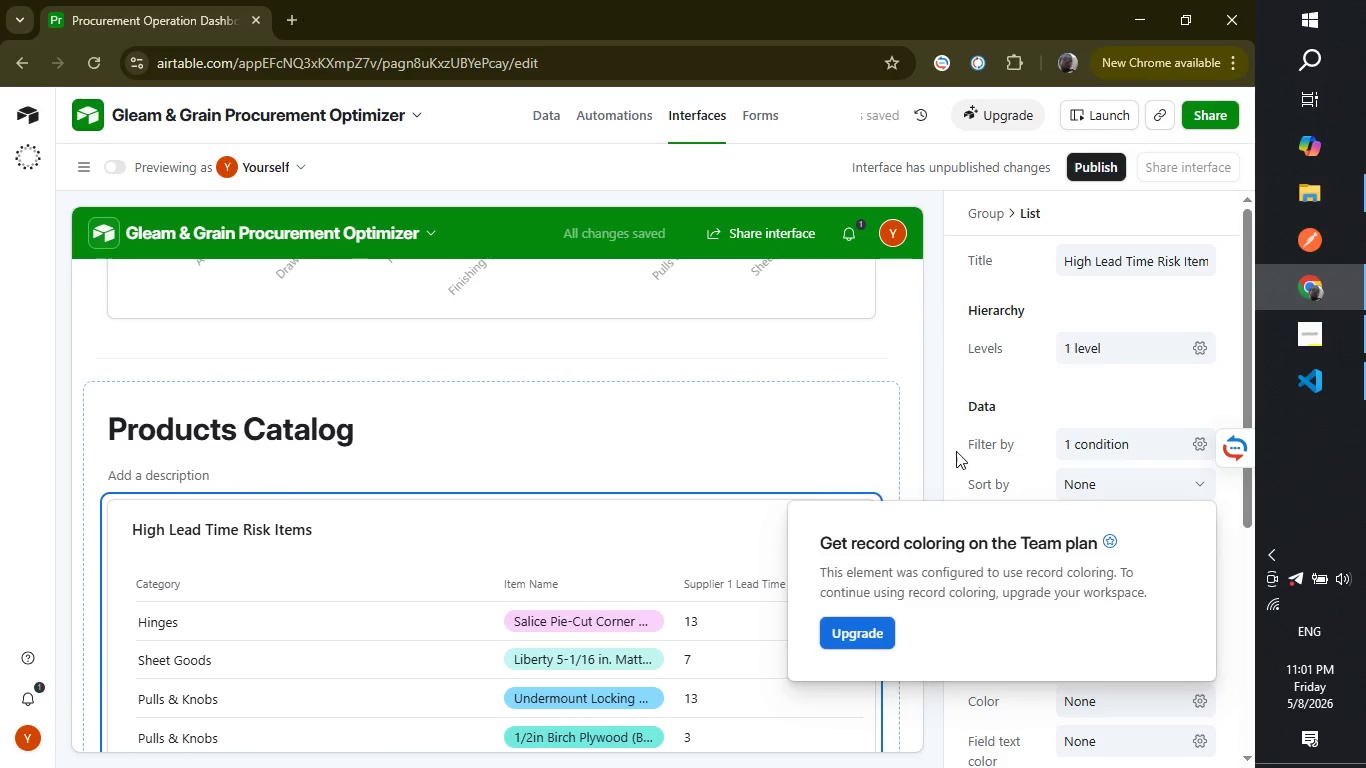 
left_click([937, 454])
 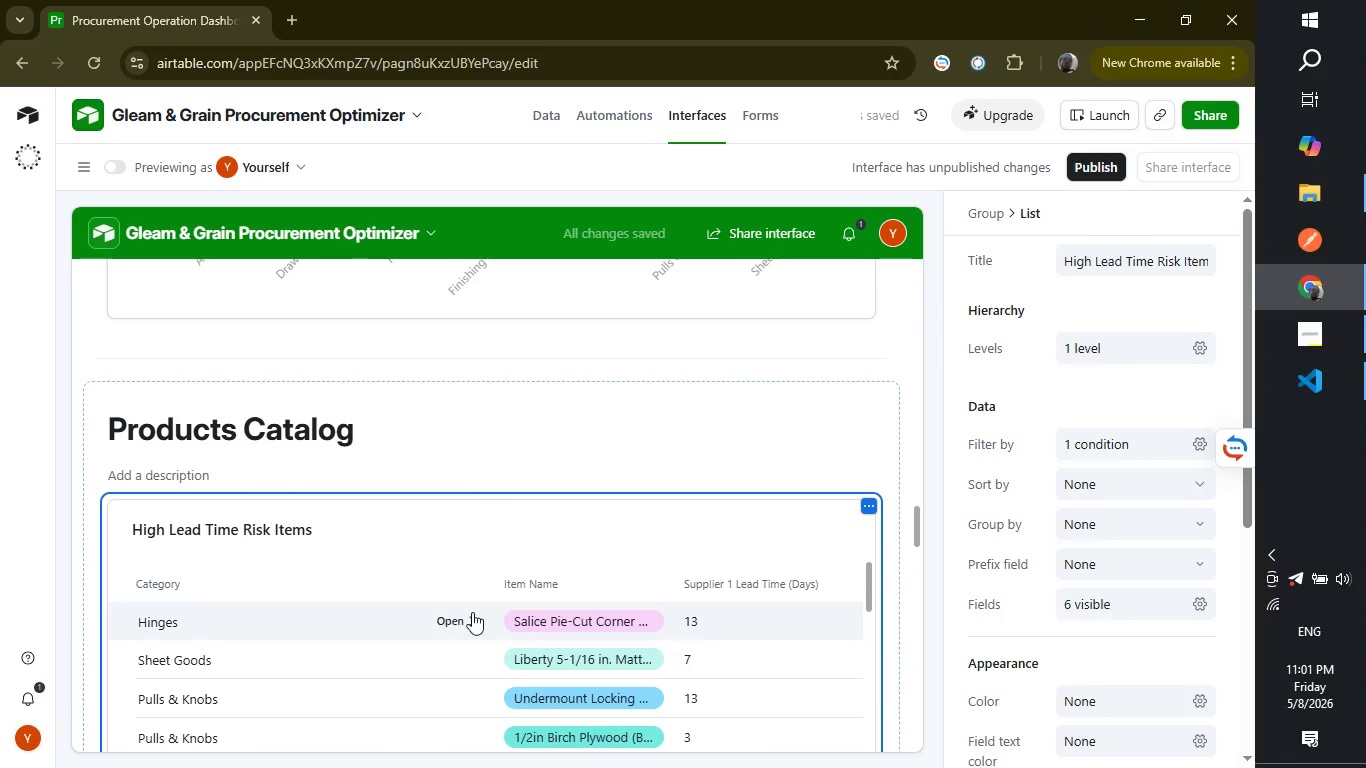 
scroll: coordinate [825, 399], scroll_direction: down, amount: 10.0
 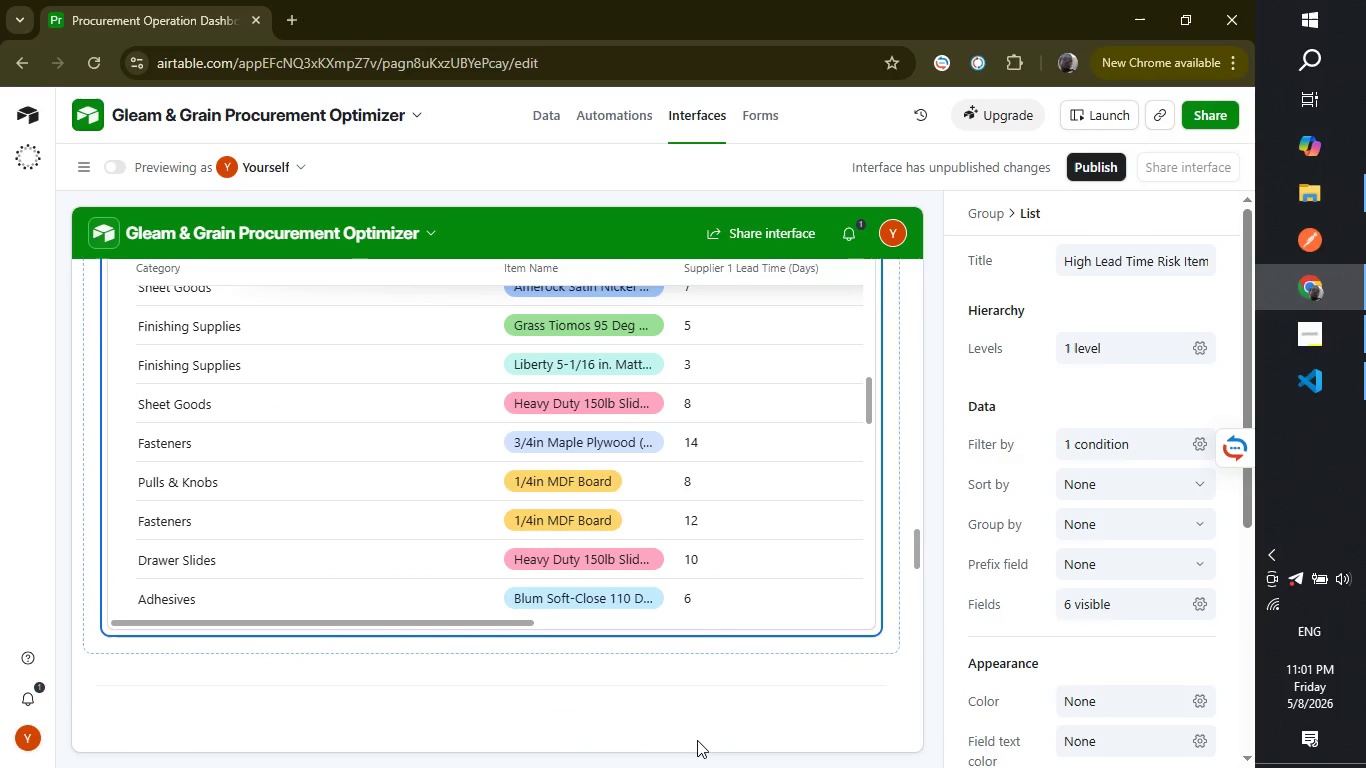 
scroll: coordinate [697, 740], scroll_direction: up, amount: 3.0
 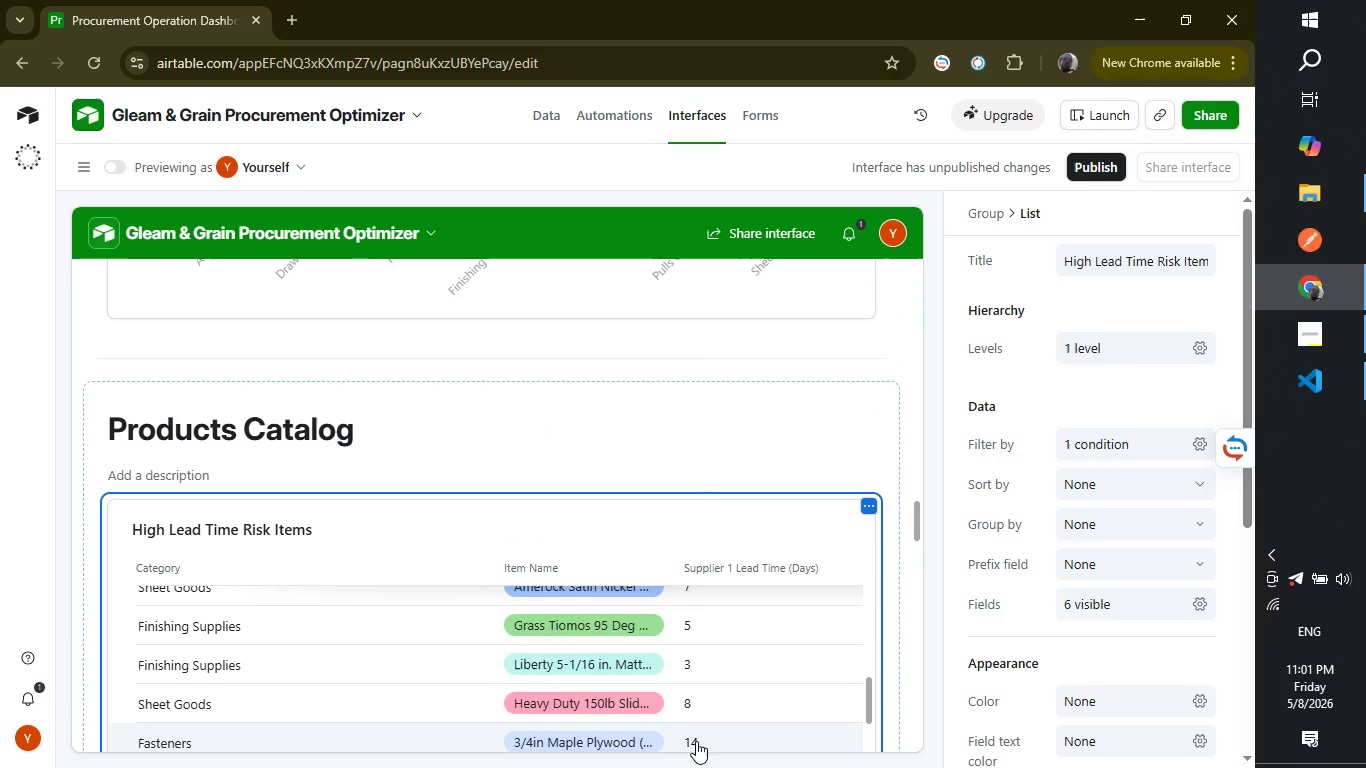 
scroll: coordinate [742, 650], scroll_direction: down, amount: 15.0
 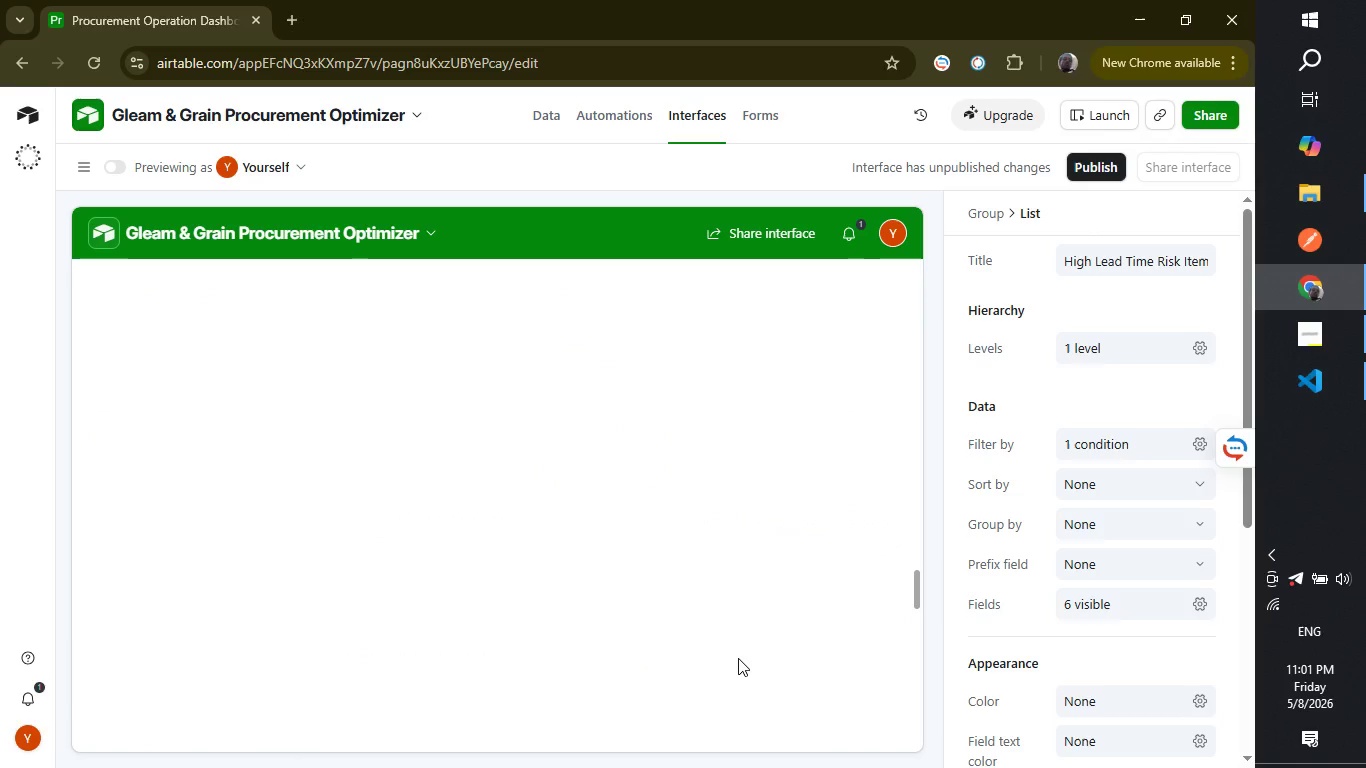 
scroll: coordinate [738, 658], scroll_direction: up, amount: 2.0
 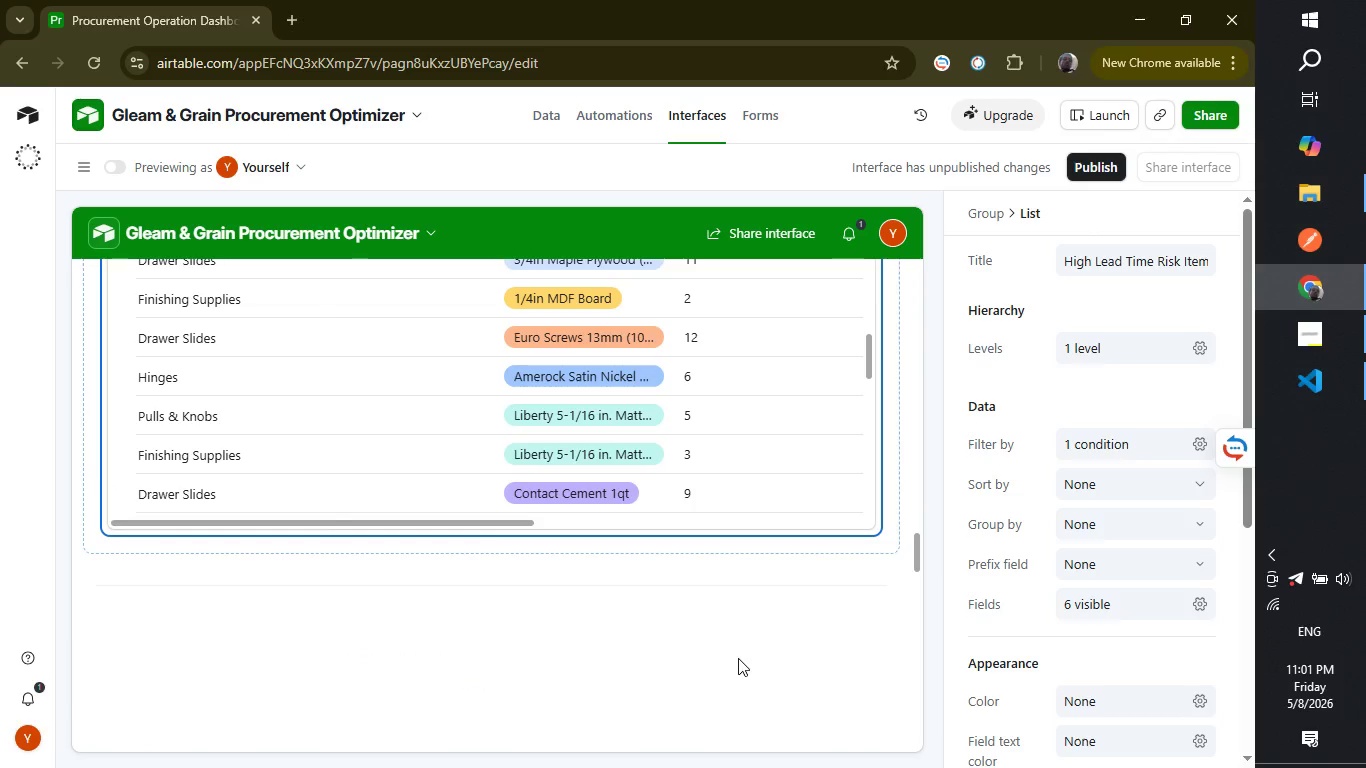 
left_click([692, 659])
 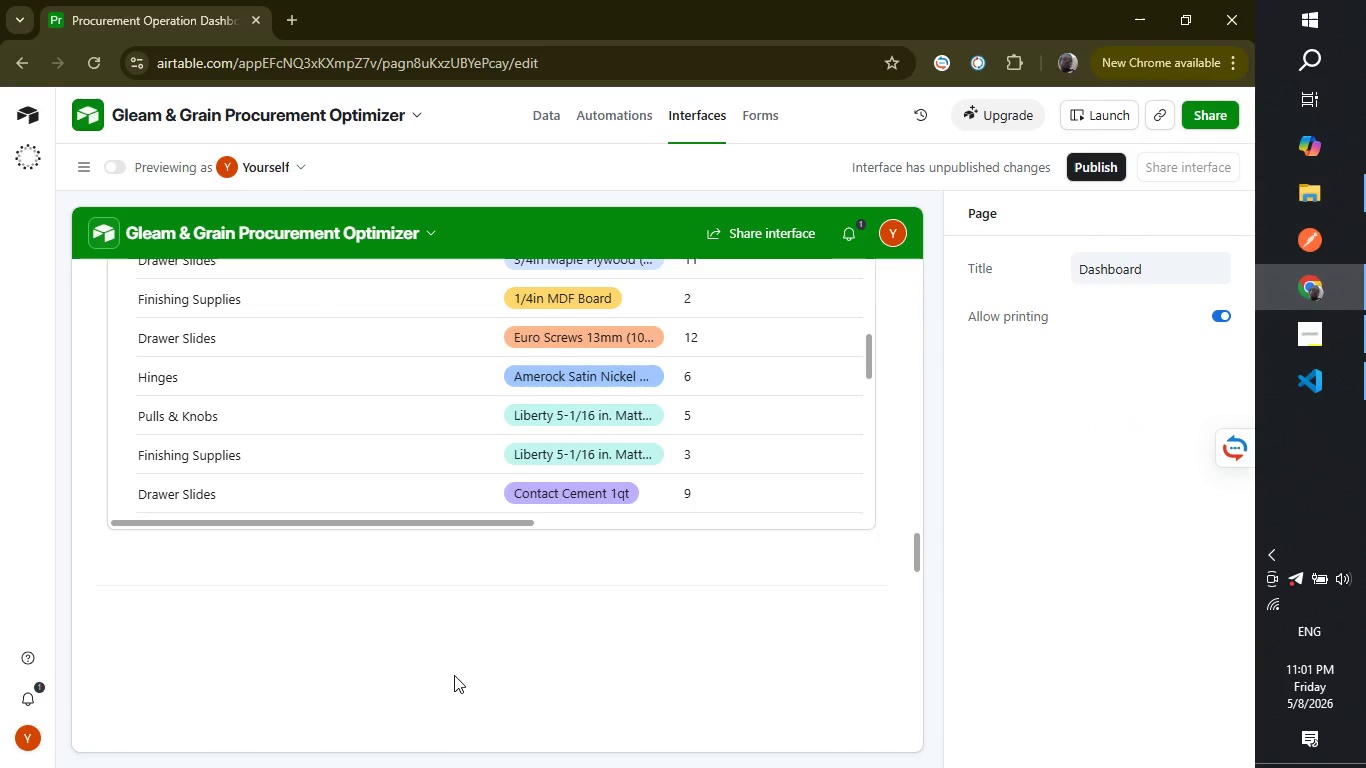 
wait(24.61)
 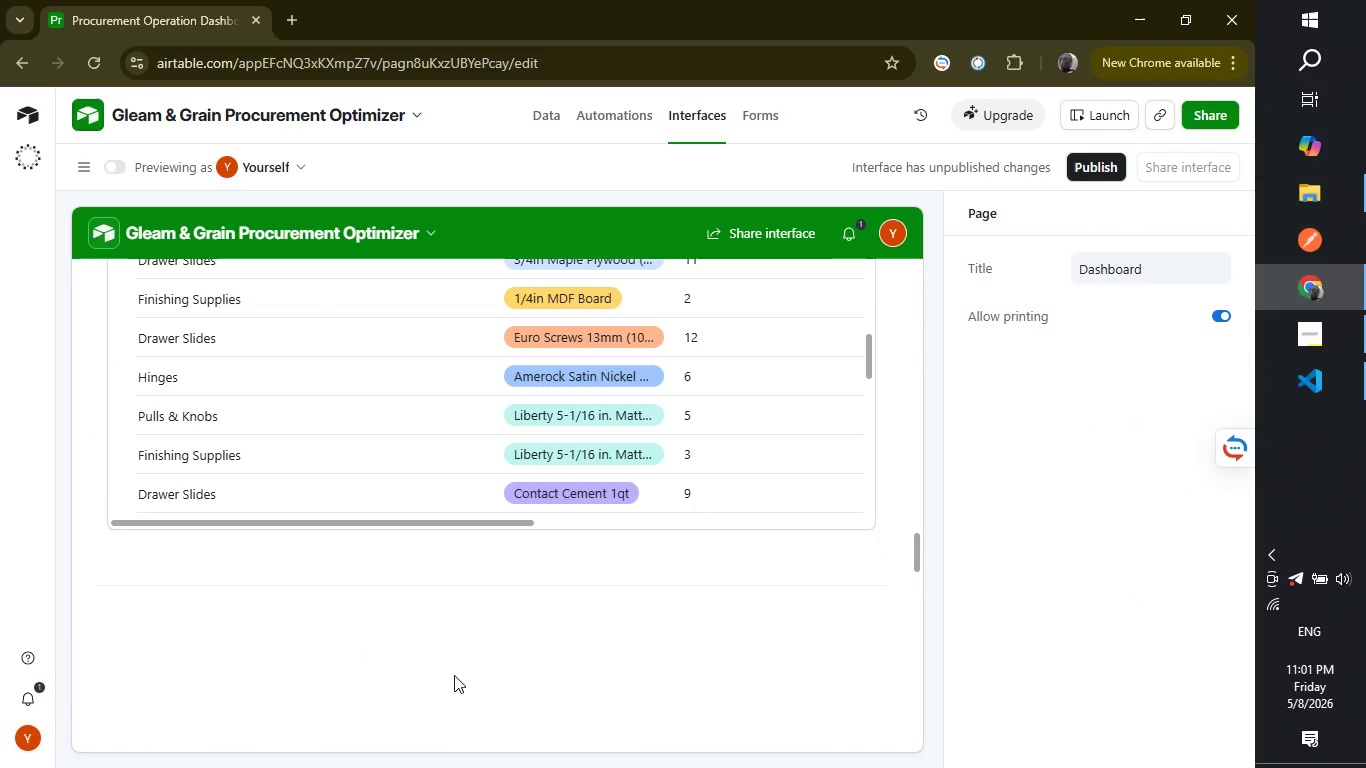 
left_click([501, 585])
 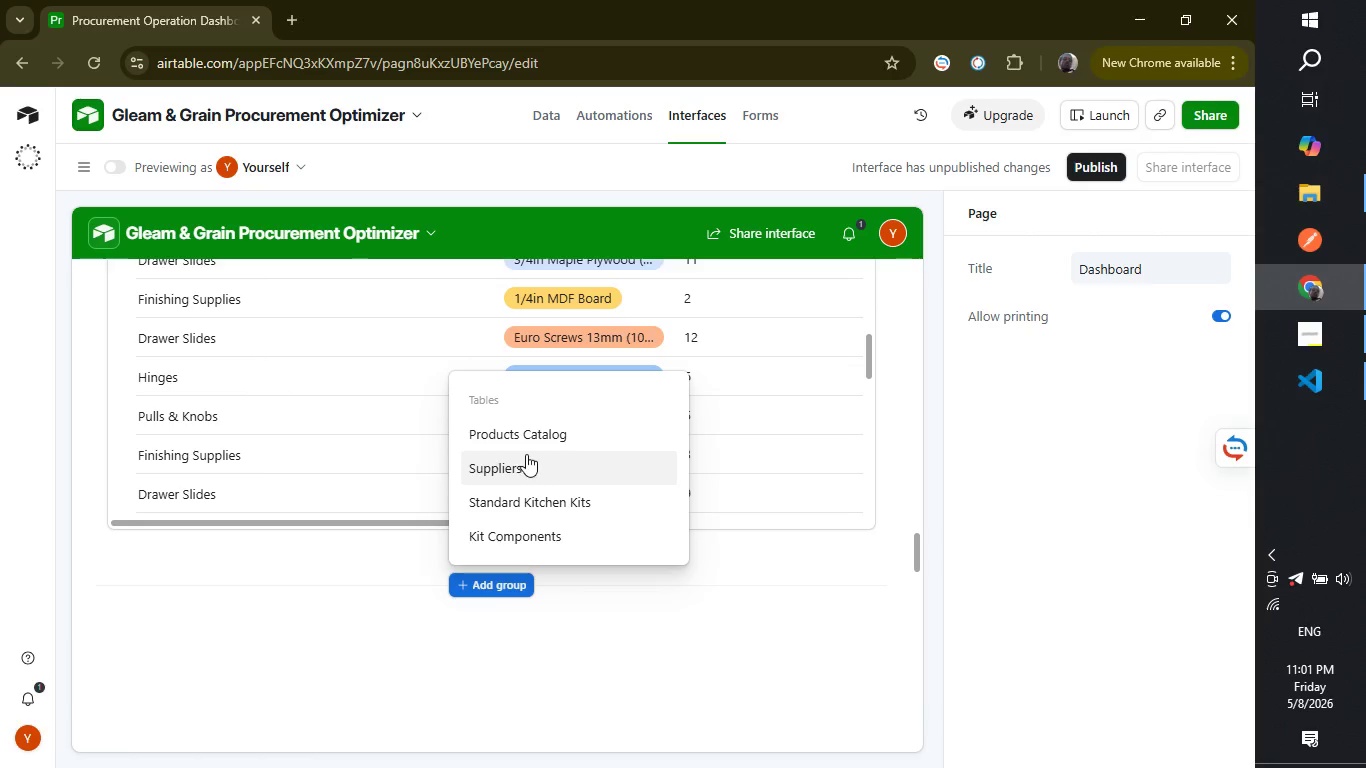 
left_click([533, 449])
 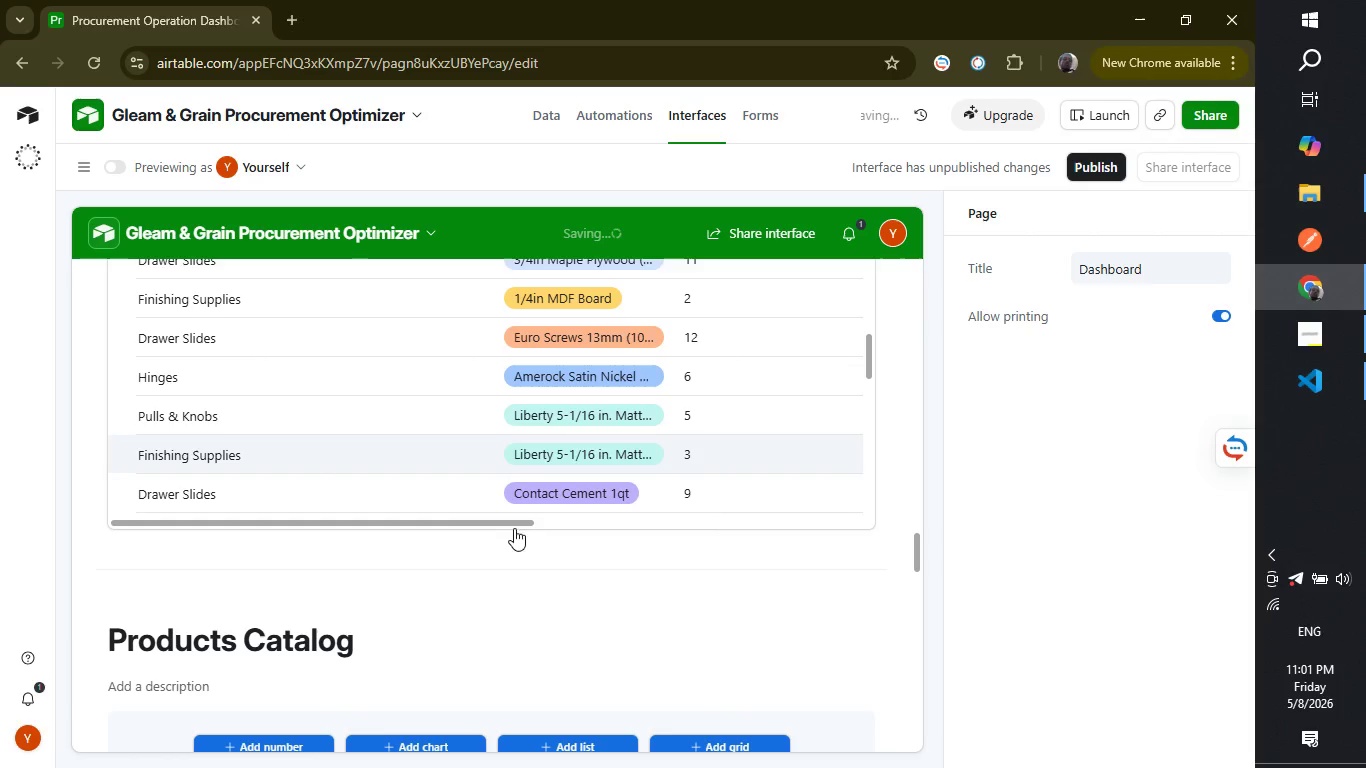 
scroll: coordinate [534, 669], scroll_direction: down, amount: 2.0
 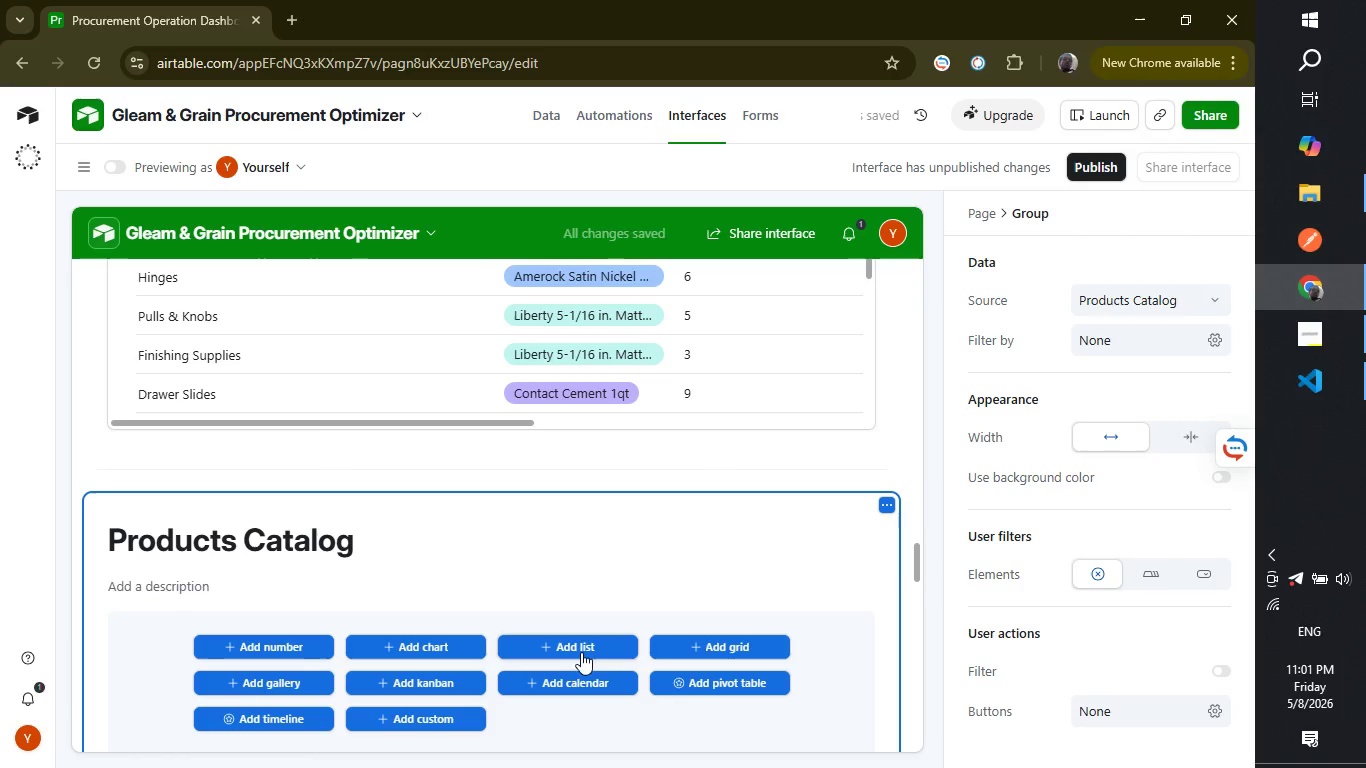 
left_click([581, 647])
 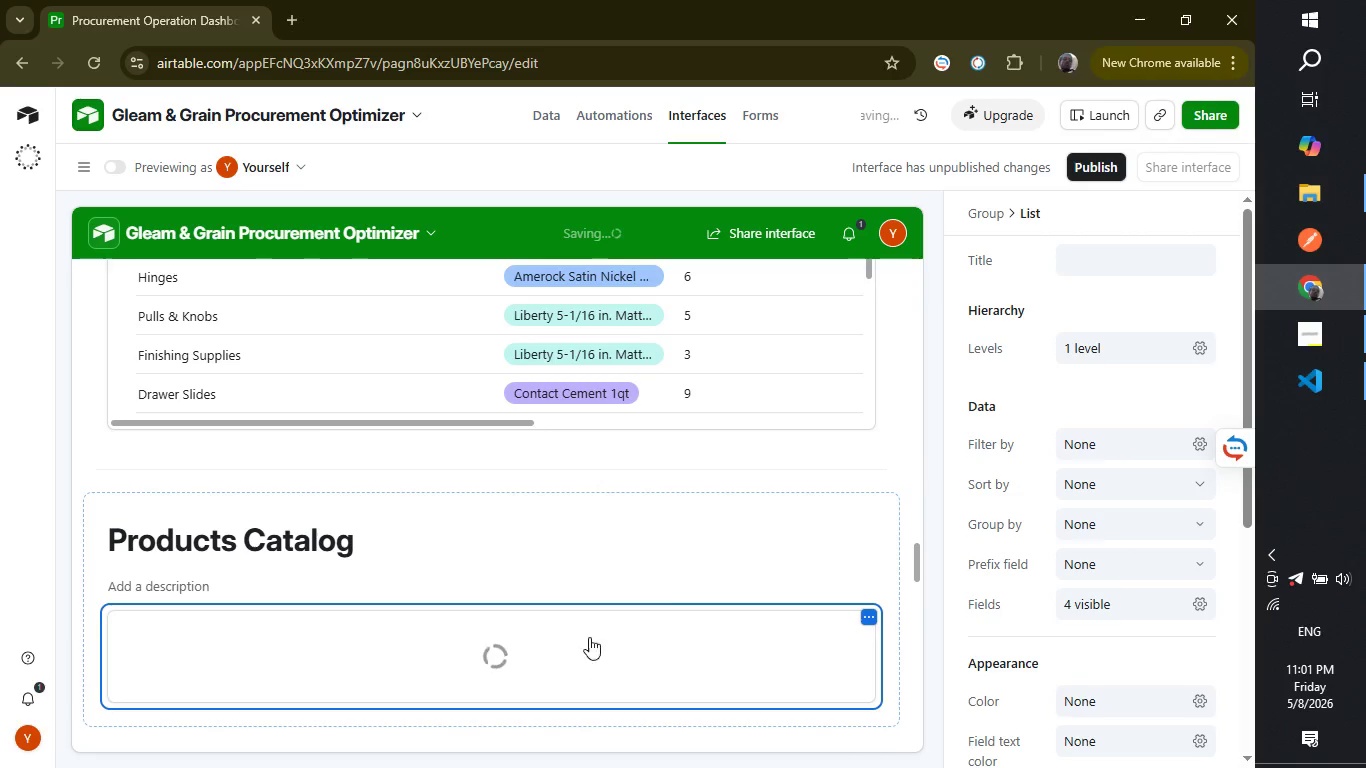 
mouse_move([828, 596])
 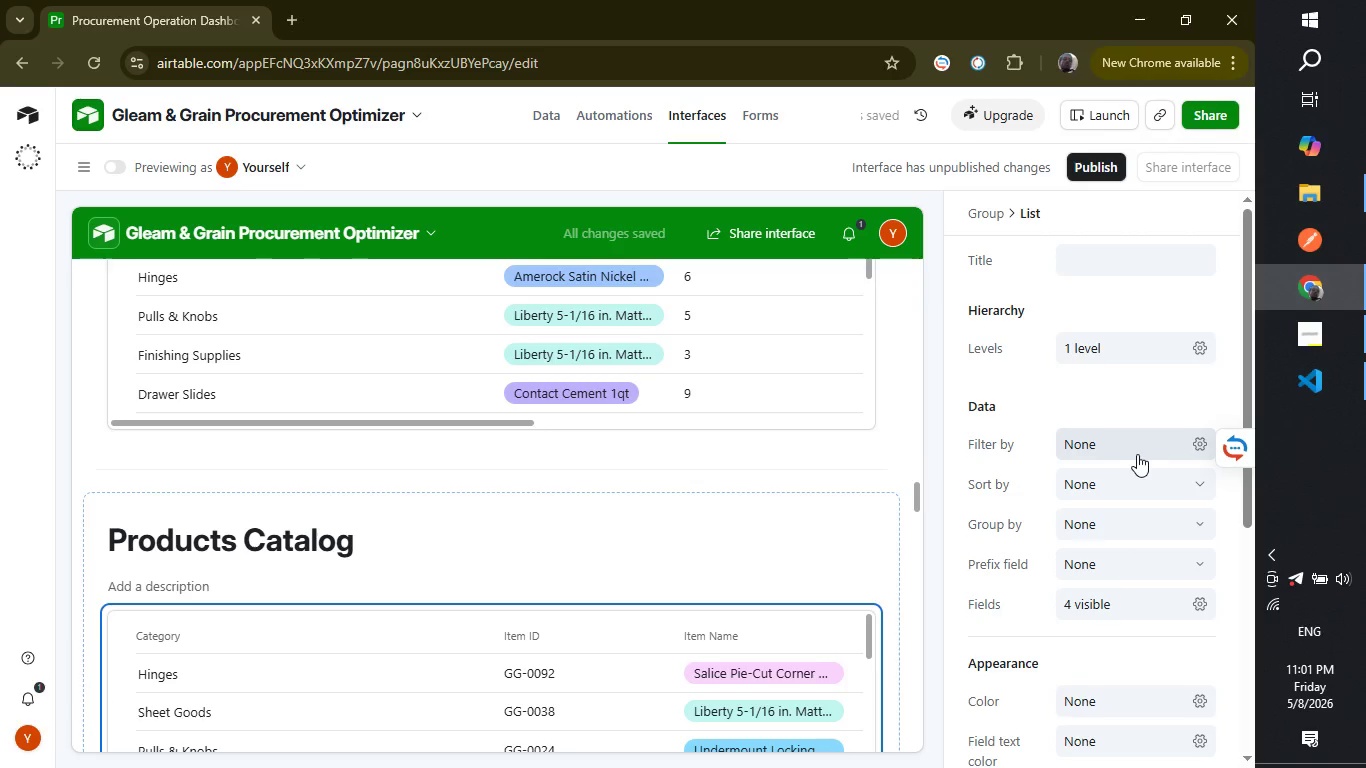 
left_click([1129, 454])
 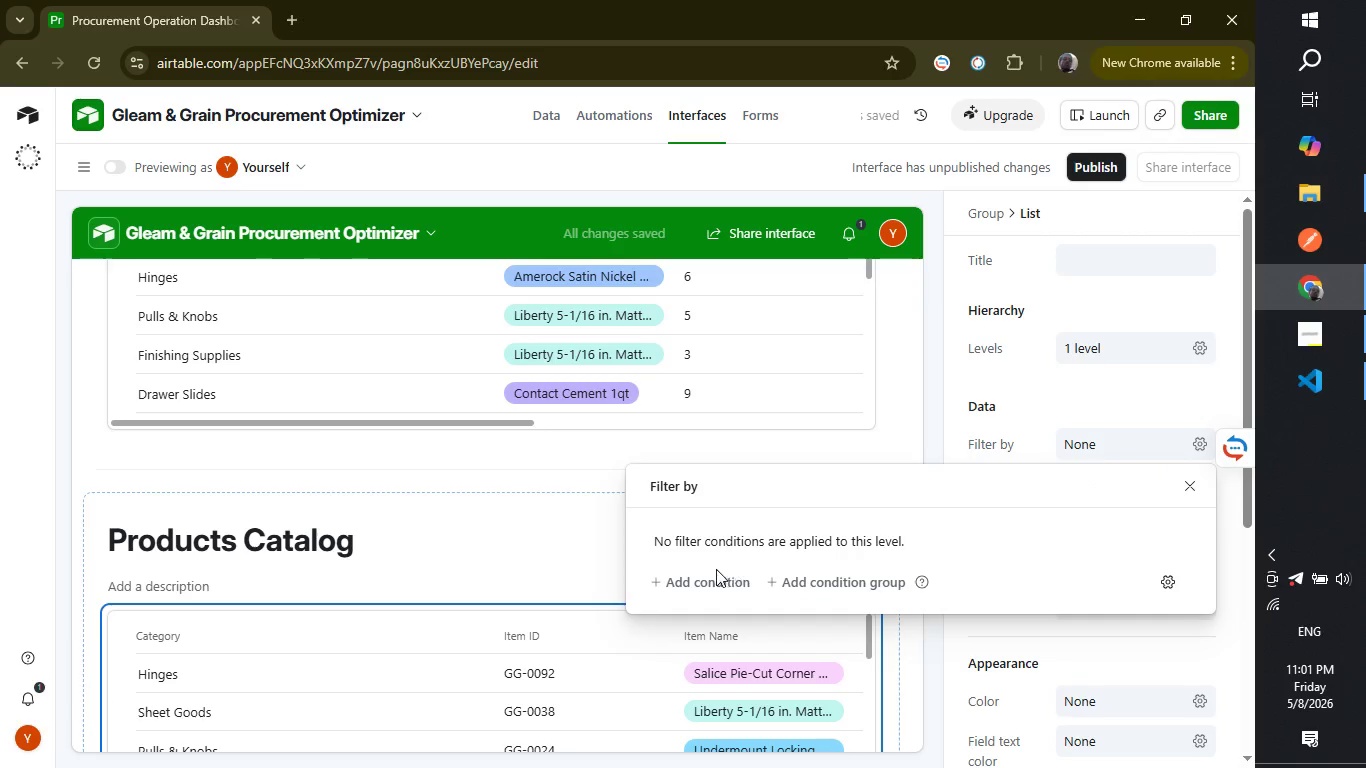 
left_click([694, 583])
 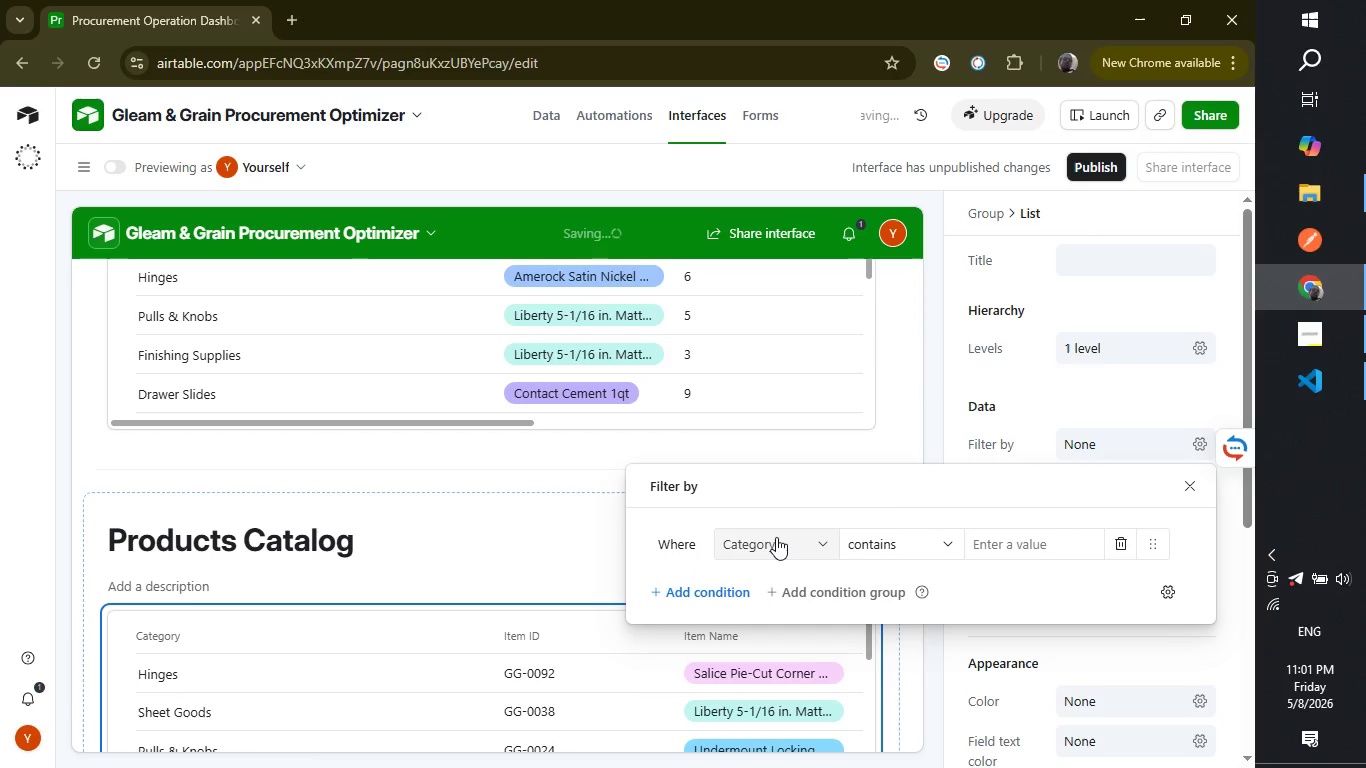 
left_click([776, 537])
 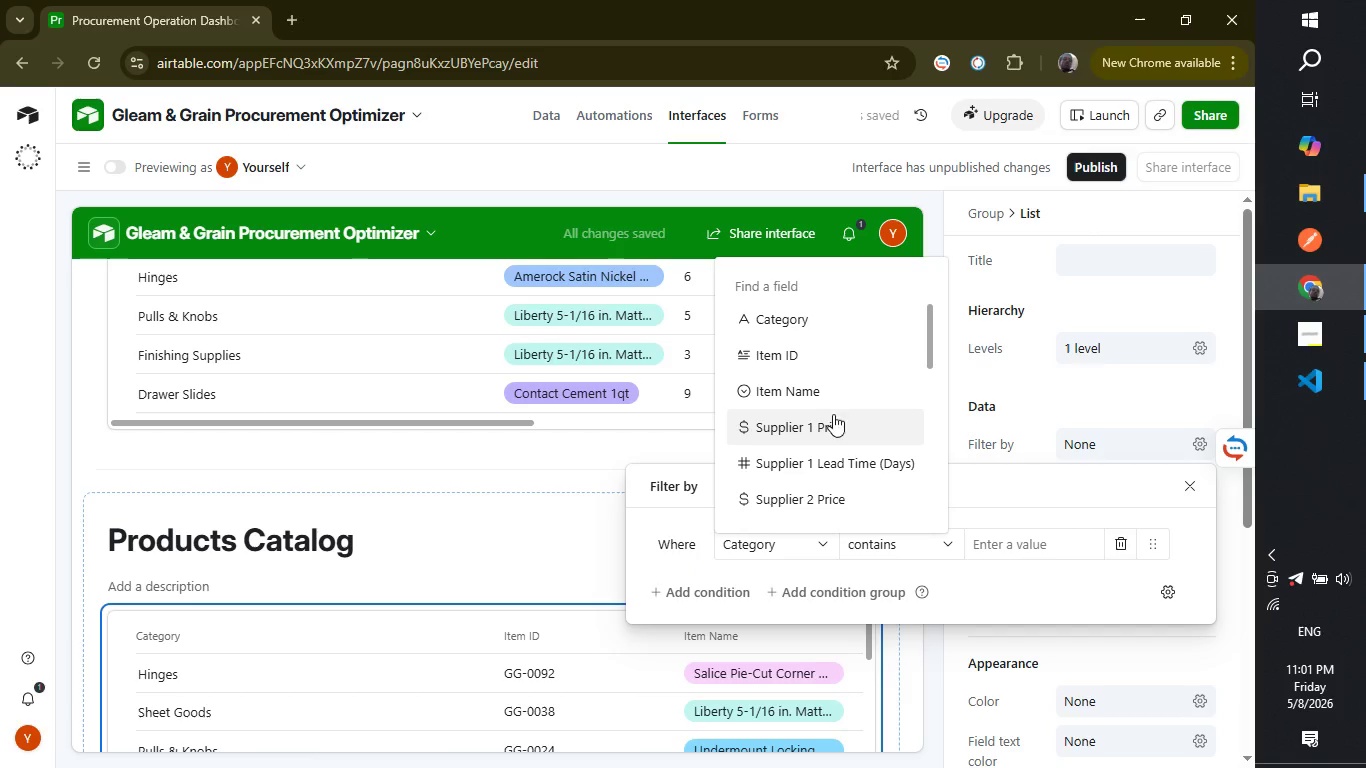 
scroll: coordinate [846, 499], scroll_direction: down, amount: 4.0
 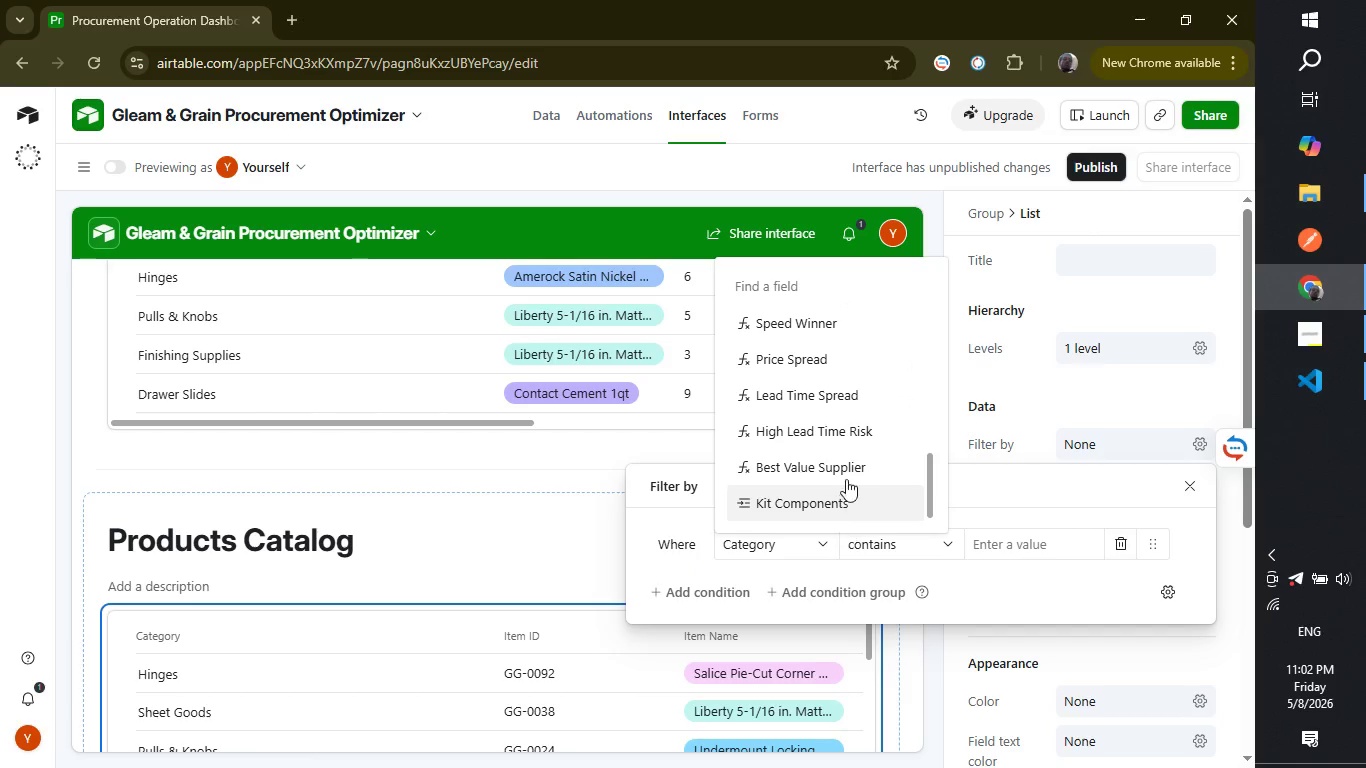 
left_click([846, 476])
 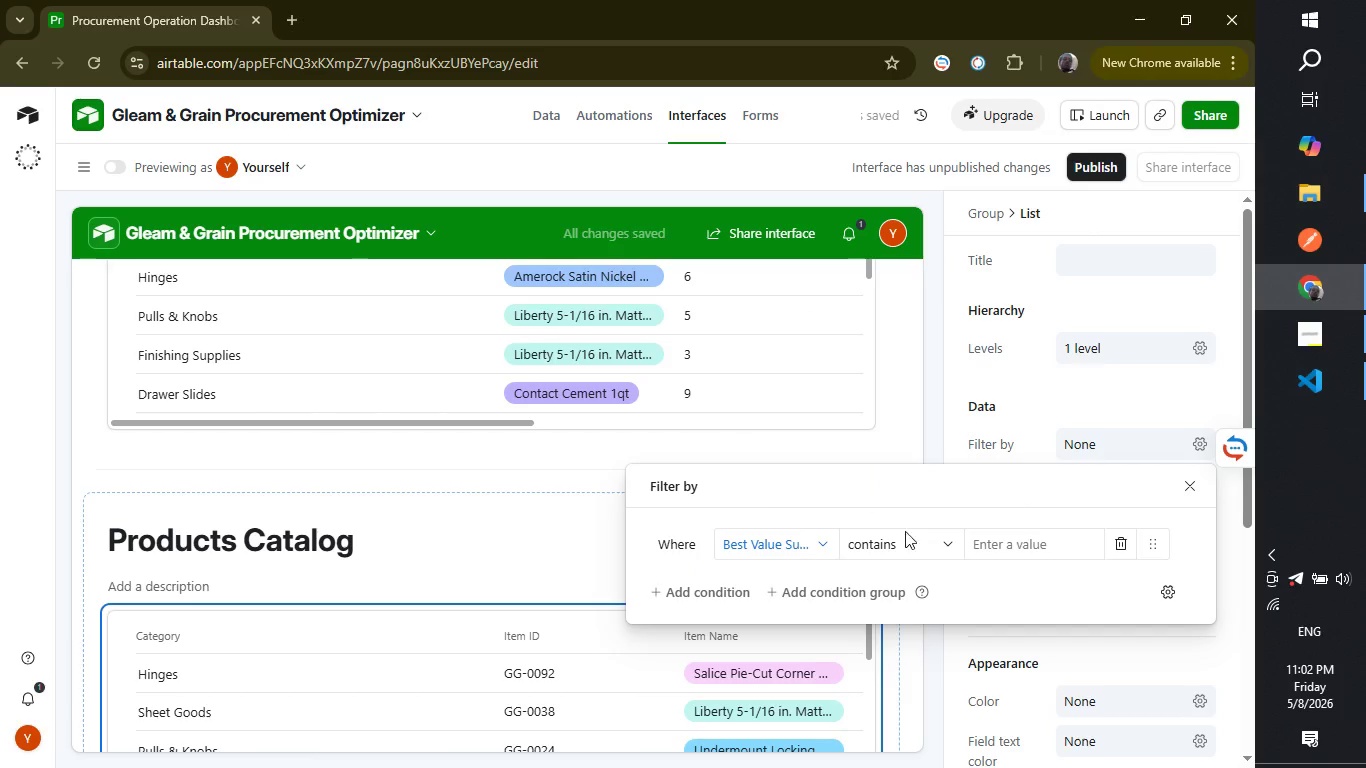 
left_click([930, 546])
 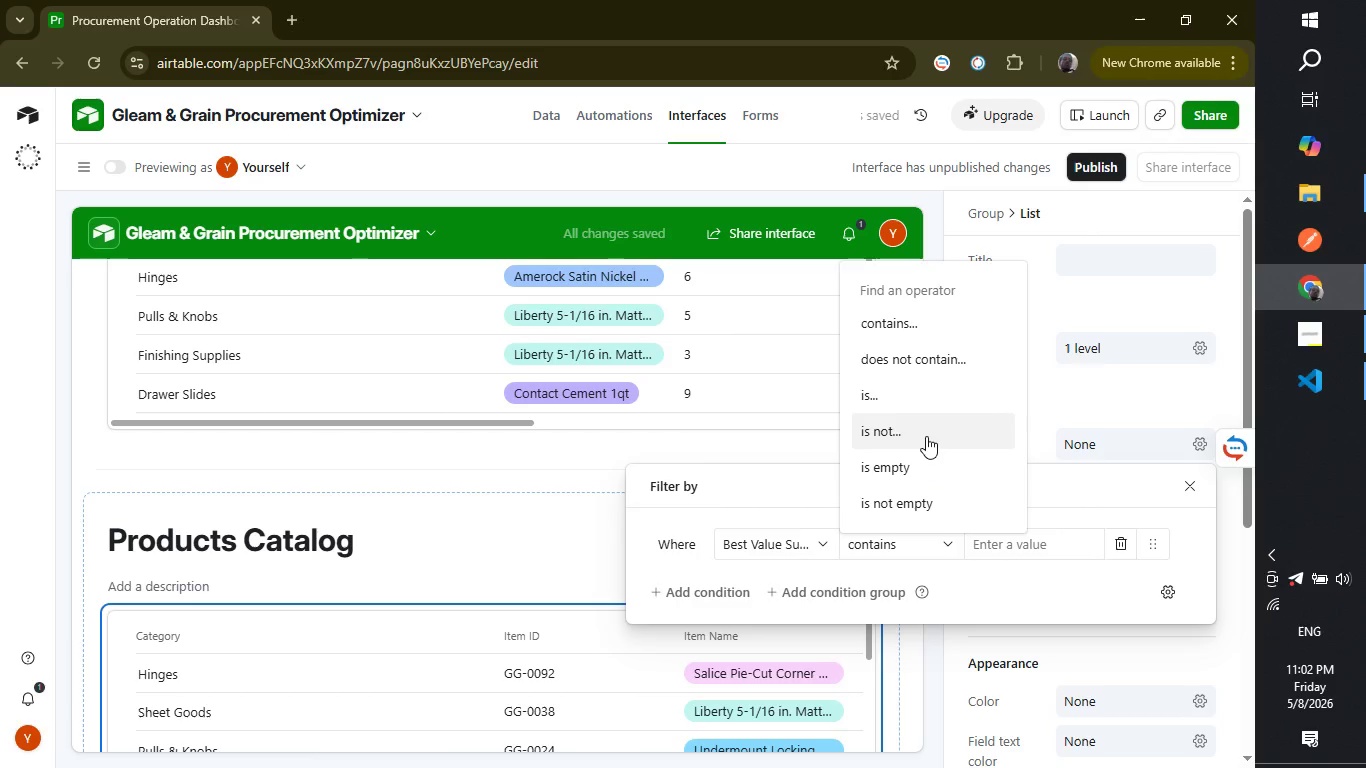 
left_click([925, 429])
 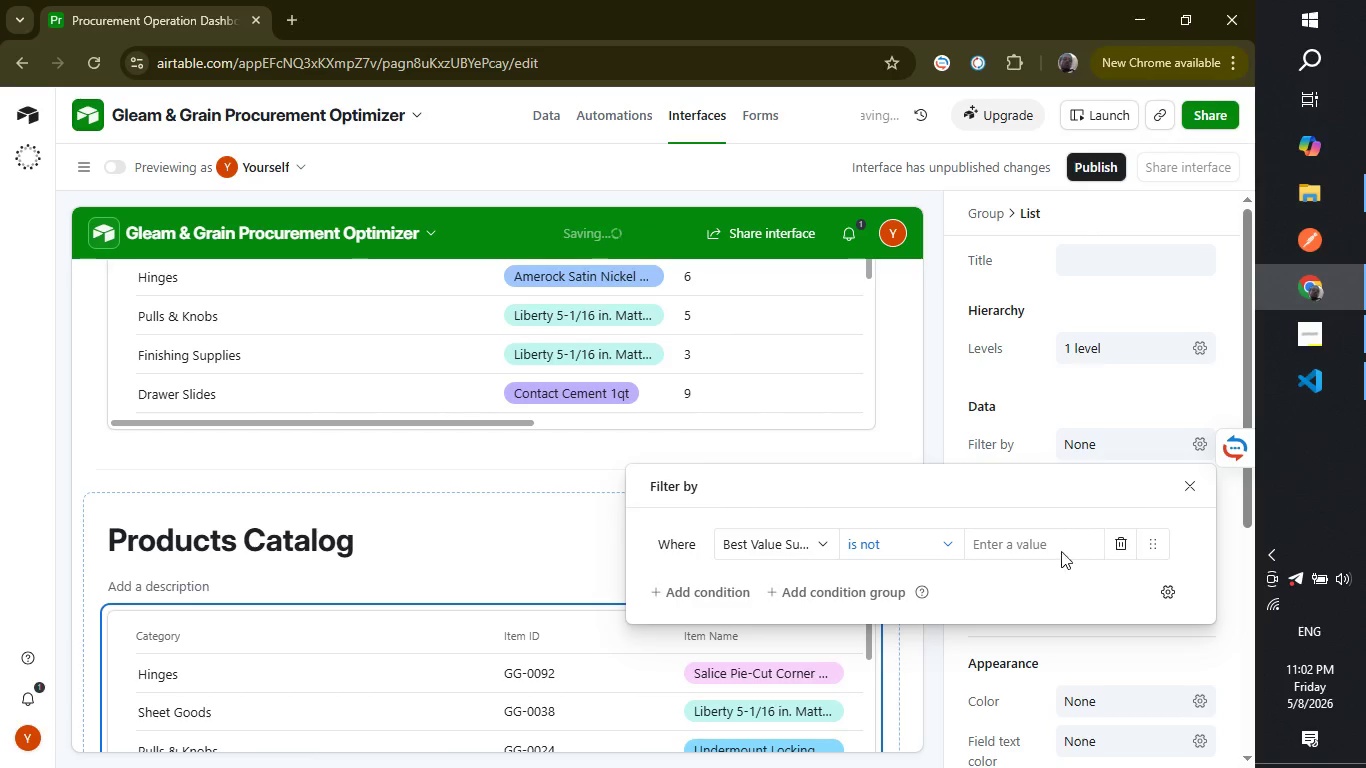 
left_click([1051, 540])
 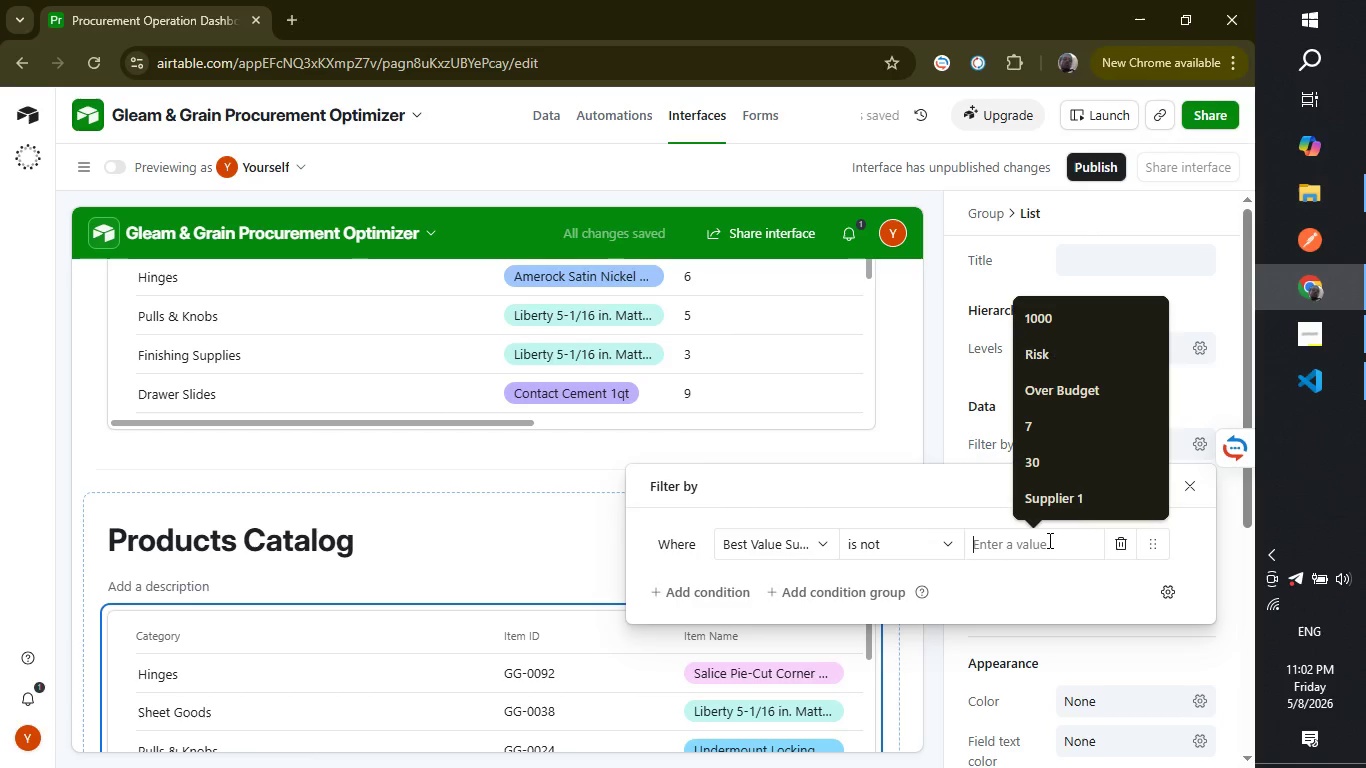 
wait(5.73)
 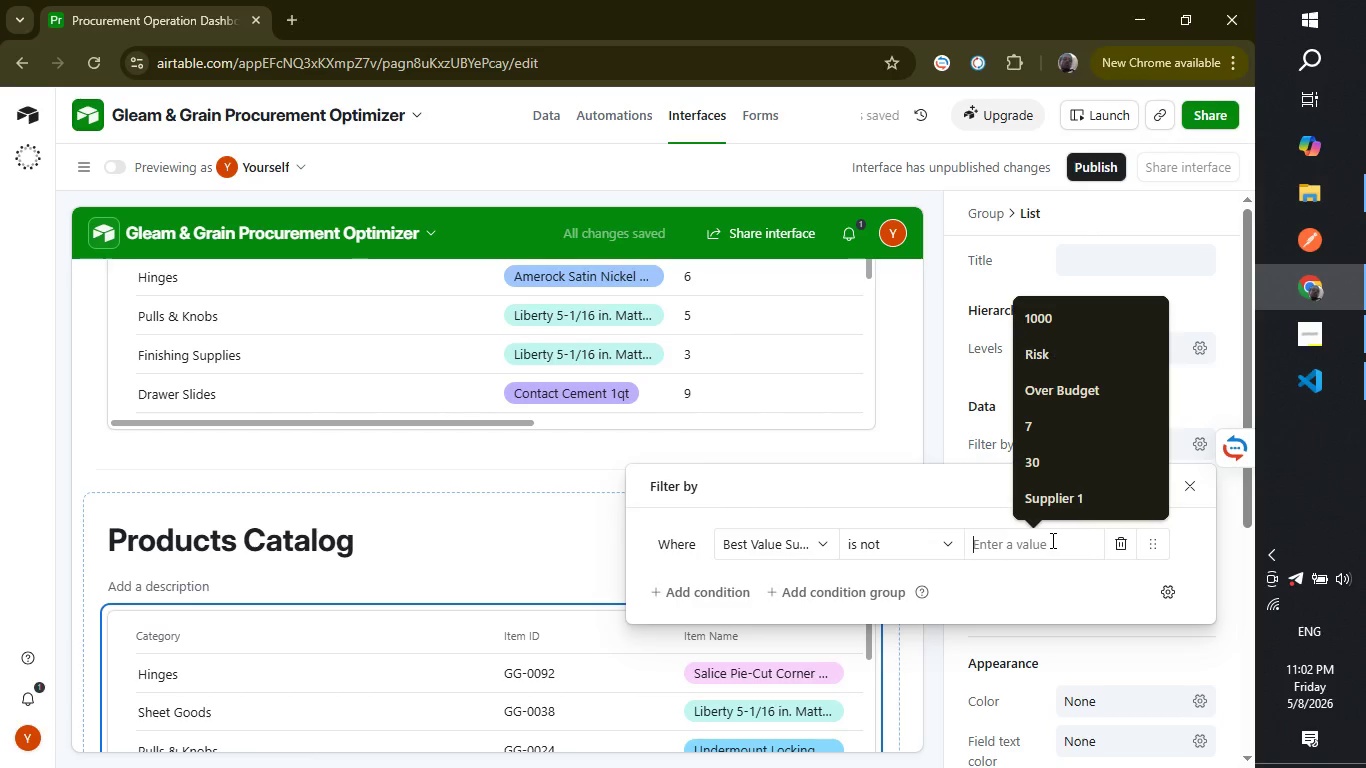 
type(Mixed Advantage)
 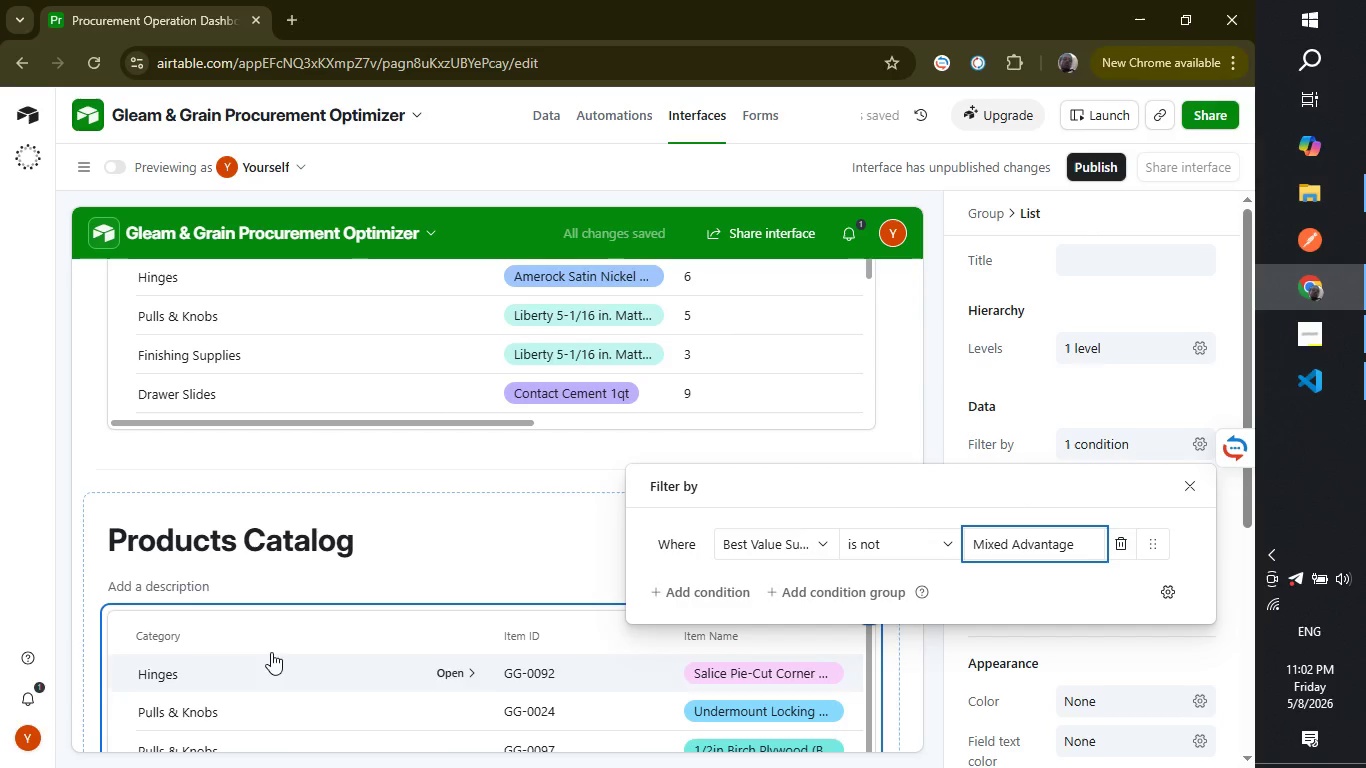 
wait(6.81)
 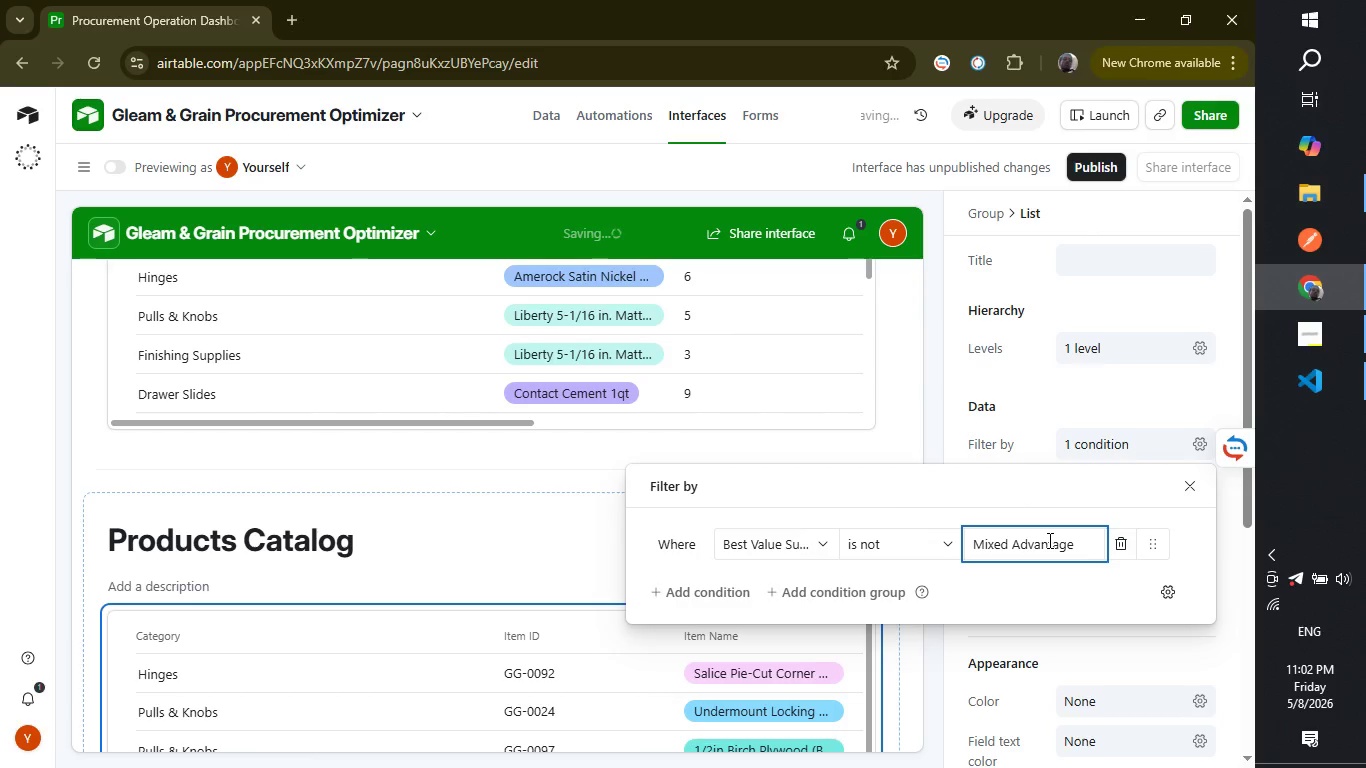 
left_click([1131, 386])
 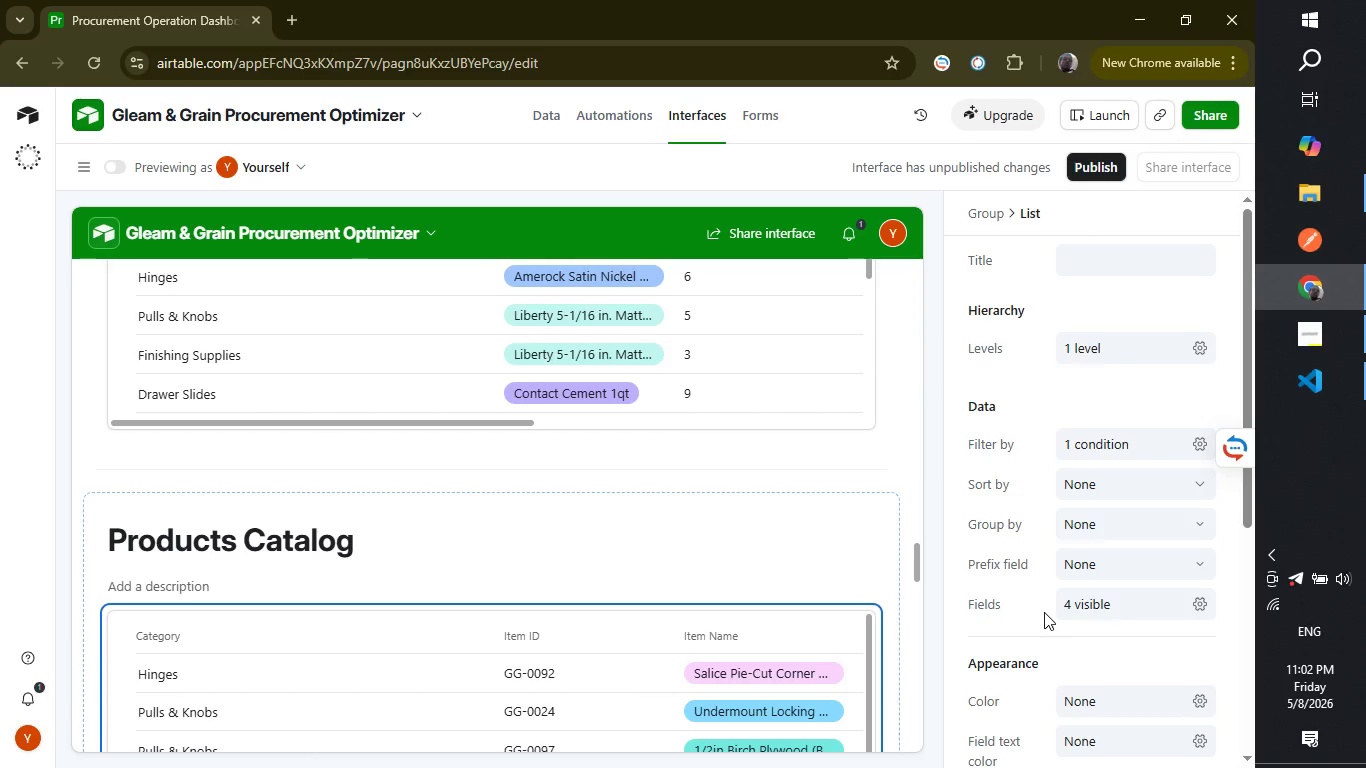 
wait(8.02)
 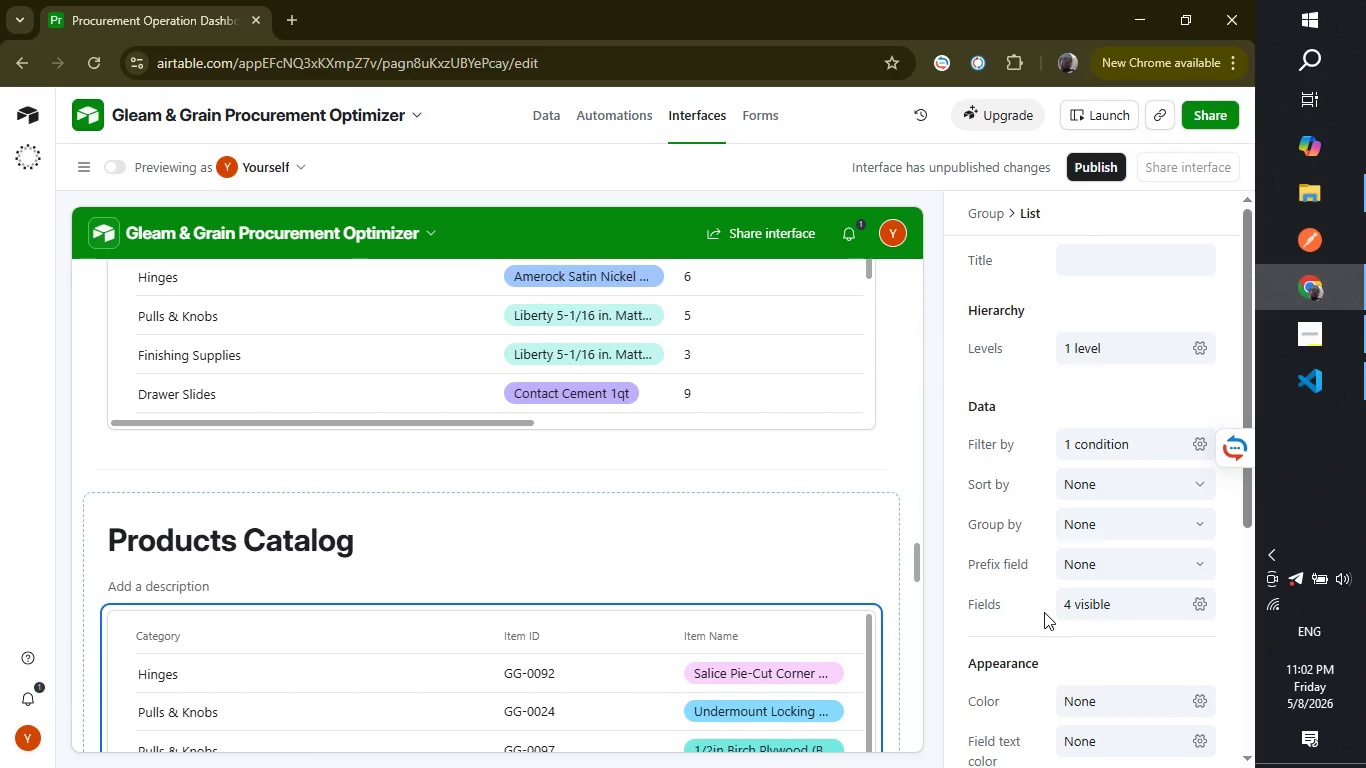 
left_click([1131, 604])
 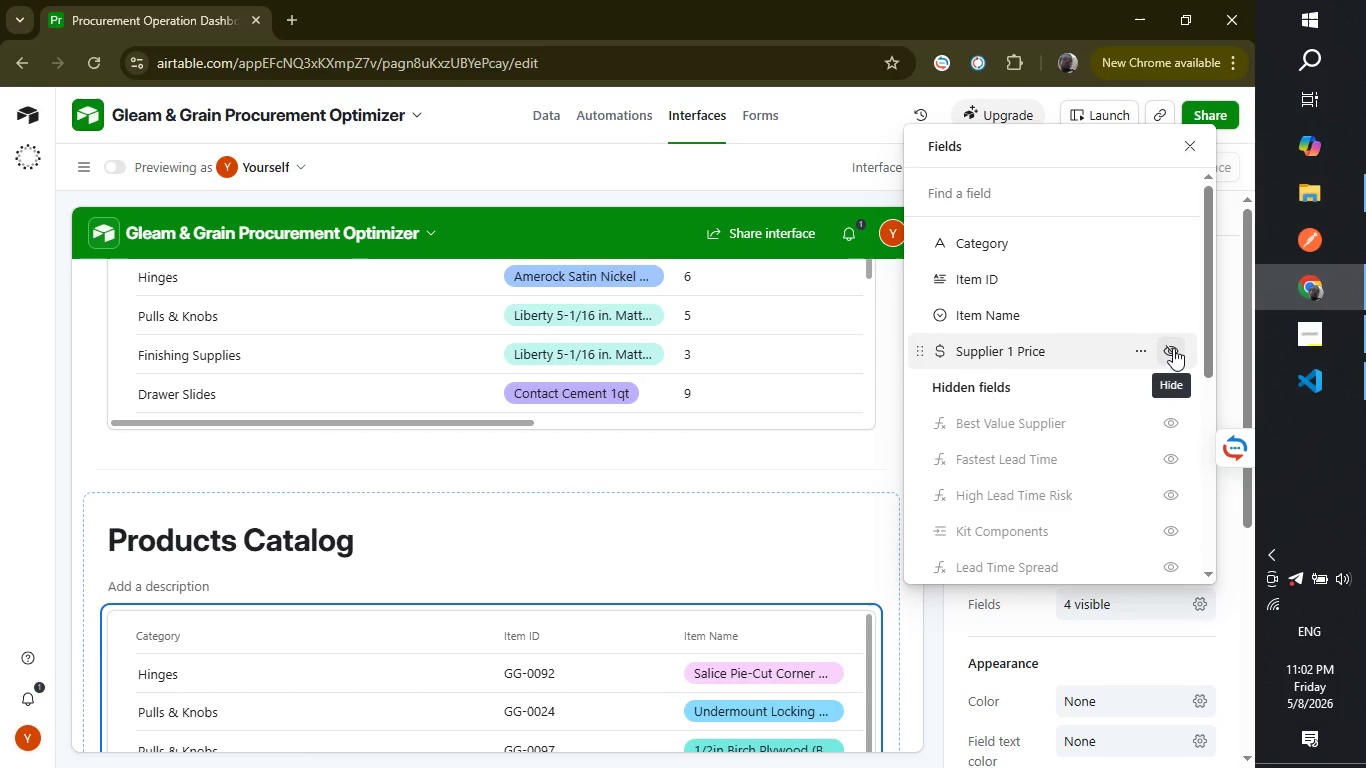 
wait(6.22)
 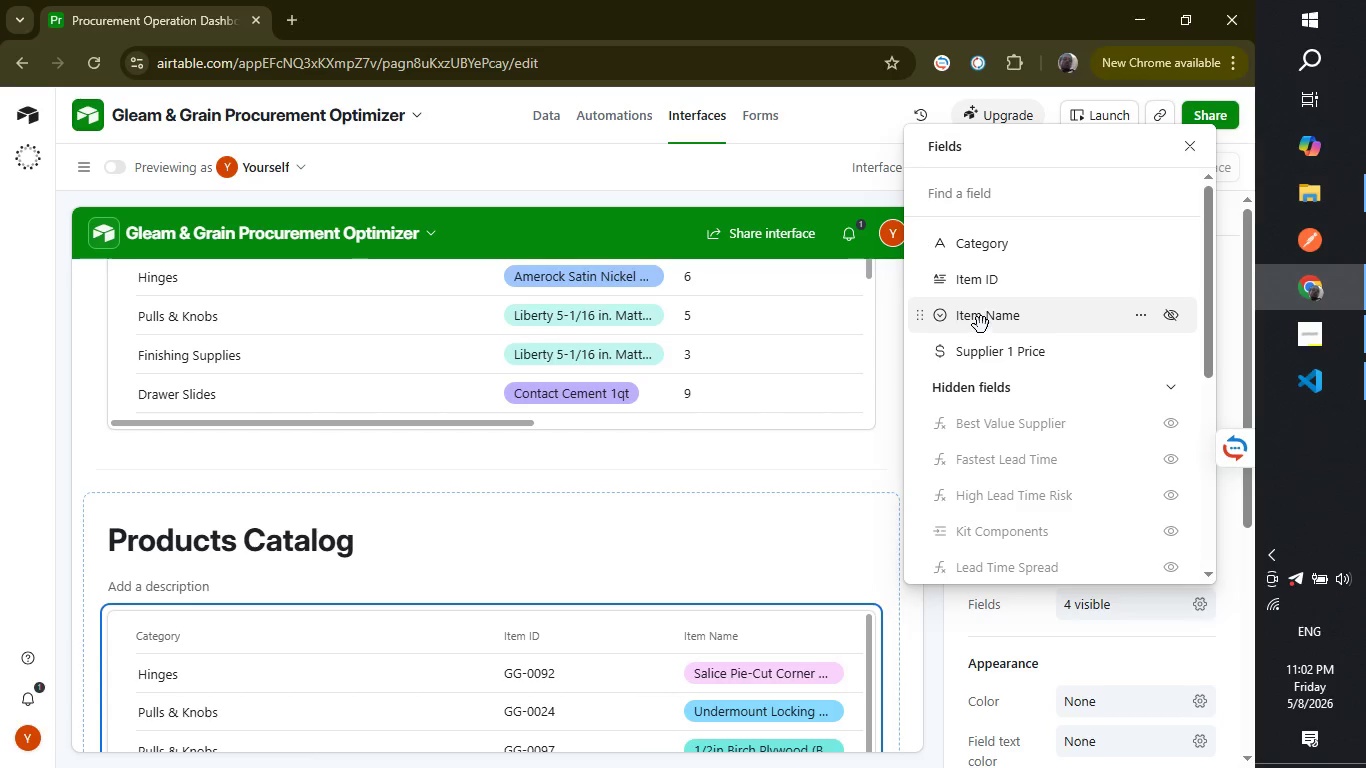 
left_click([1173, 348])
 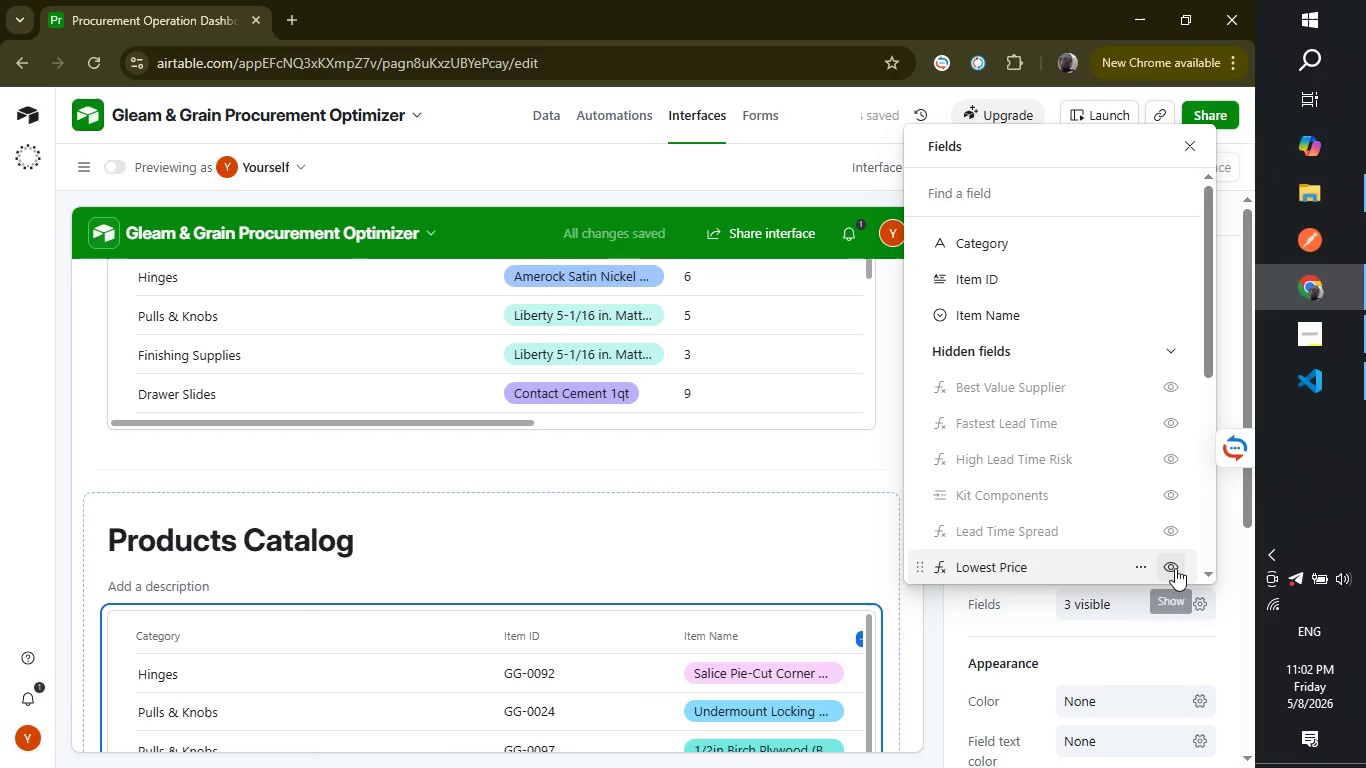 
wait(7.5)
 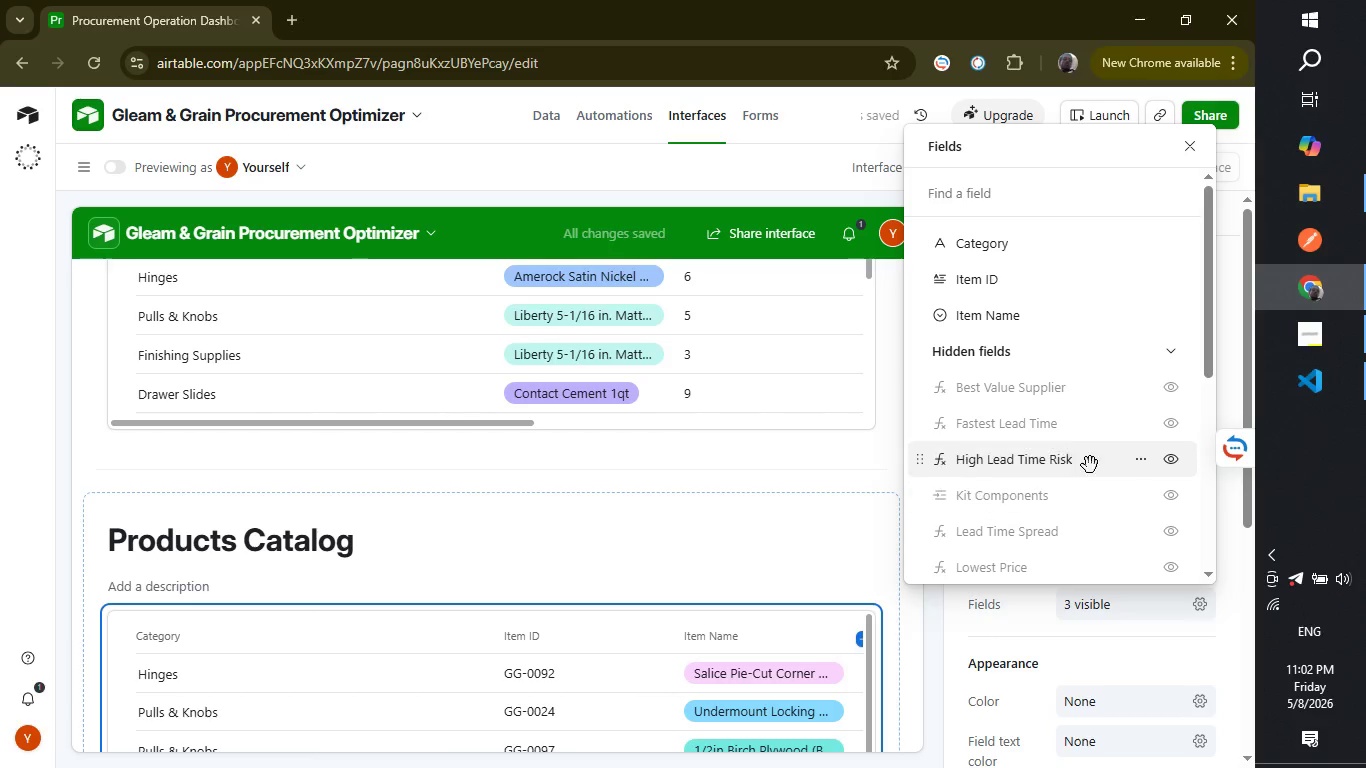 
scroll: coordinate [1097, 495], scroll_direction: down, amount: 4.0
 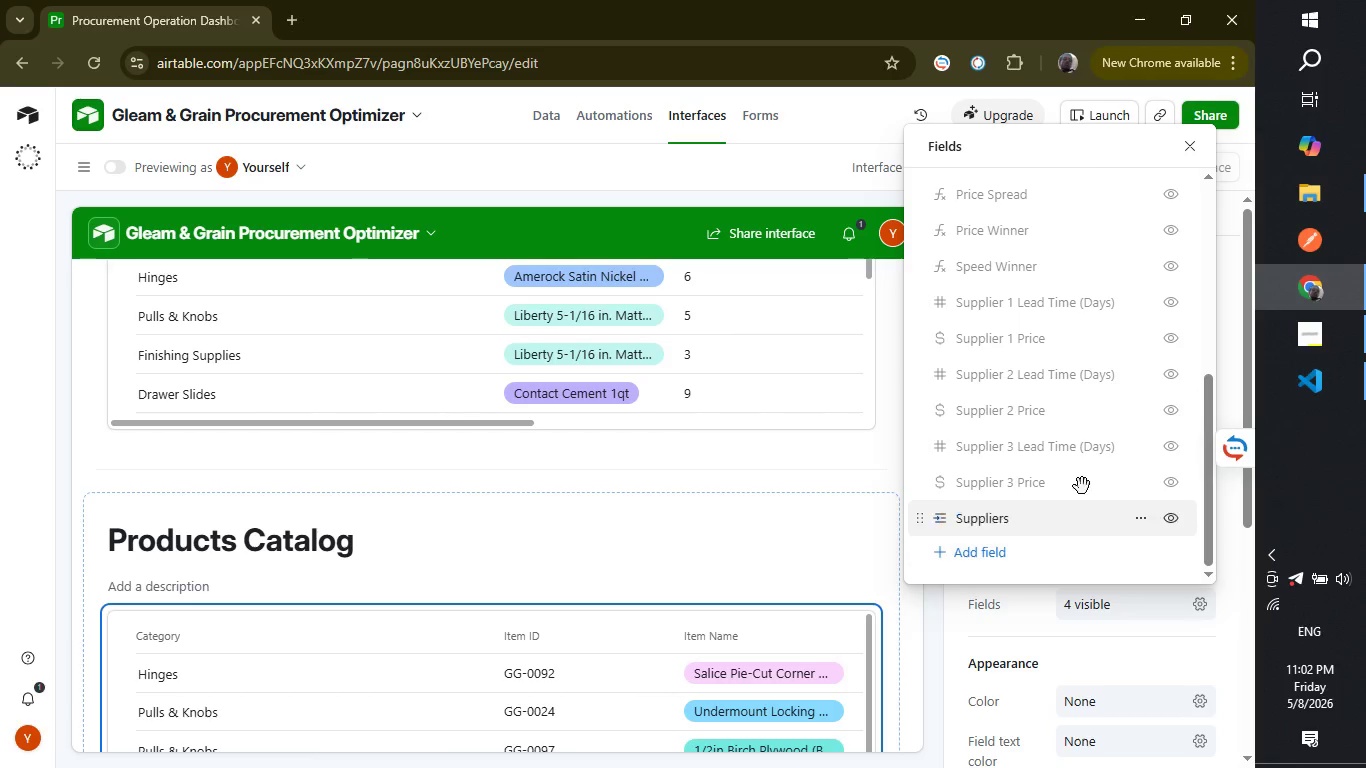 
scroll: coordinate [1098, 458], scroll_direction: up, amount: 3.0
 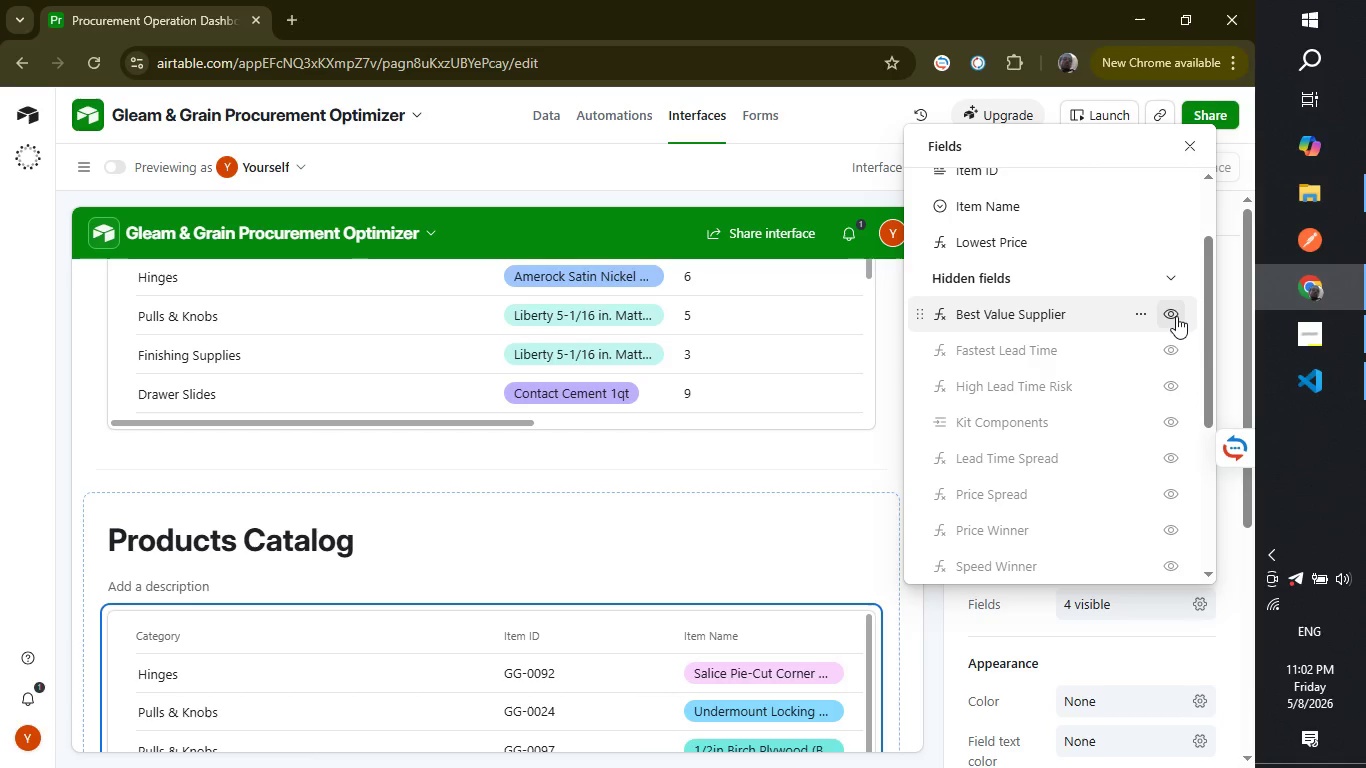 
left_click([1176, 316])
 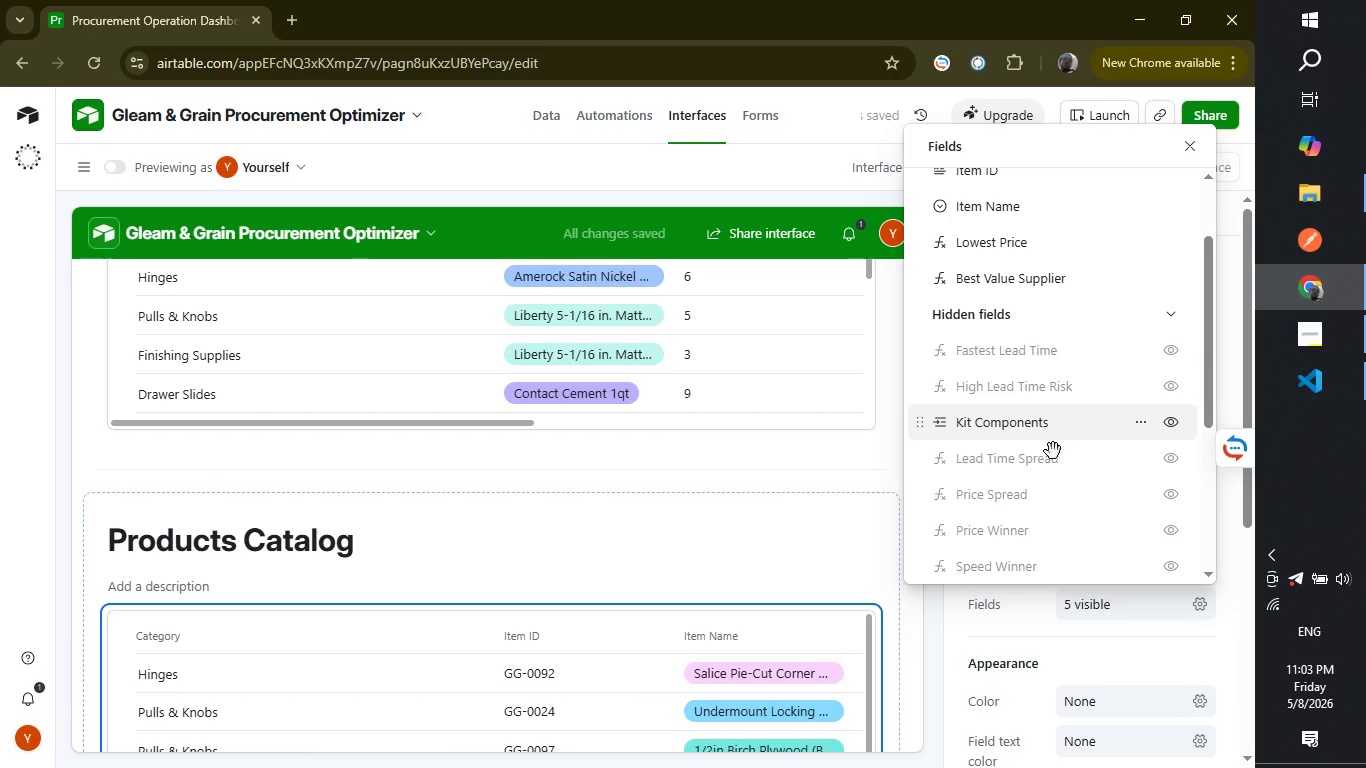 
wait(7.25)
 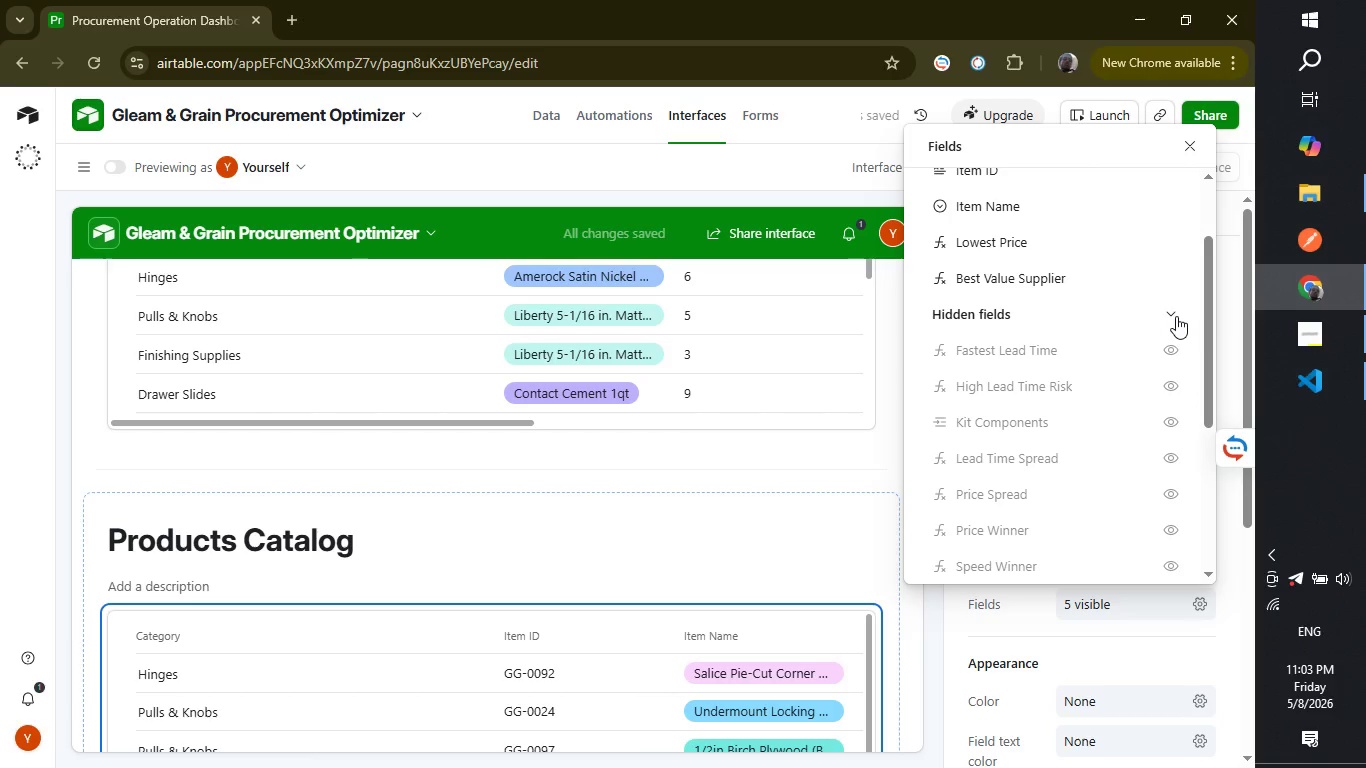 
scroll: coordinate [1061, 513], scroll_direction: up, amount: 1.0
 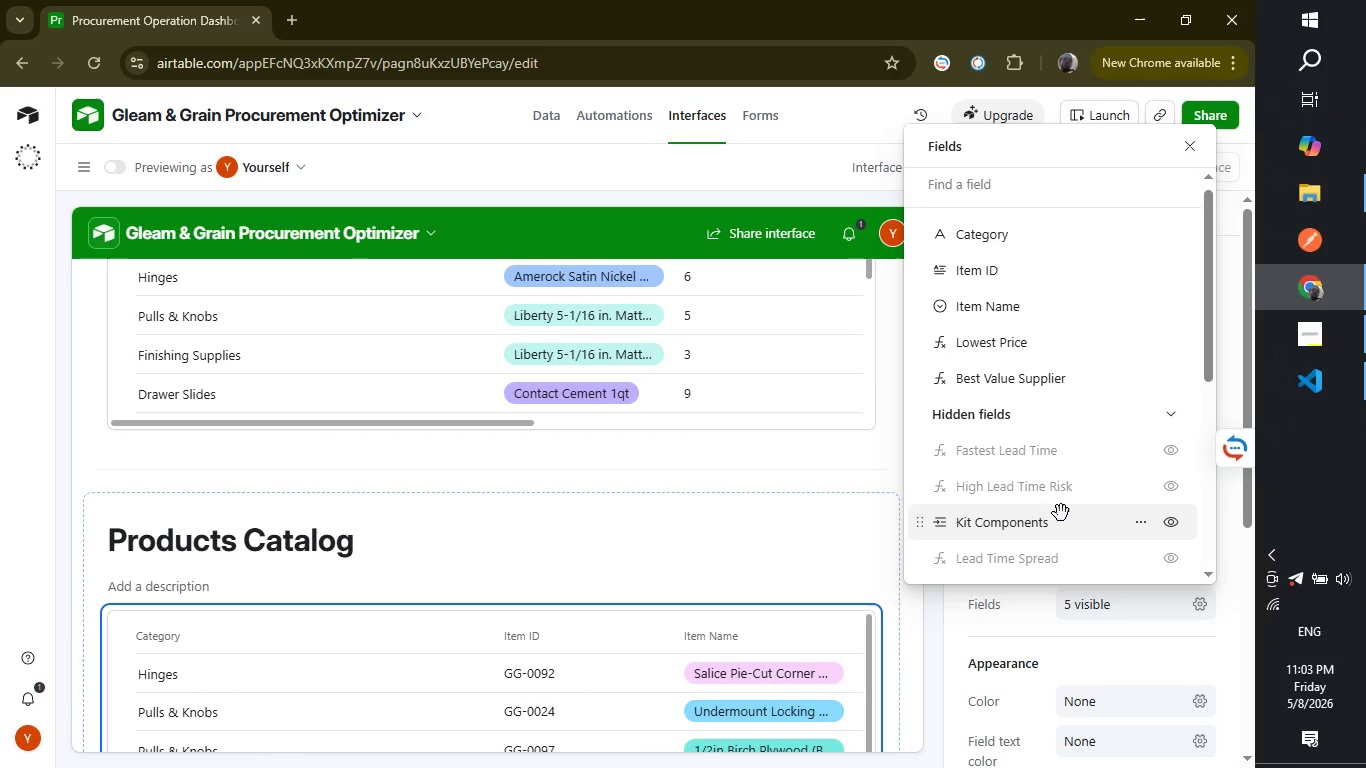 
scroll: coordinate [1063, 514], scroll_direction: down, amount: 3.0
 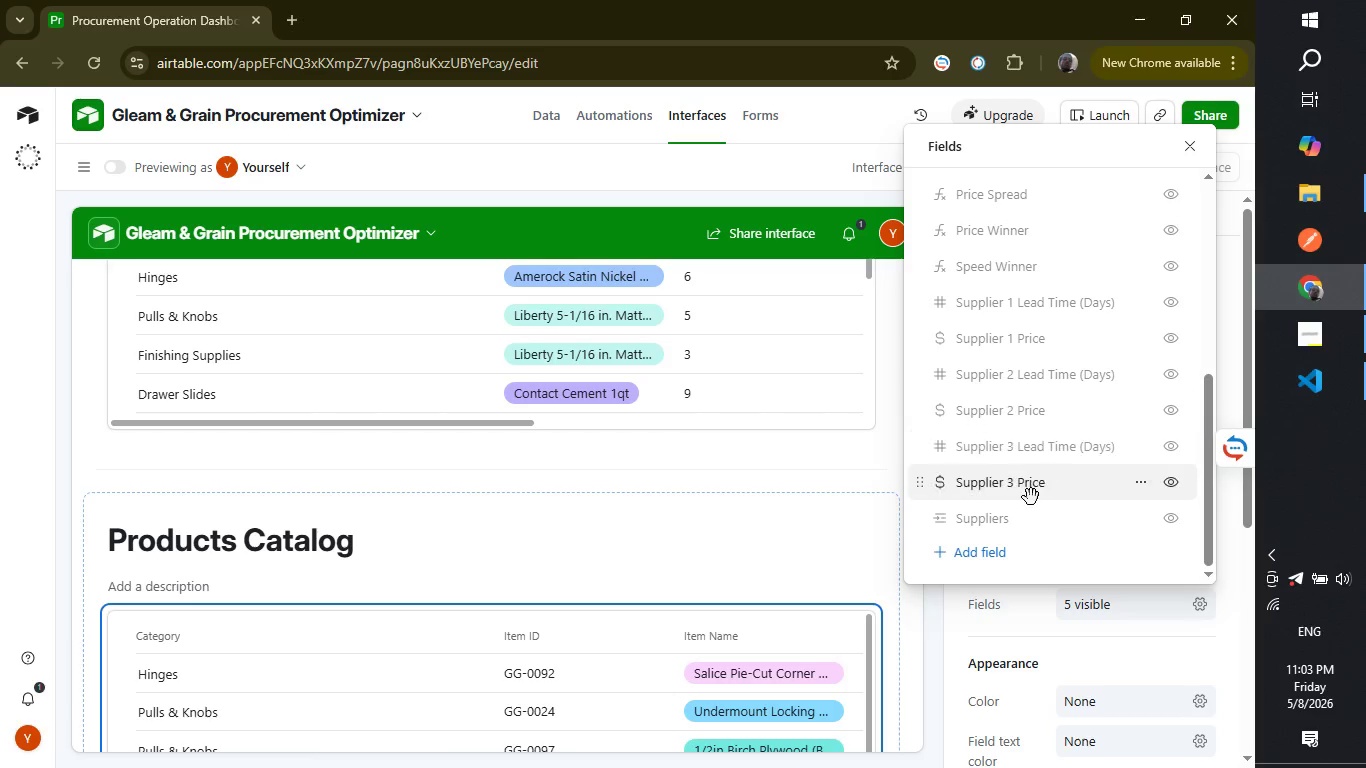 
scroll: coordinate [1050, 371], scroll_direction: up, amount: 2.0
 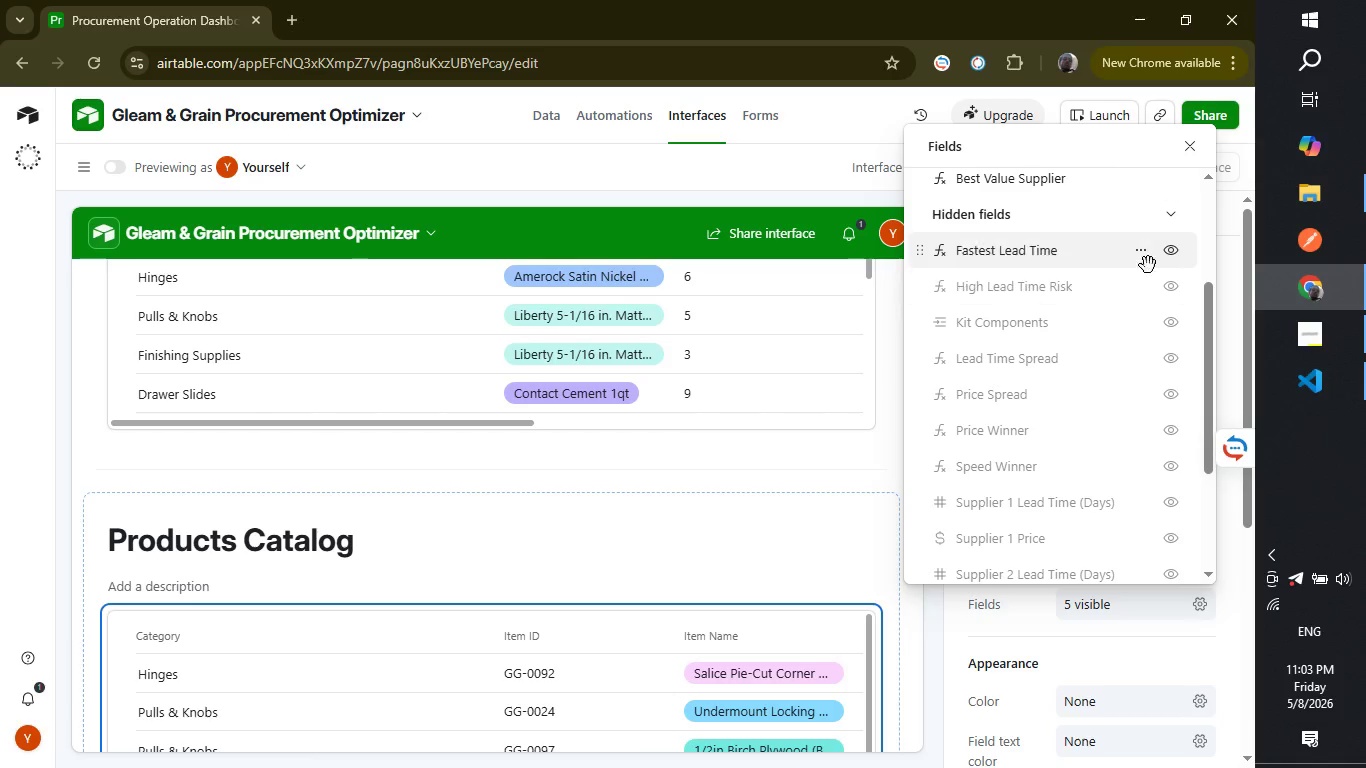 
left_click([1170, 254])
 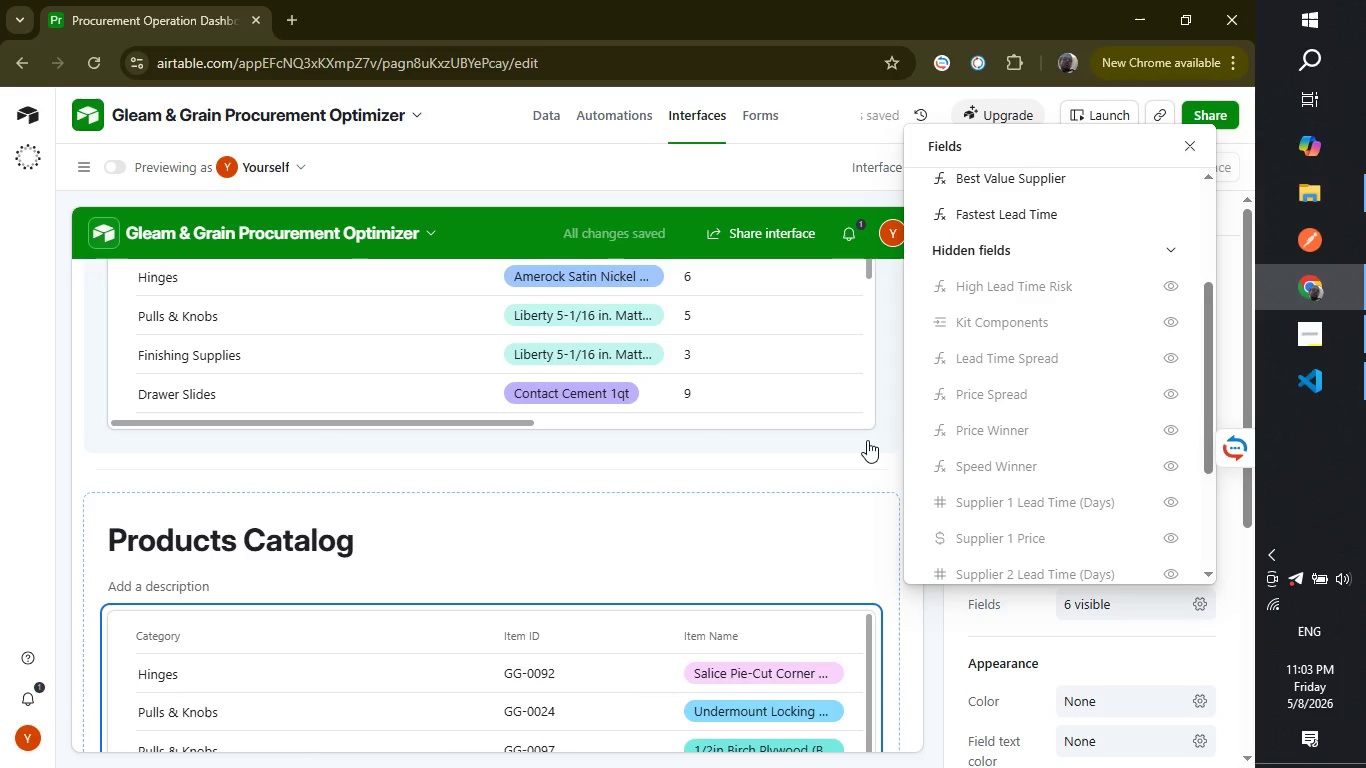 
wait(9.23)
 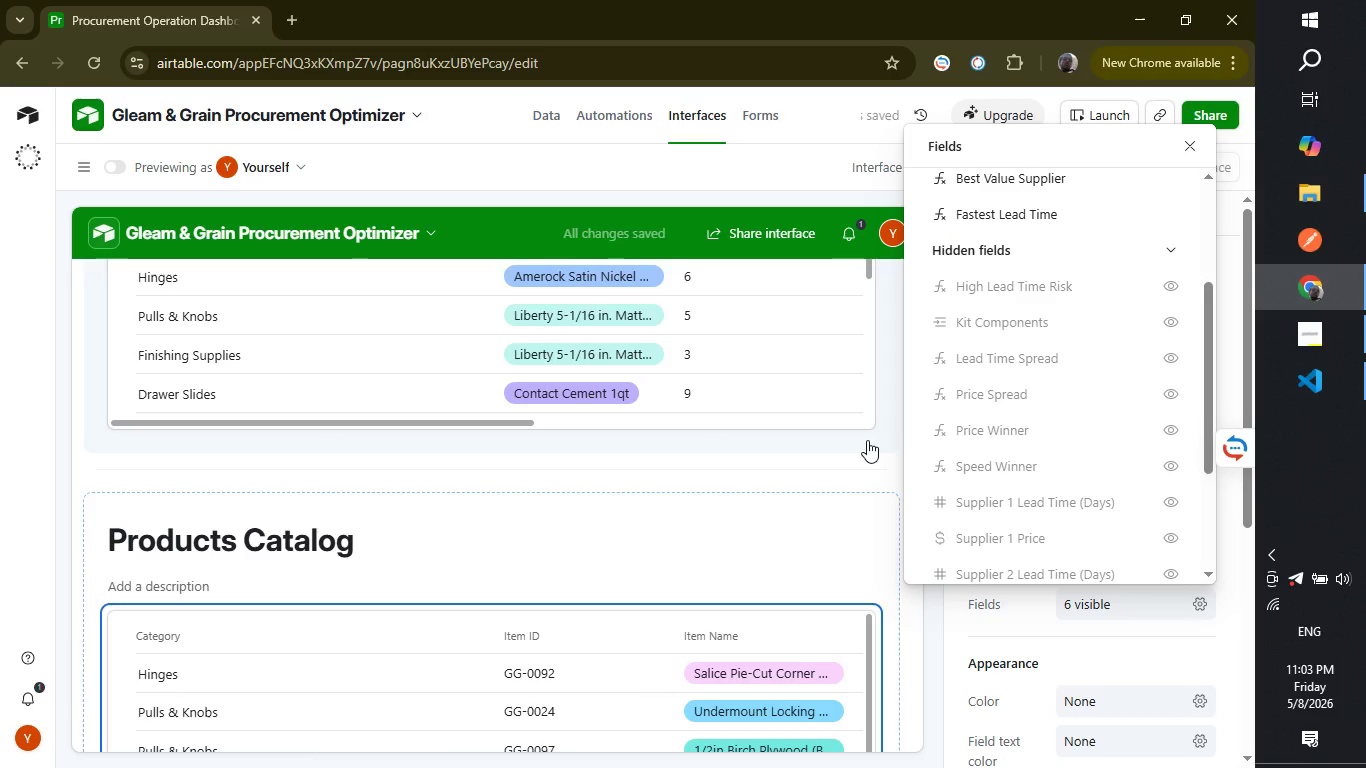 
left_click([1234, 357])
 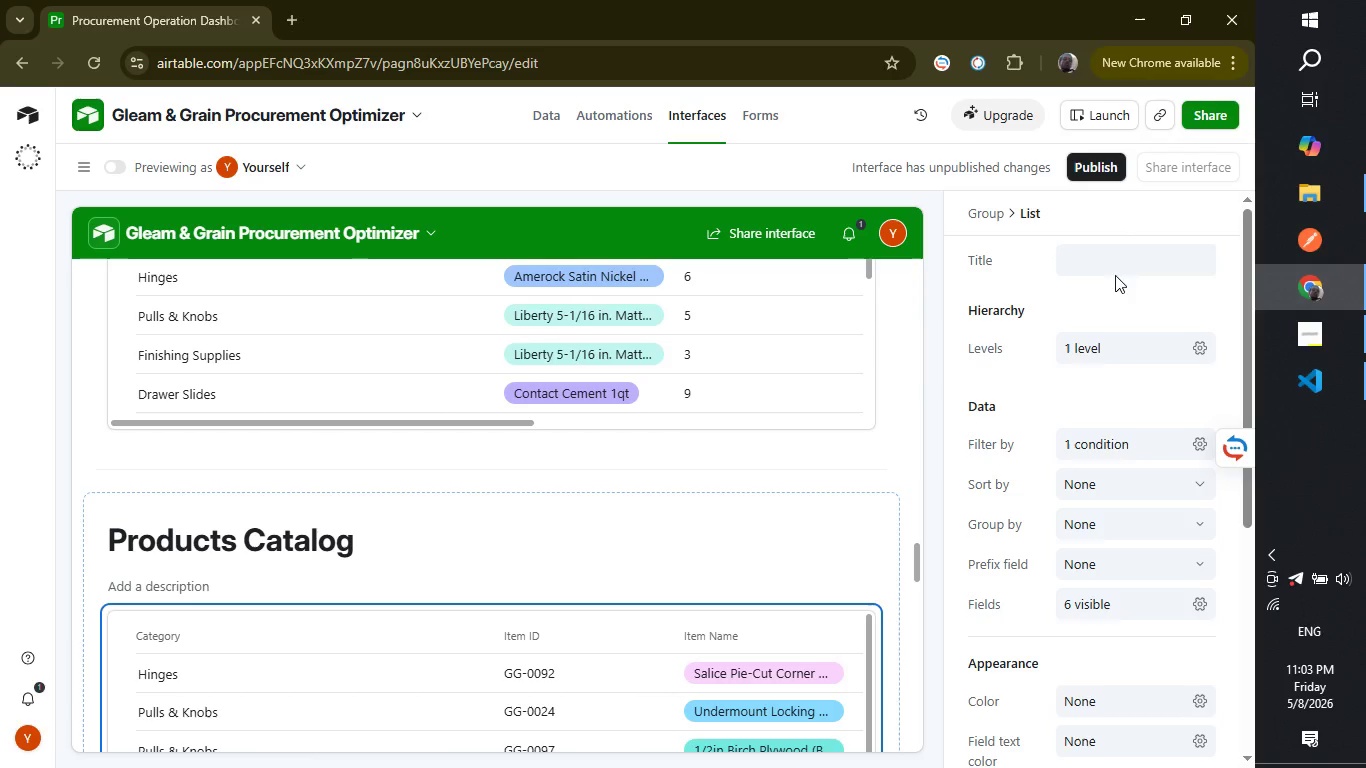 
left_click([1119, 270])
 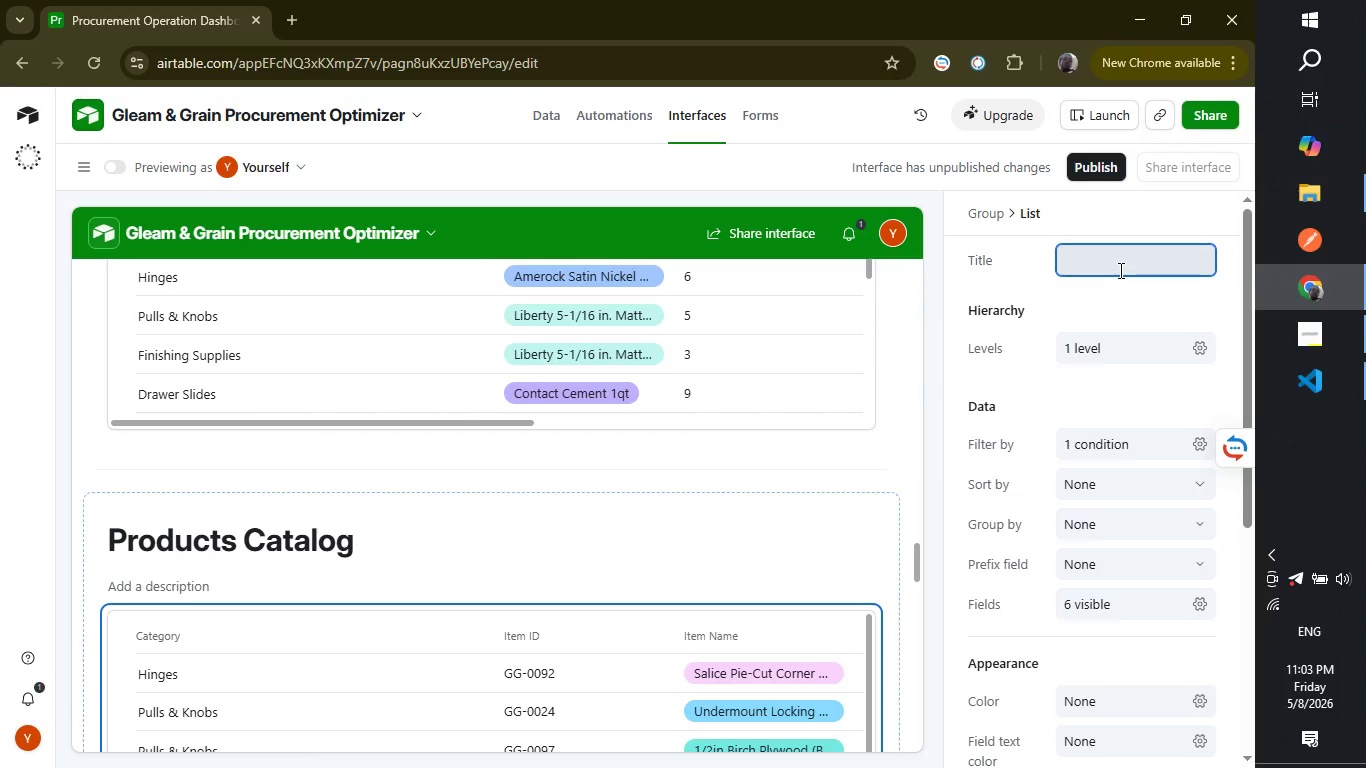 
type(Best Value Procurement Oppot)
key(Backspace)
type(rtunities)
 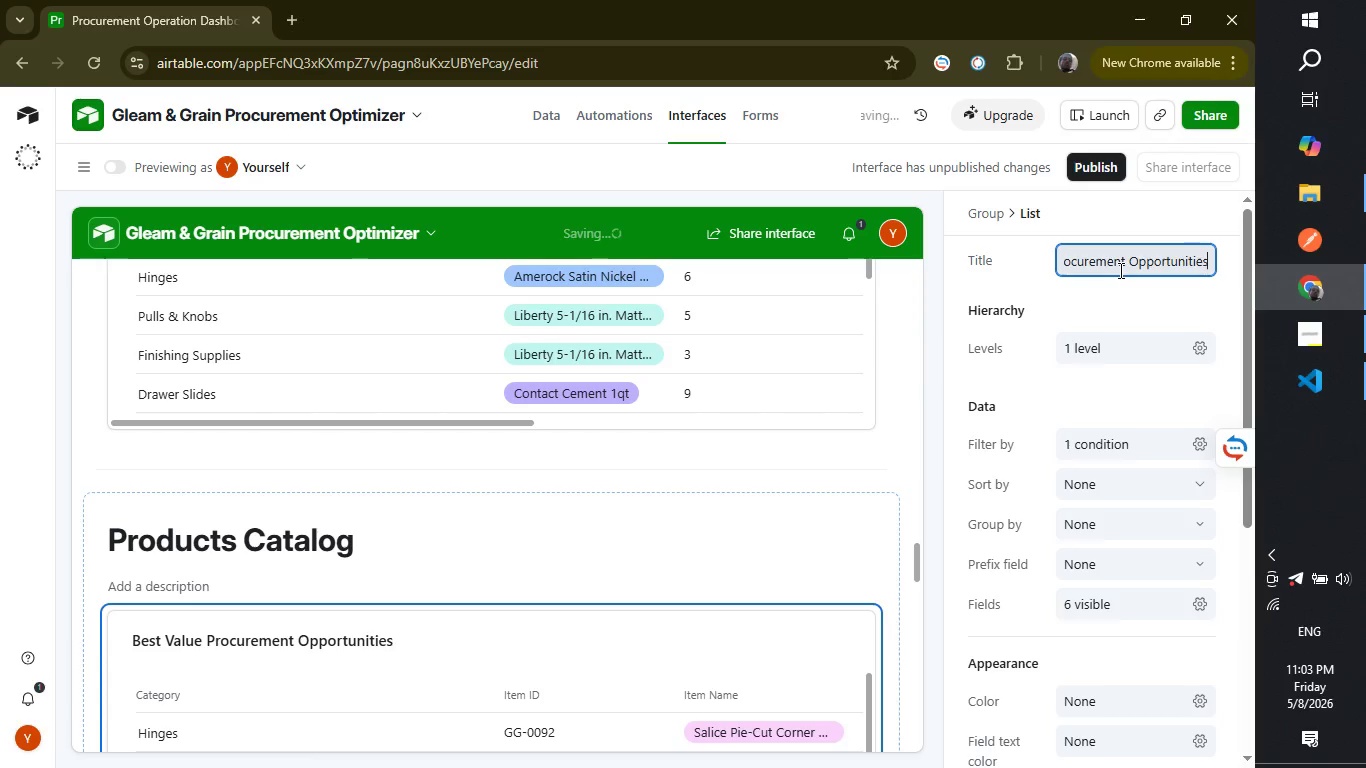 
wait(7.39)
 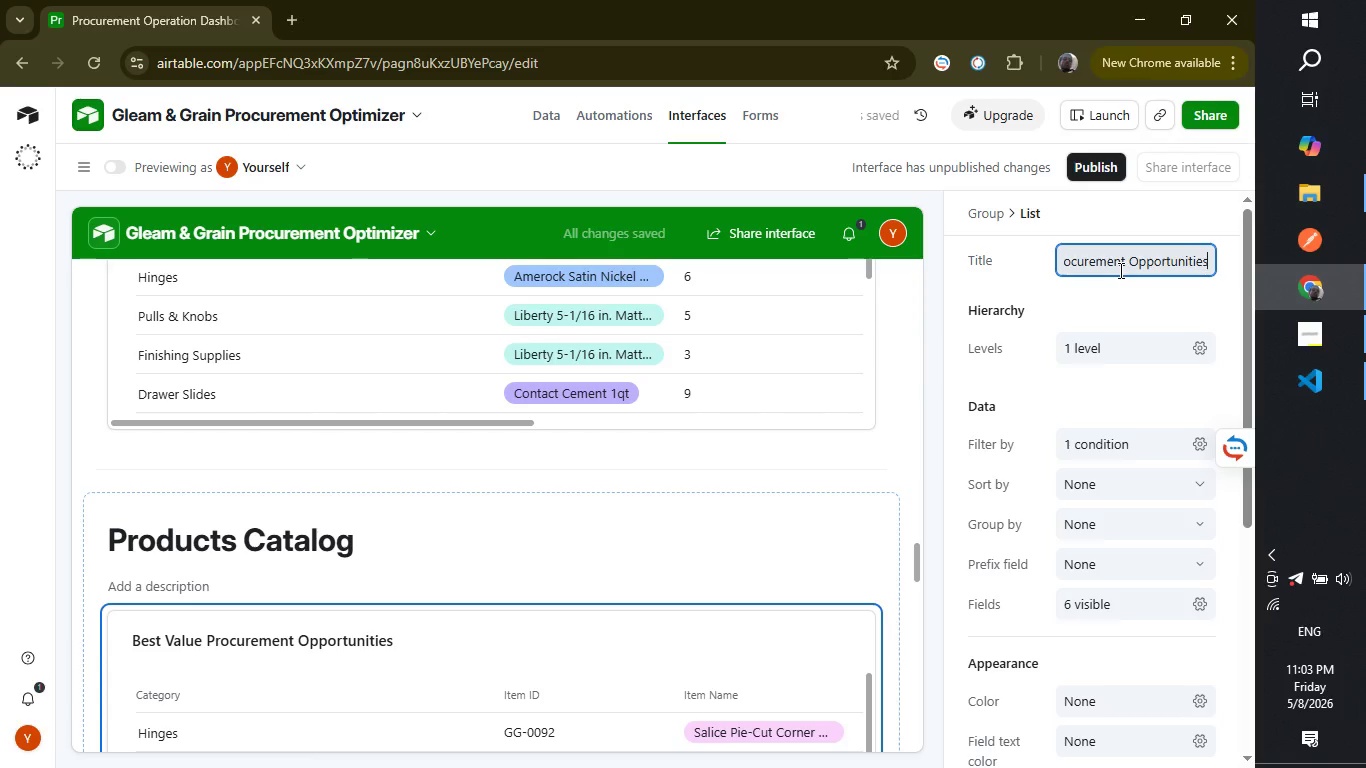 
scroll: coordinate [780, 635], scroll_direction: down, amount: 4.0
 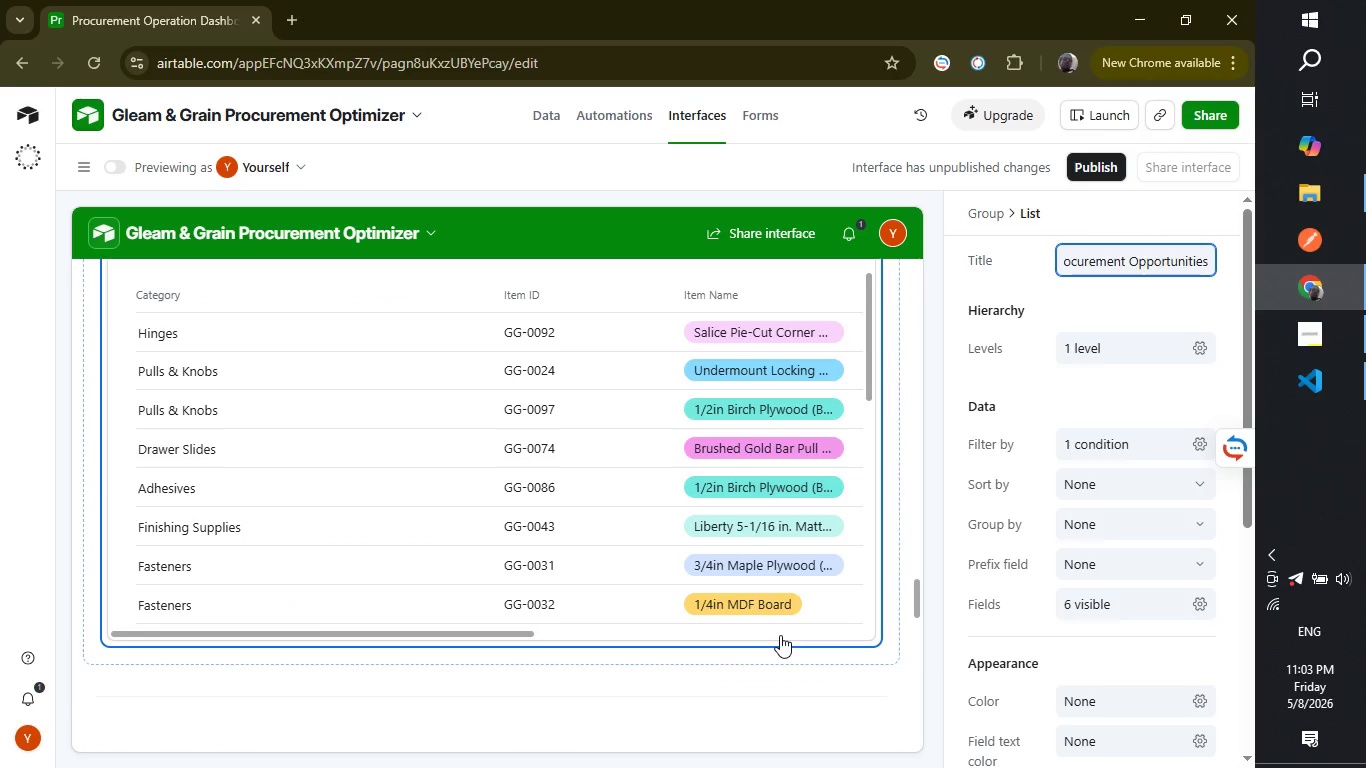 
scroll: coordinate [780, 635], scroll_direction: up, amount: 1.0
 